 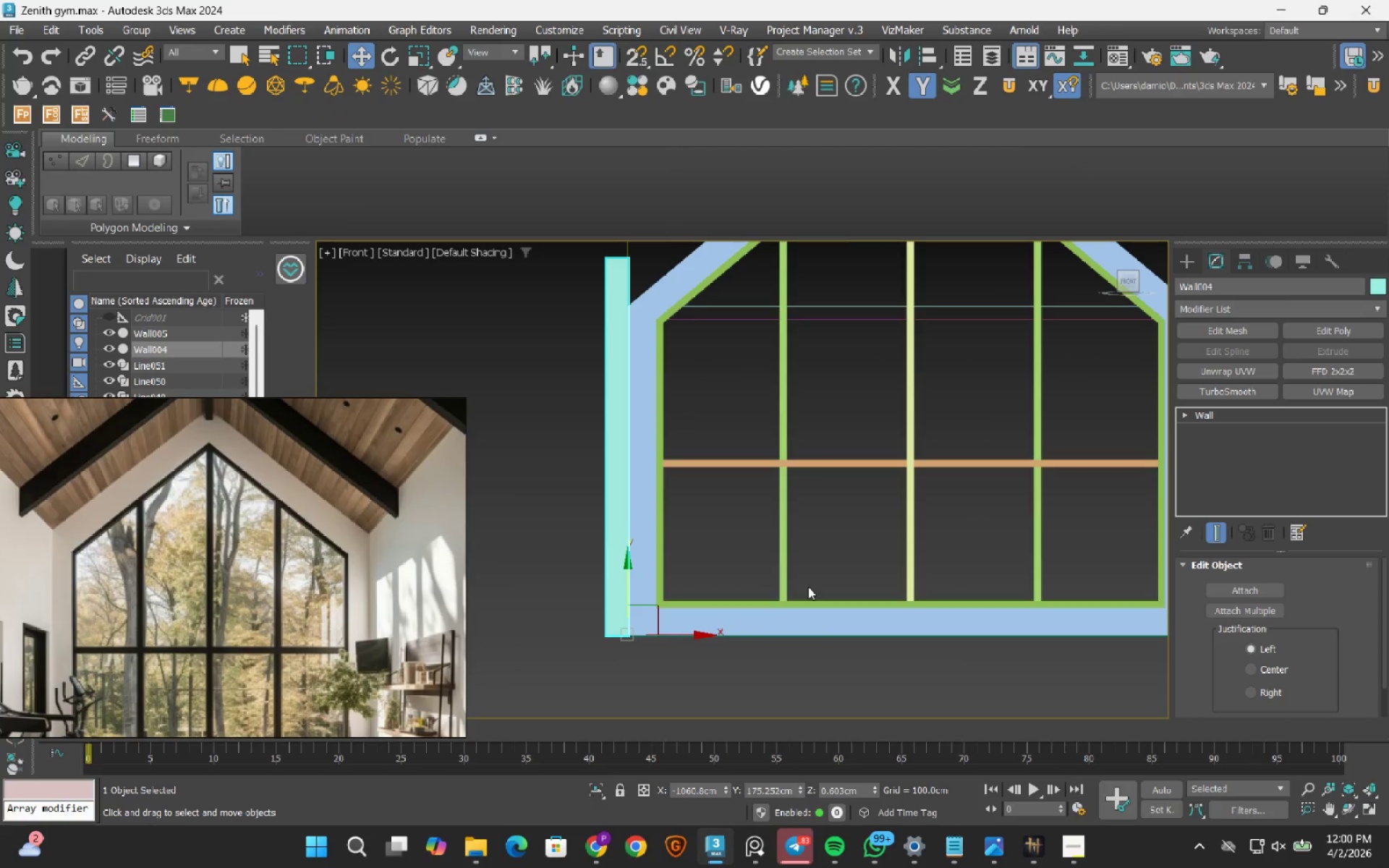 
scroll: coordinate [825, 483], scroll_direction: down, amount: 2.0
 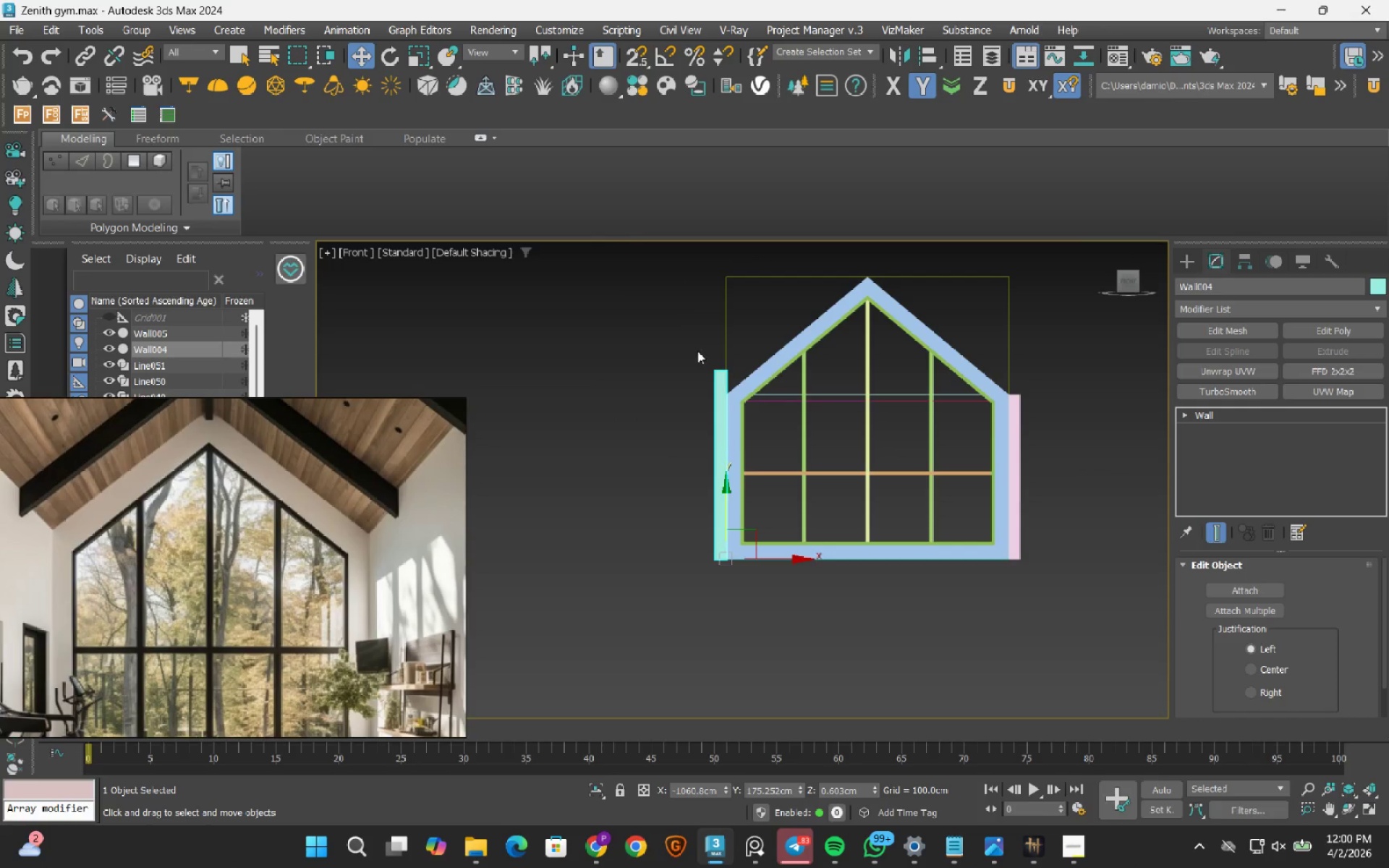 
left_click_drag(start_coordinate=[1334, 331], to_coordinate=[1317, 329])
 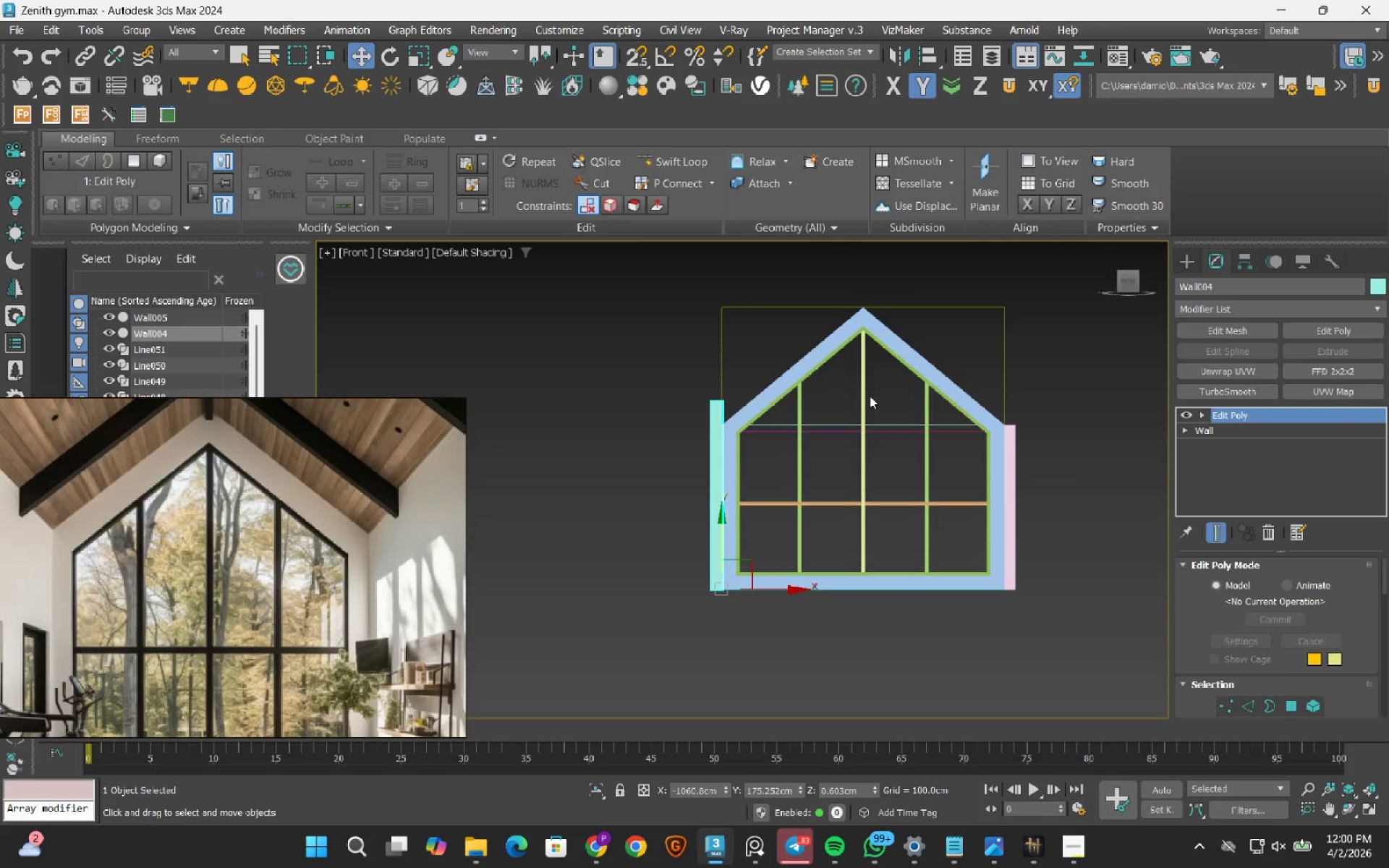 
key(1)
 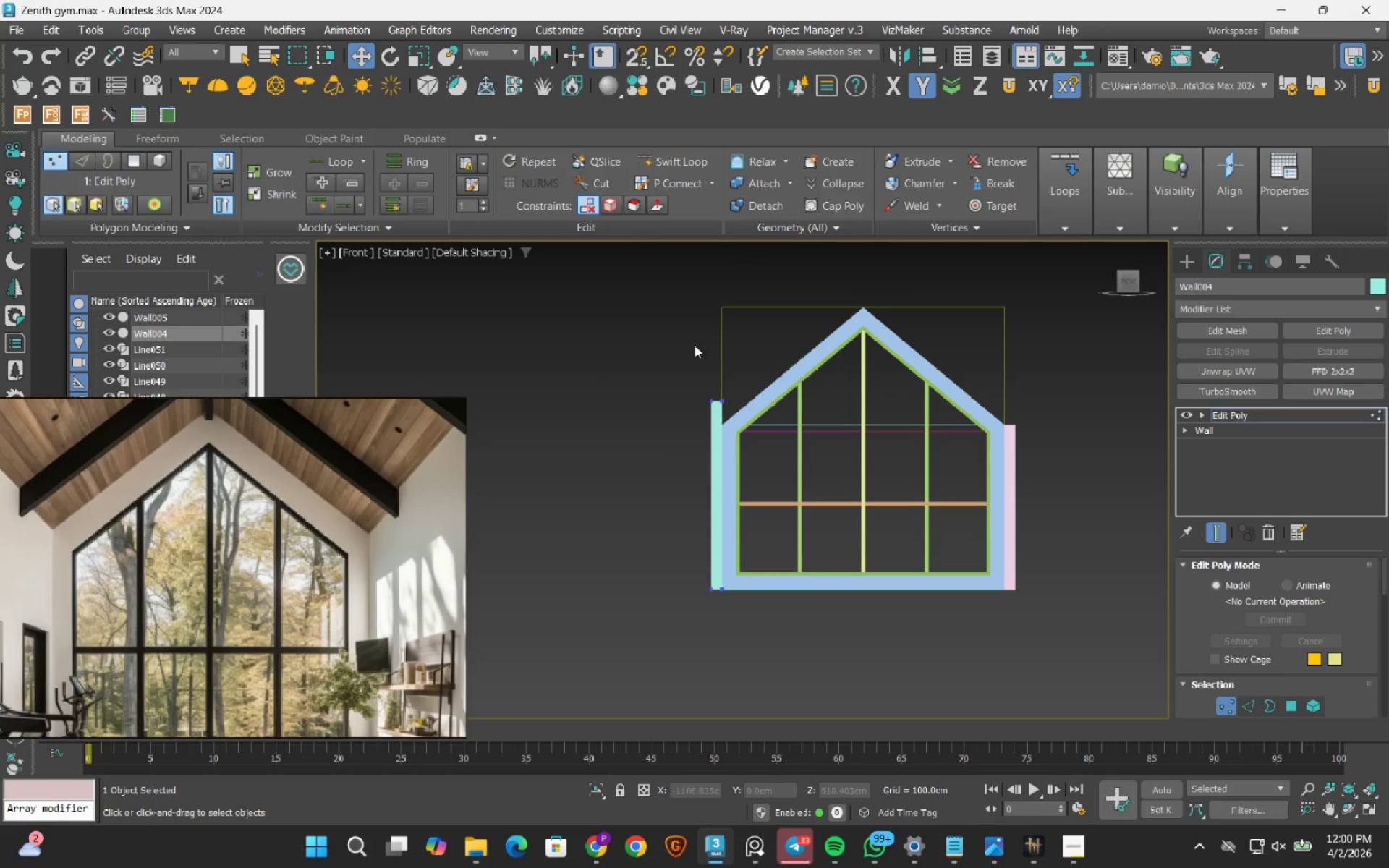 
left_click_drag(start_coordinate=[662, 344], to_coordinate=[809, 474])
 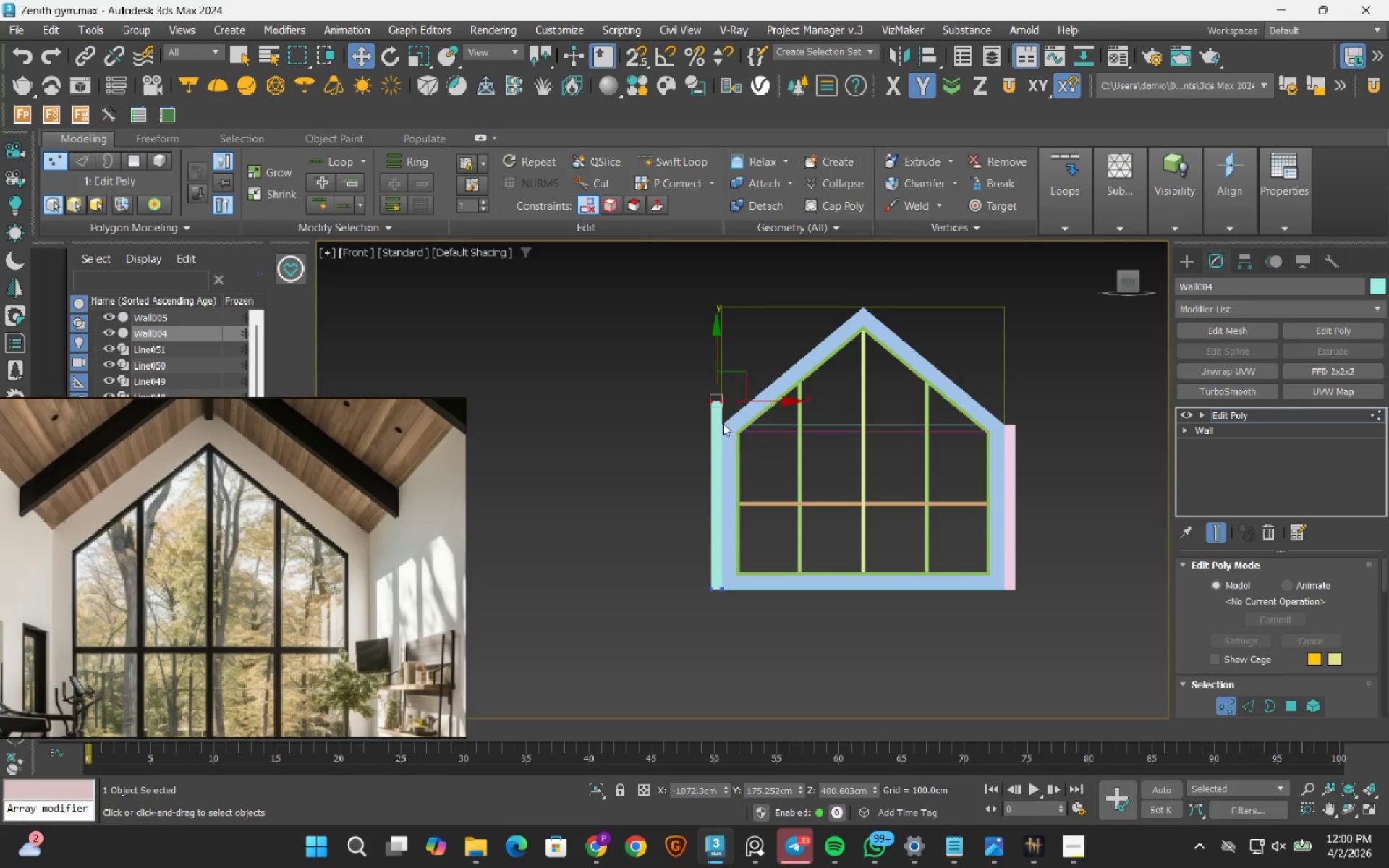 
scroll: coordinate [714, 413], scroll_direction: up, amount: 3.0
 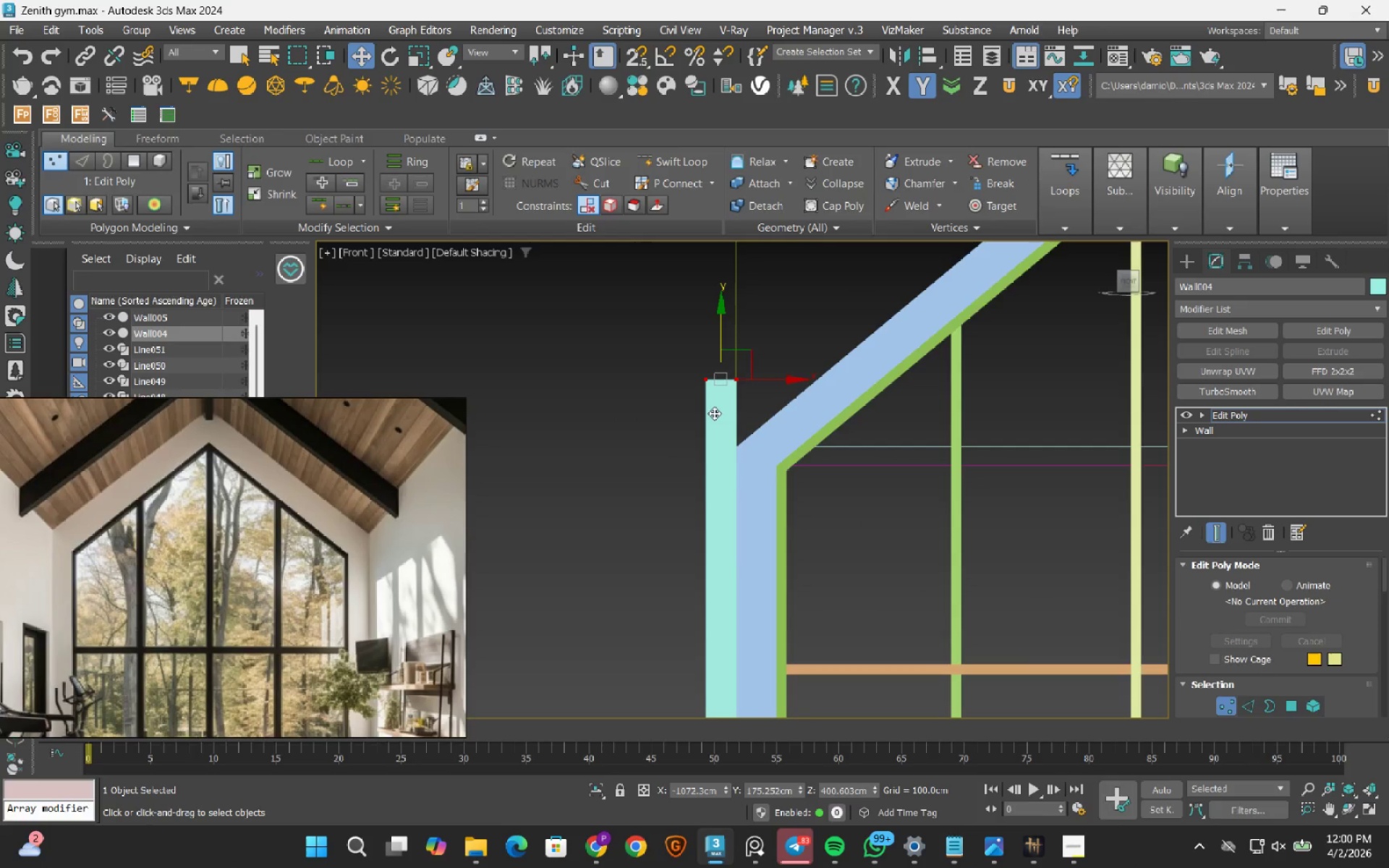 
key(S)
 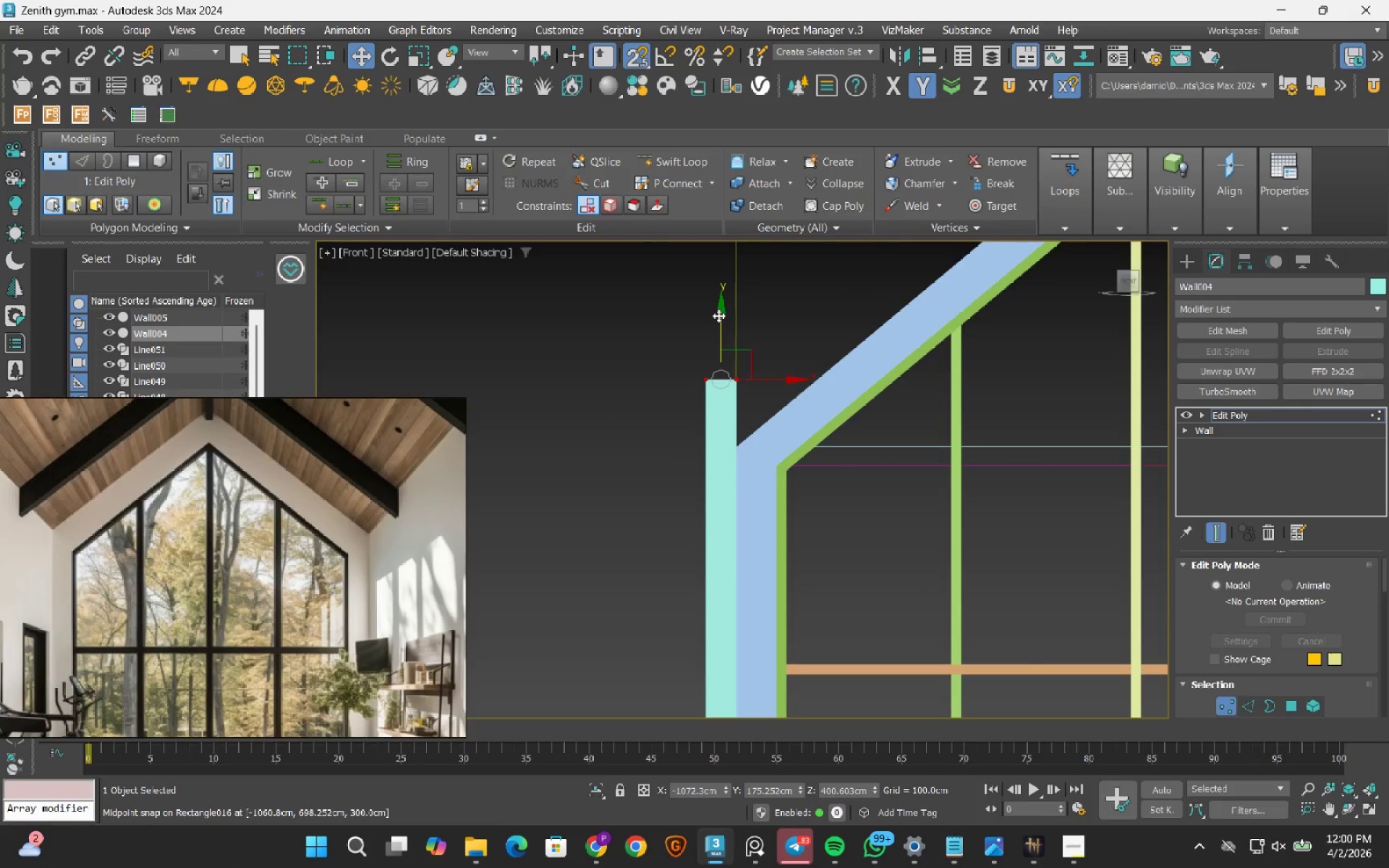 
left_click_drag(start_coordinate=[719, 315], to_coordinate=[736, 446])
 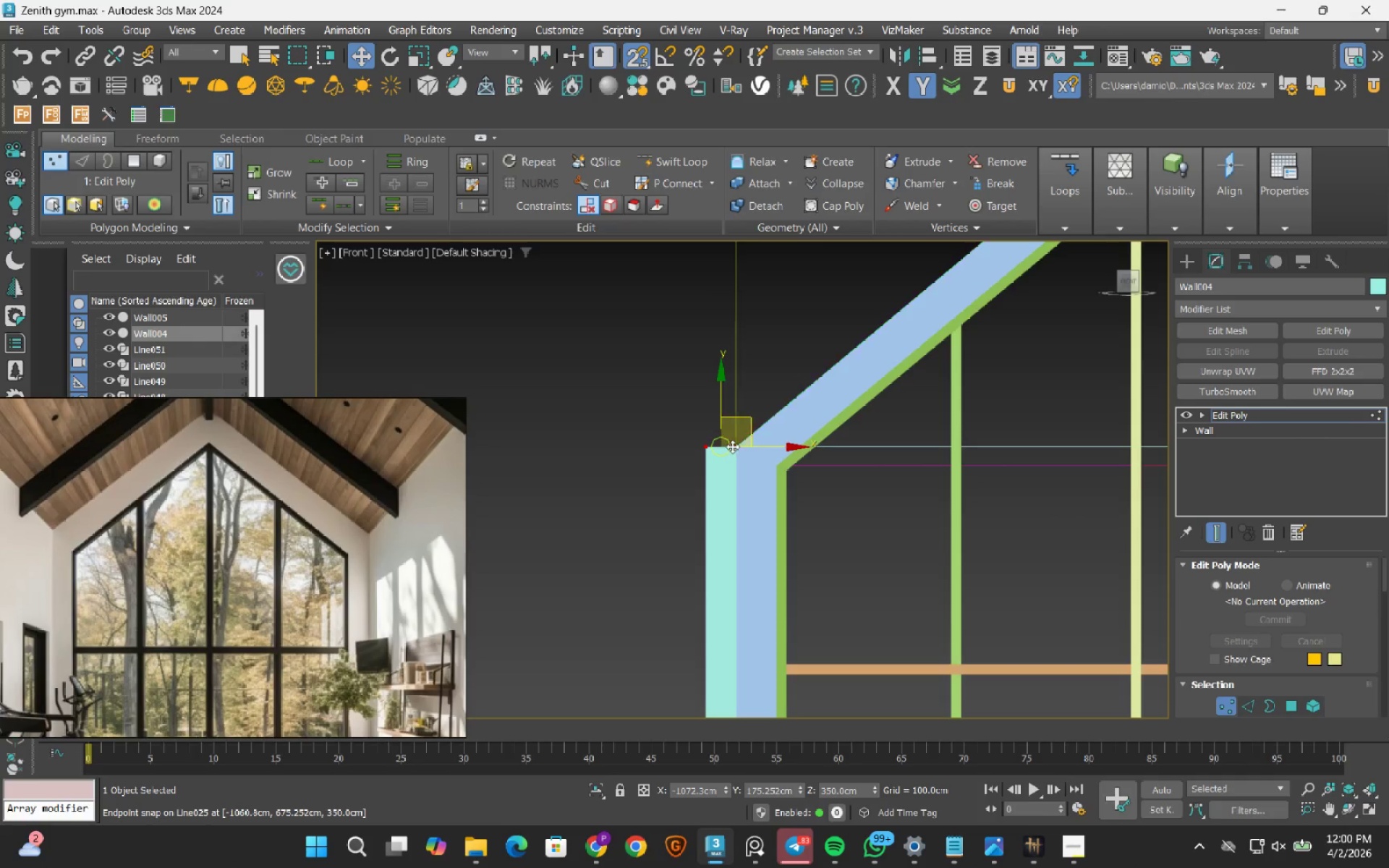 
key(1)
 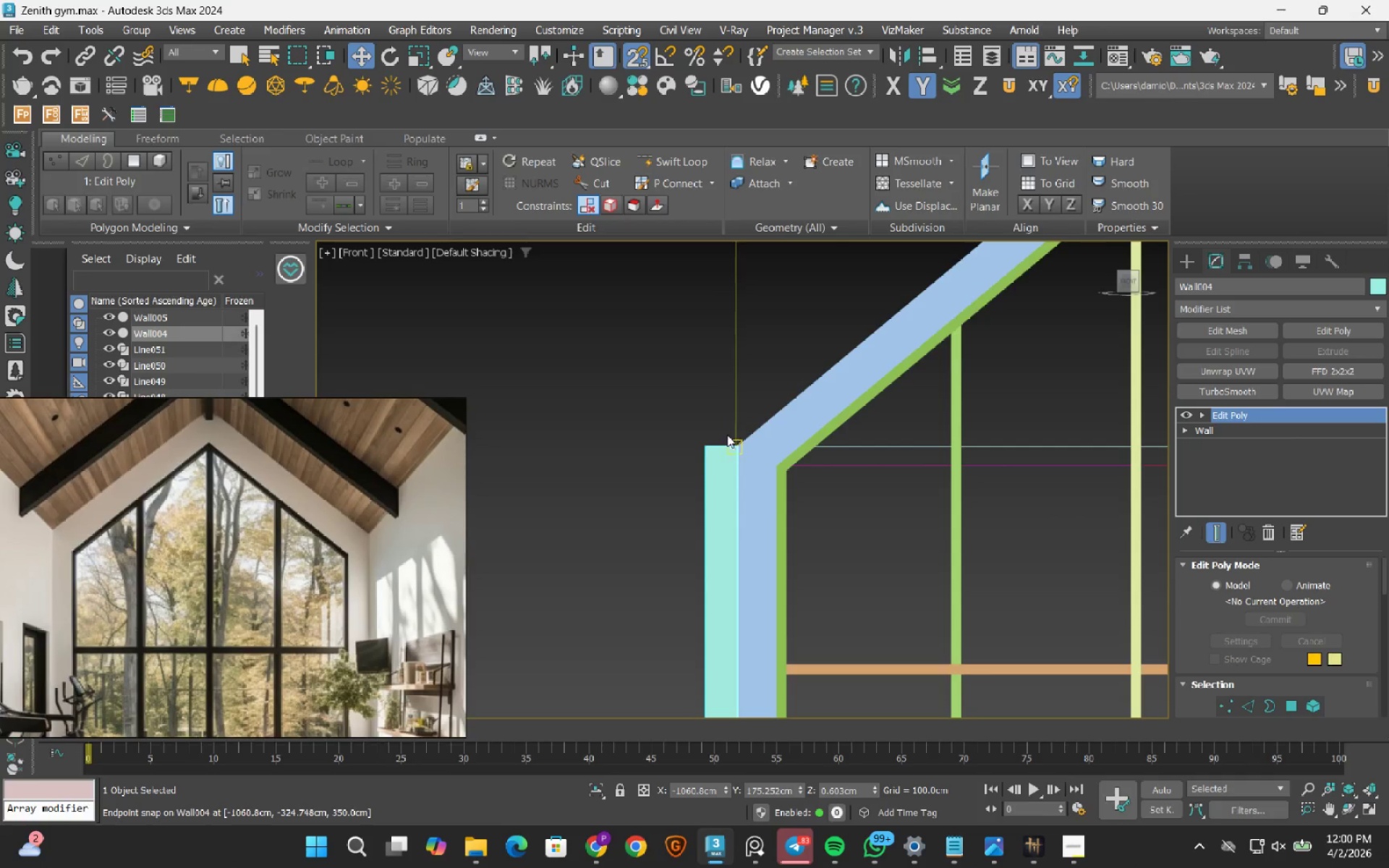 
key(S)
 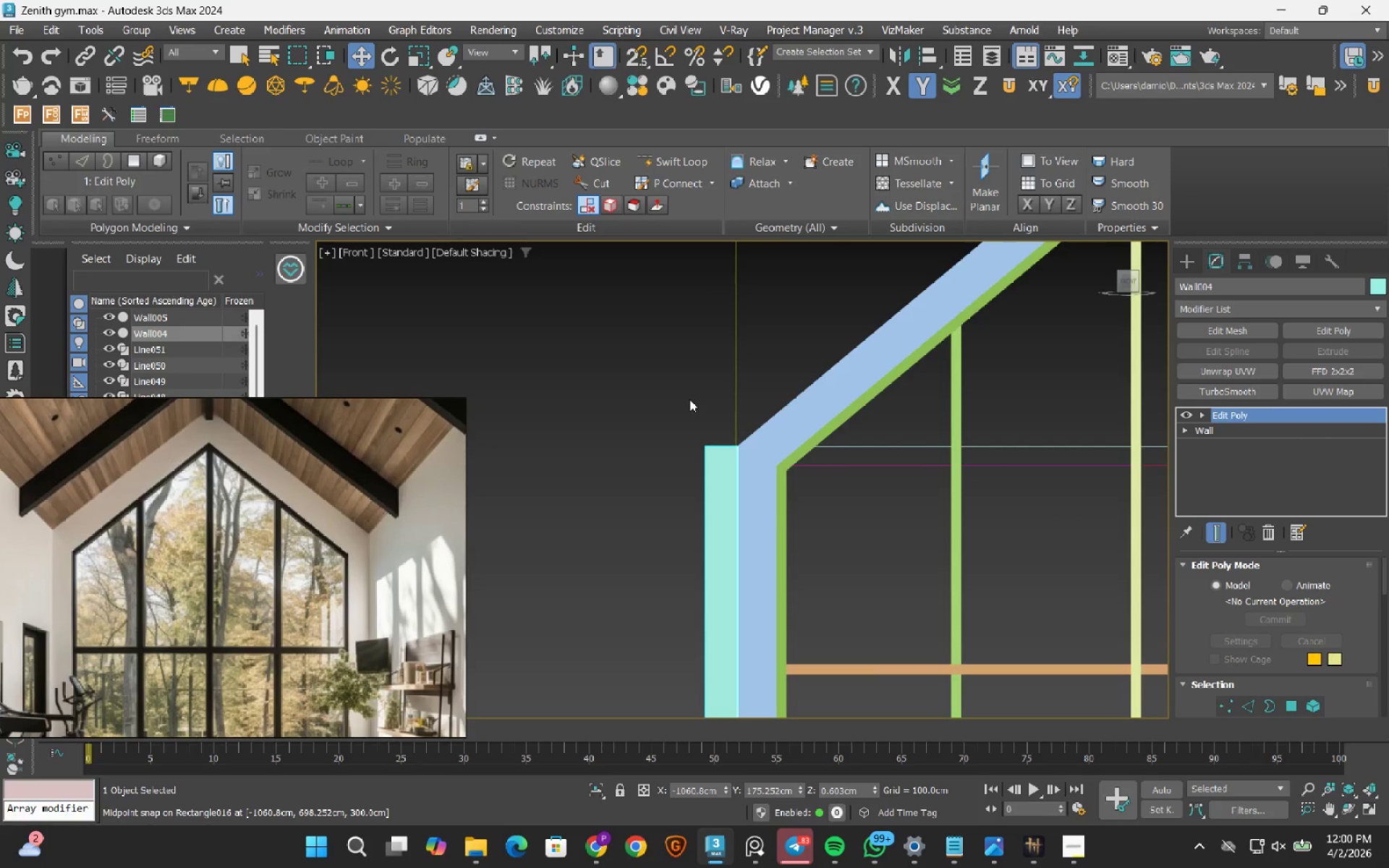 
scroll: coordinate [689, 399], scroll_direction: down, amount: 3.0
 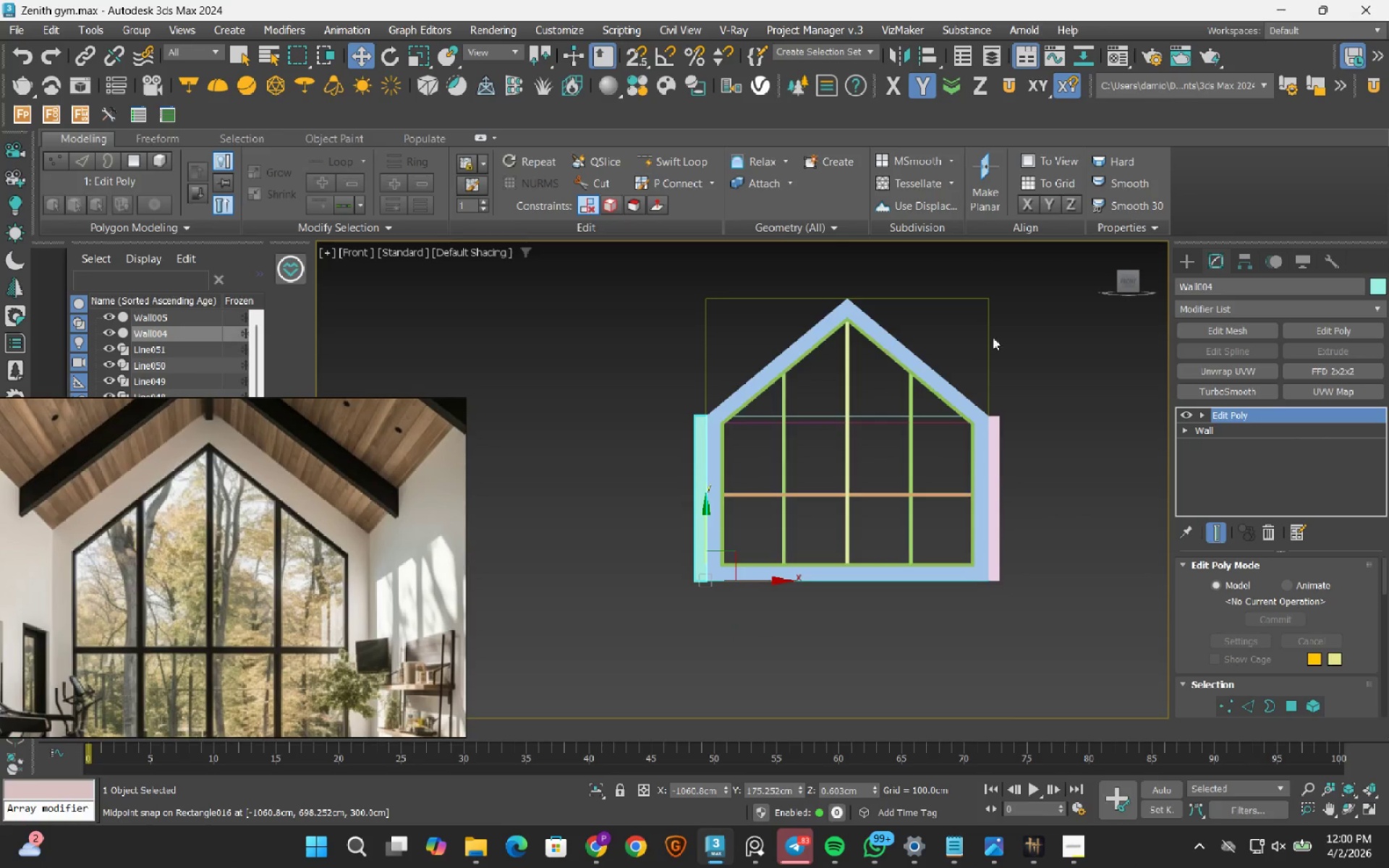 
left_click([1027, 345])
 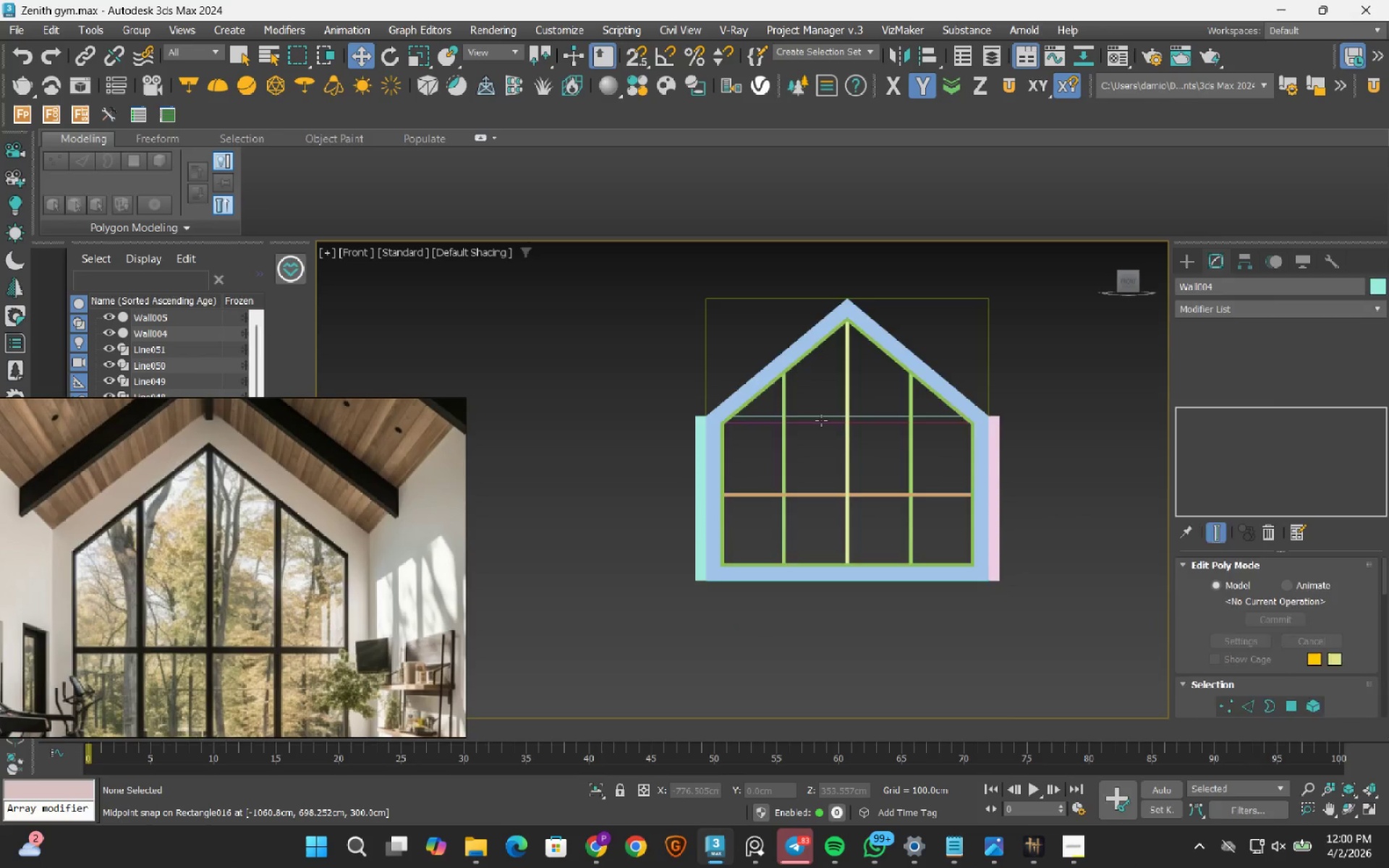 
hold_key(key=AltLeft, duration=0.95)
 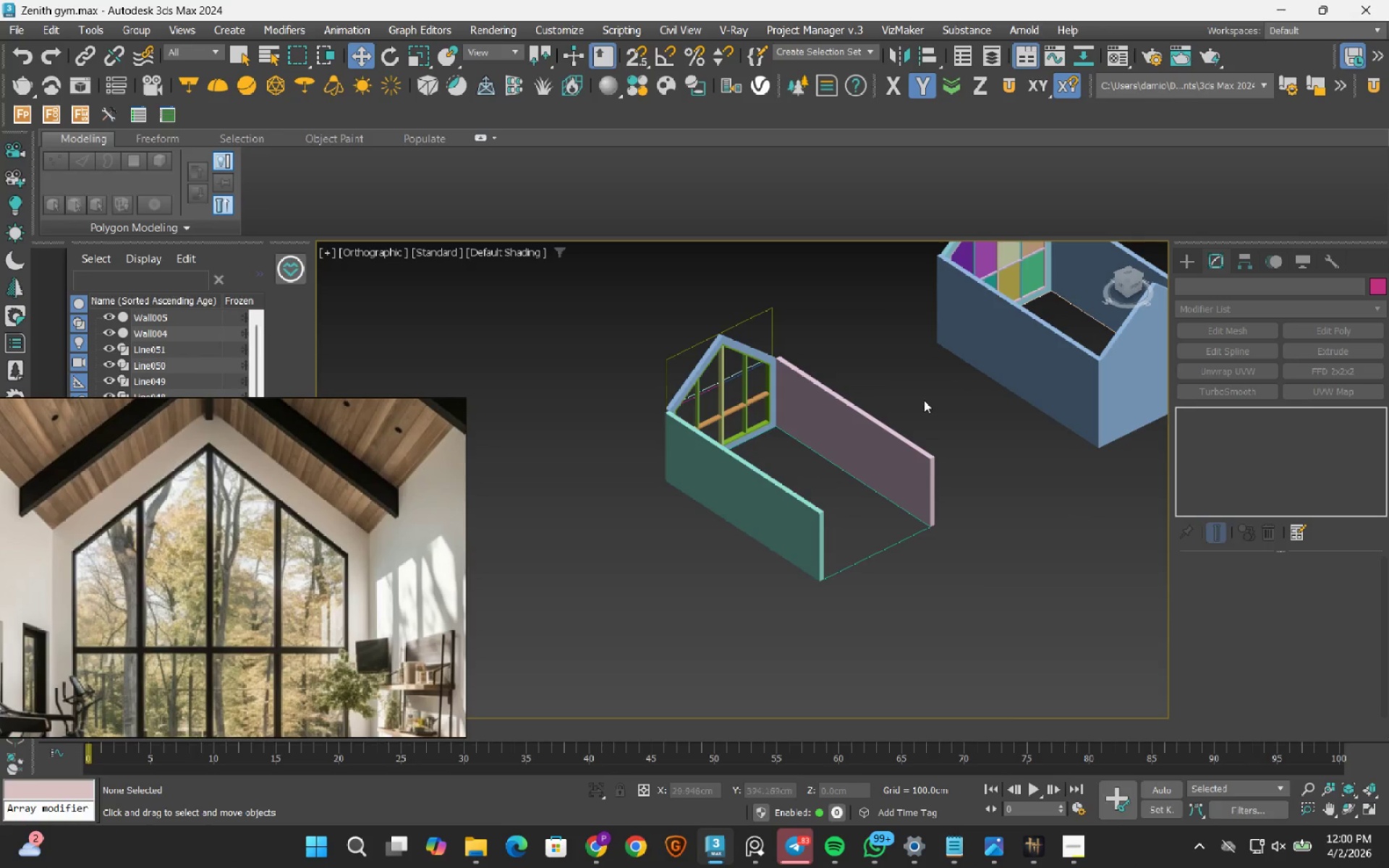 
scroll: coordinate [752, 435], scroll_direction: down, amount: 2.0
 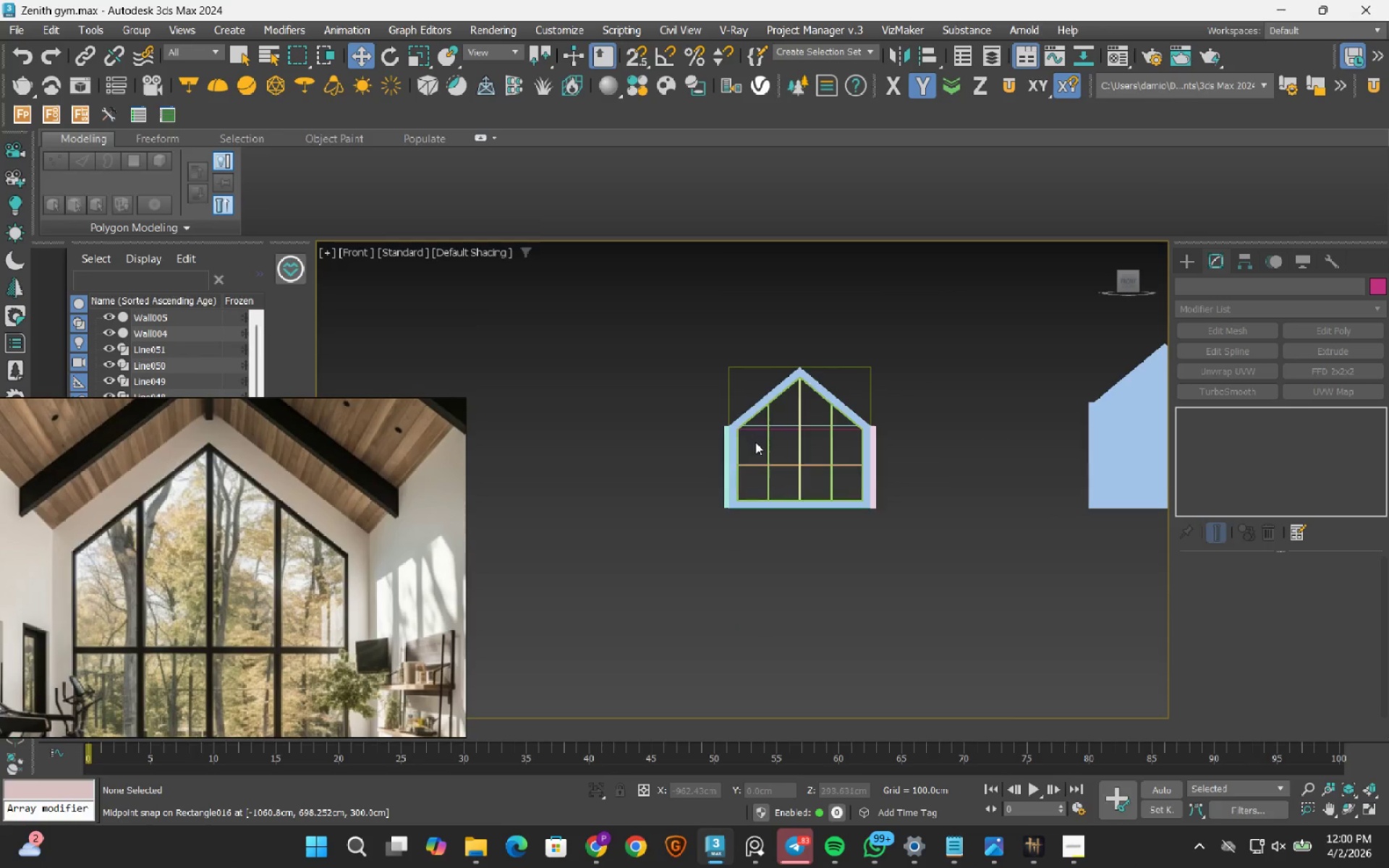 
left_click([1134, 287])
 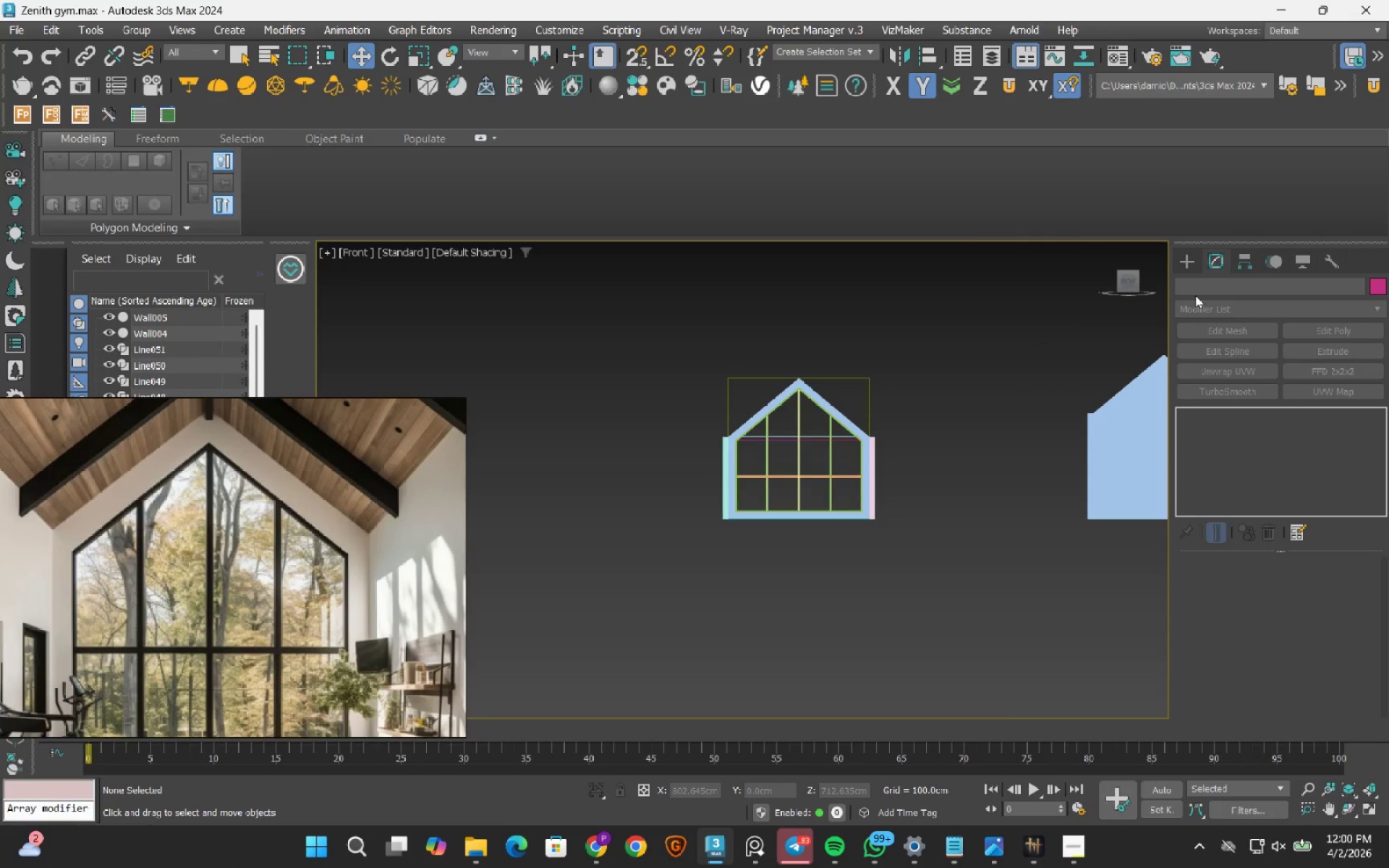 
left_click([1189, 265])
 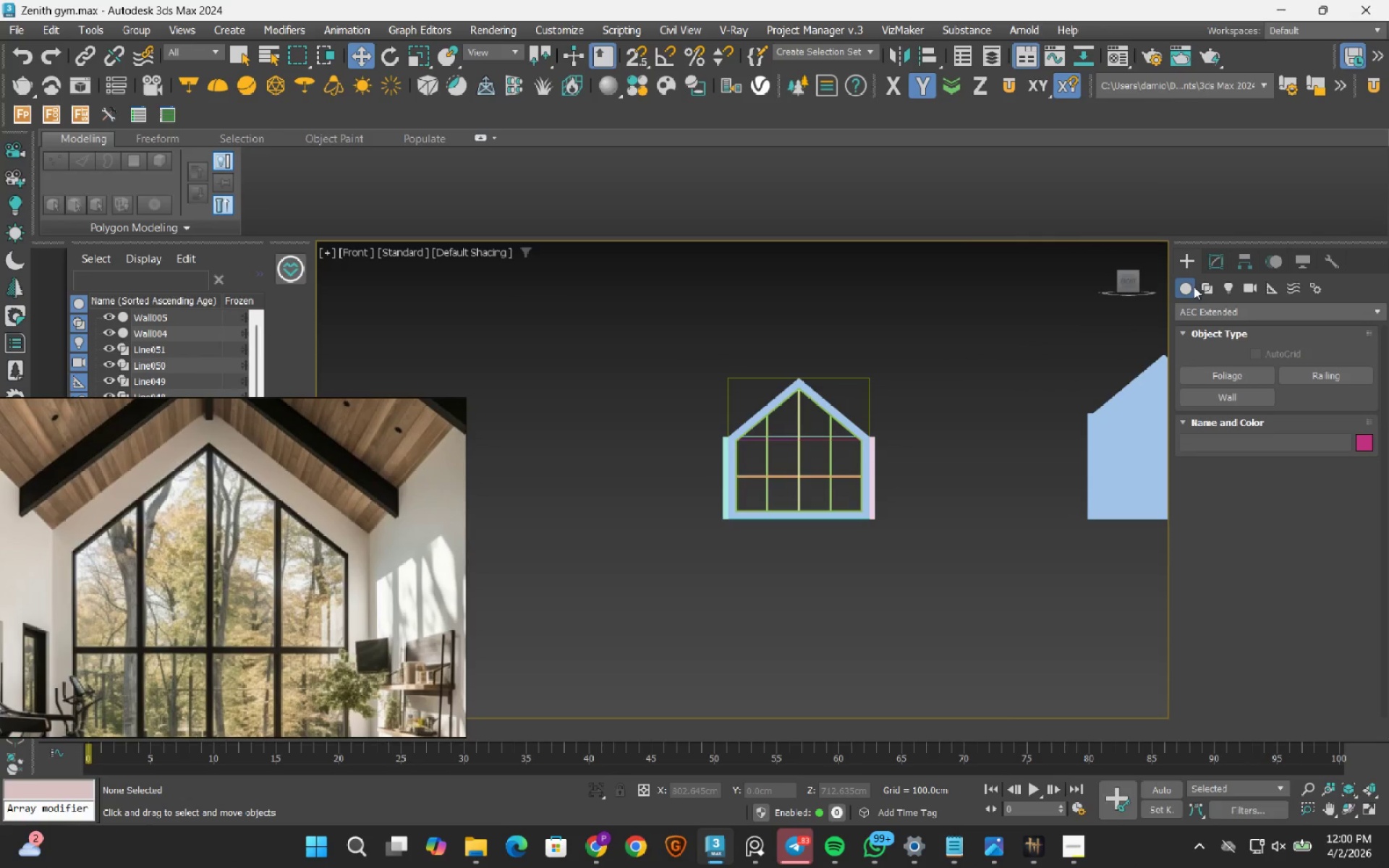 
left_click([1207, 288])
 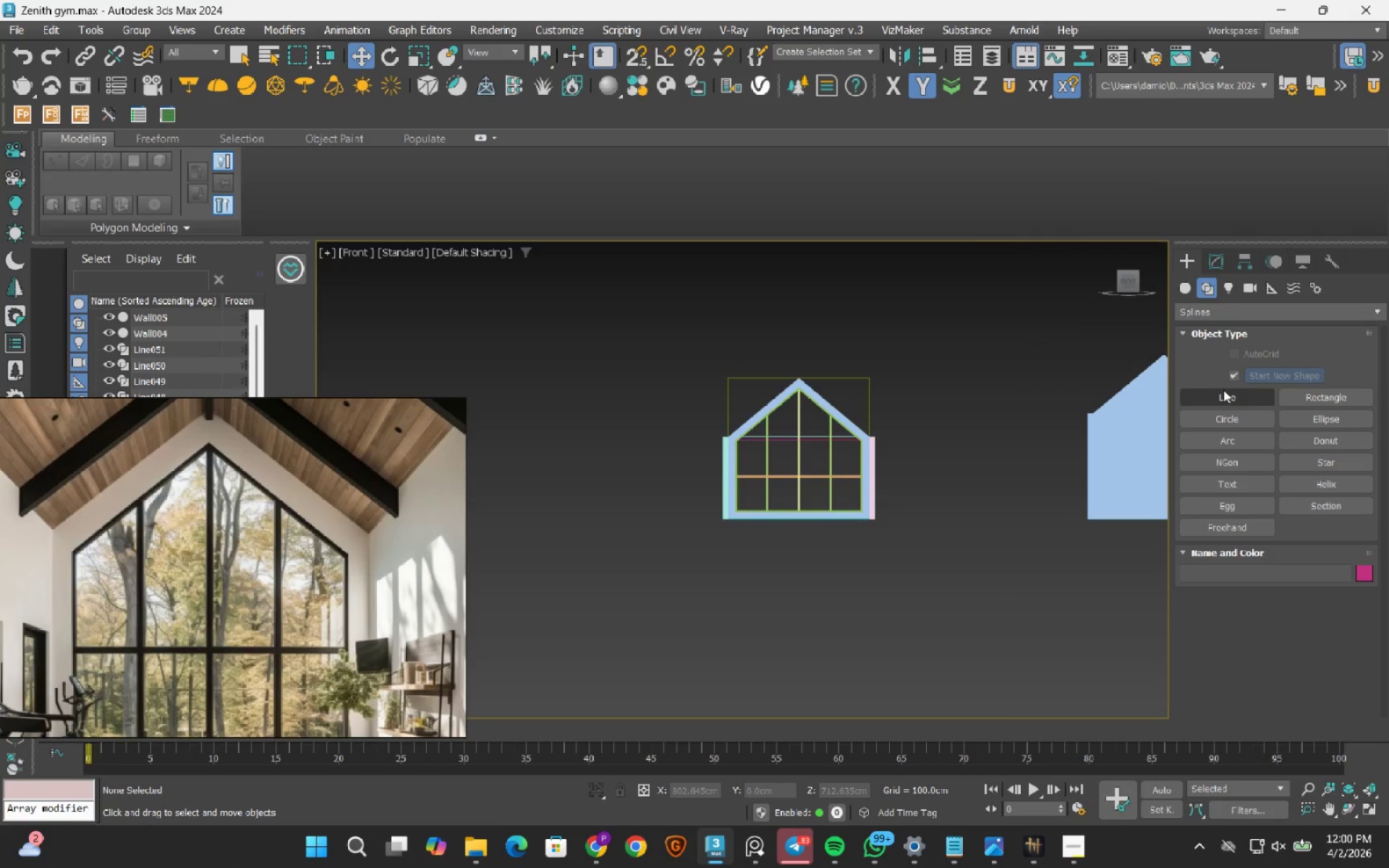 
left_click([1223, 390])
 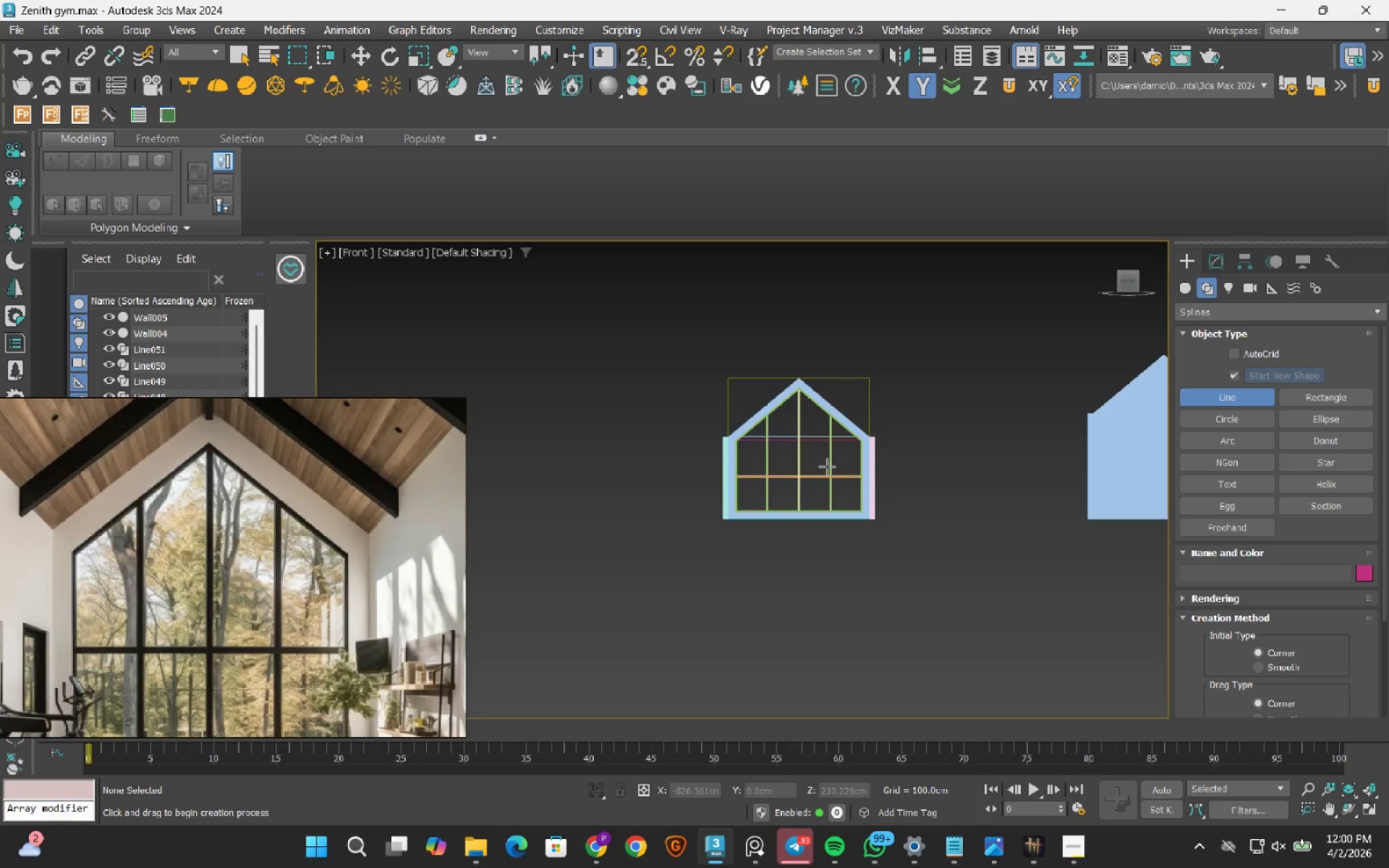 
scroll: coordinate [825, 467], scroll_direction: up, amount: 4.0
 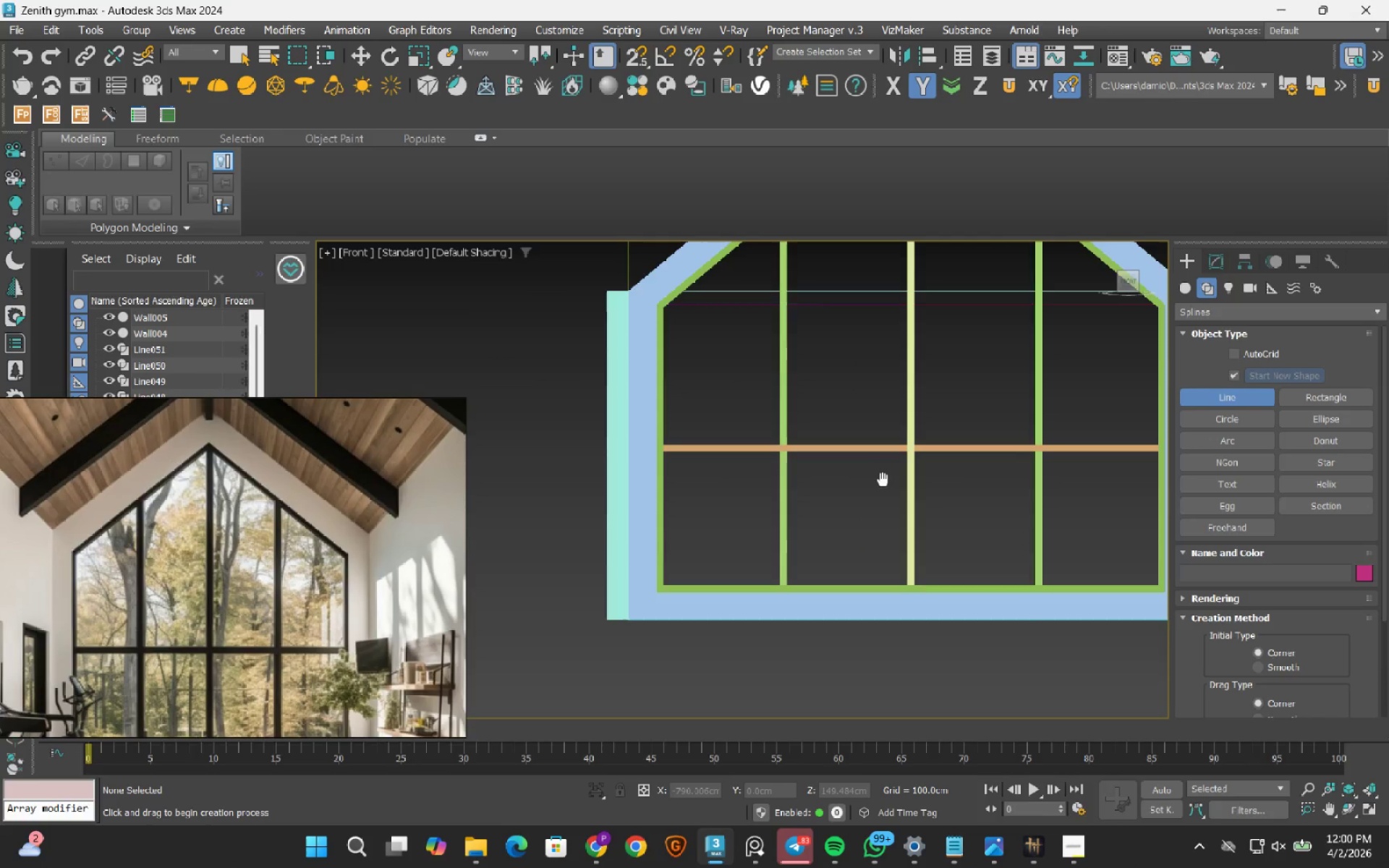 
key(S)
 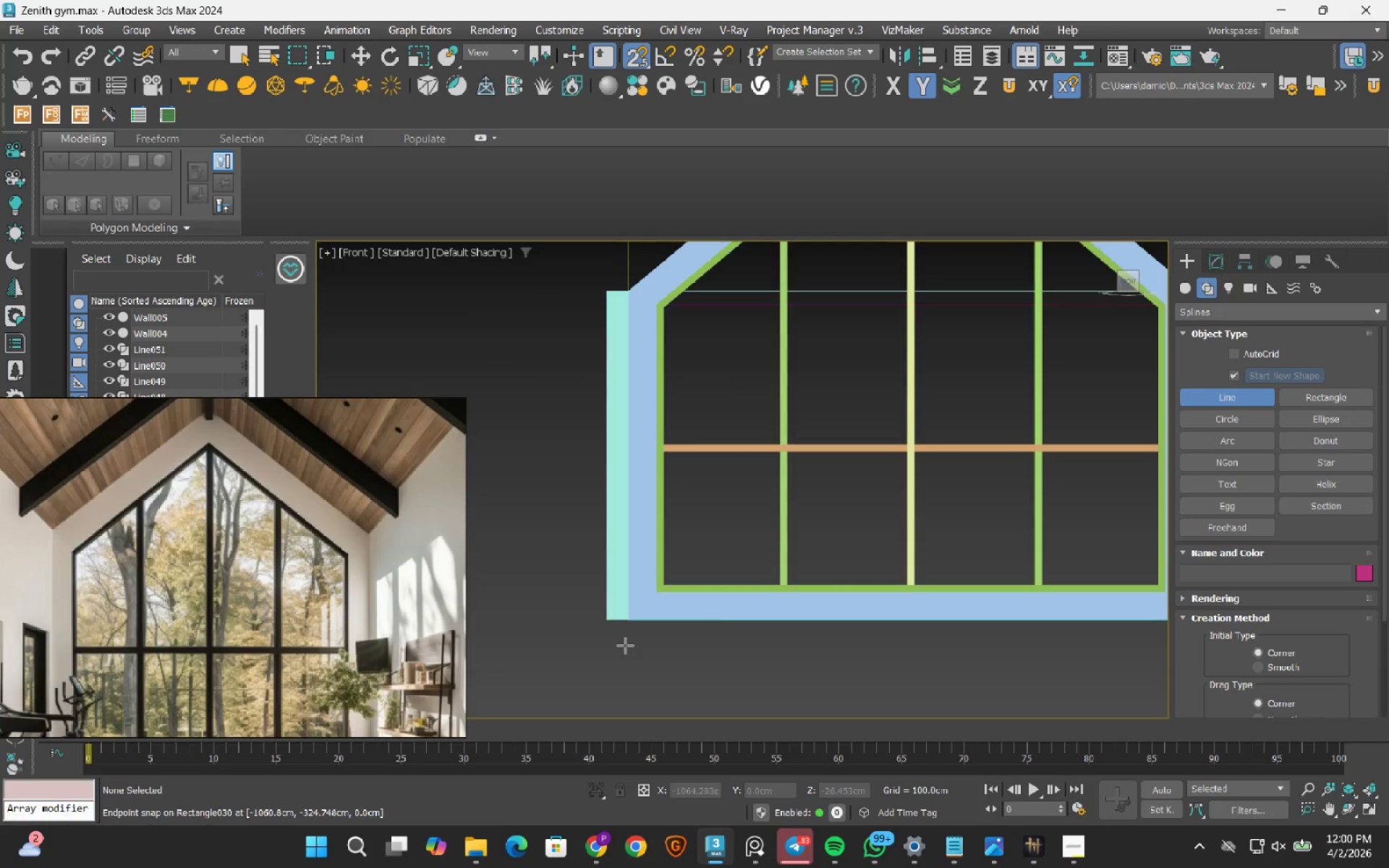 
scroll: coordinate [640, 574], scroll_direction: up, amount: 7.0
 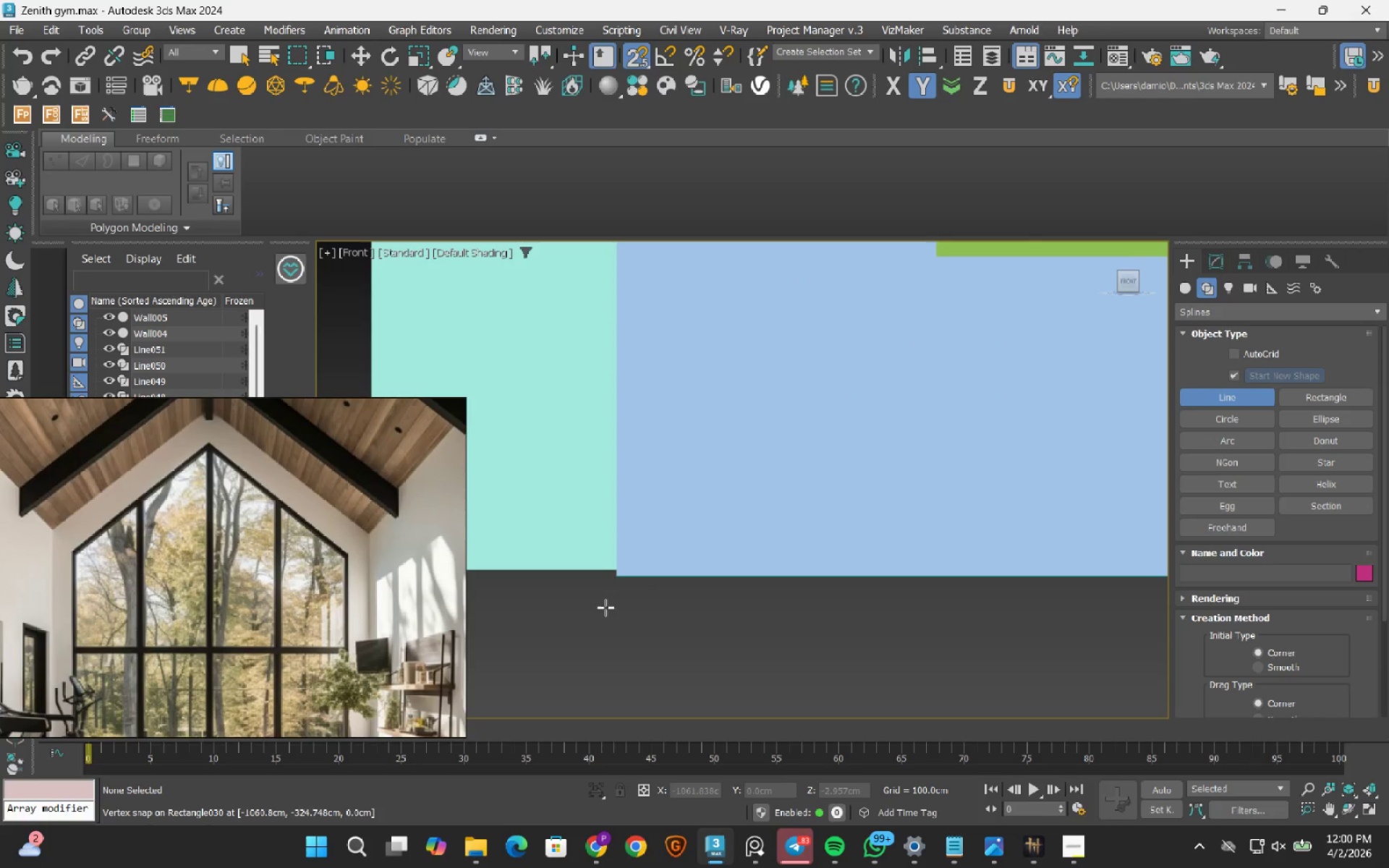 
scroll: coordinate [606, 608], scroll_direction: down, amount: 10.0
 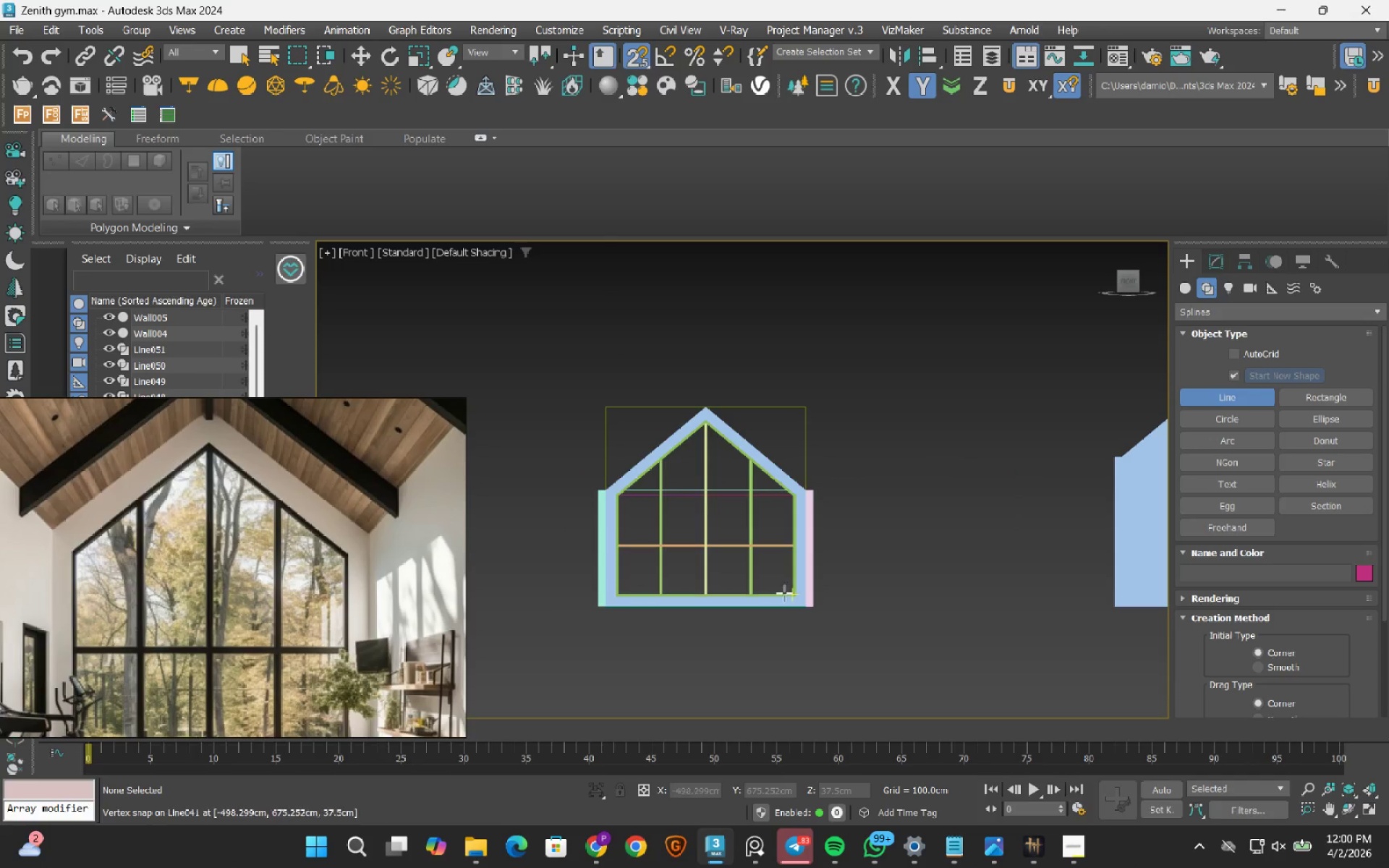 
scroll: coordinate [782, 624], scroll_direction: up, amount: 8.0
 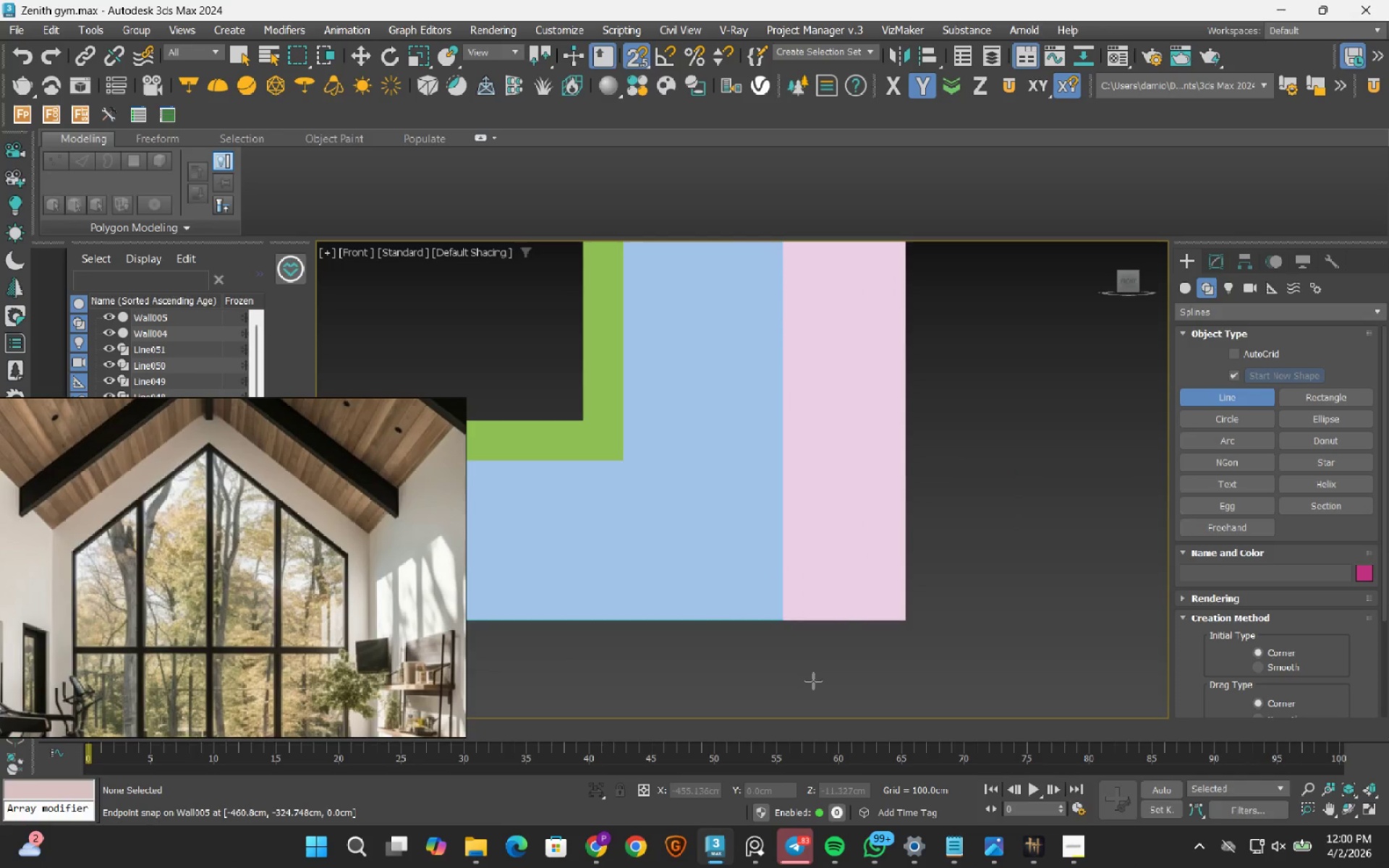 
scroll: coordinate [943, 535], scroll_direction: down, amount: 8.0
 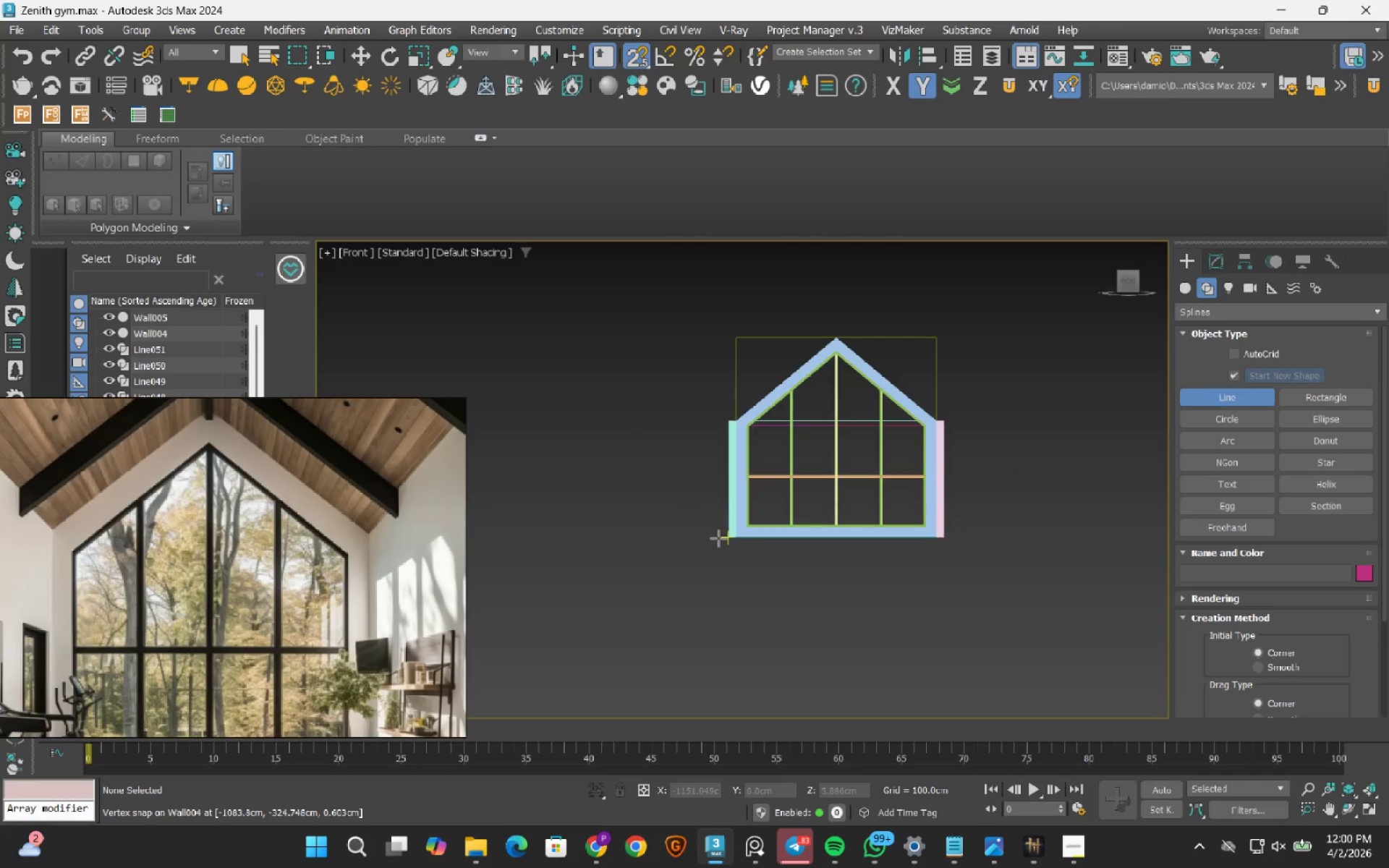 
scroll: coordinate [719, 539], scroll_direction: up, amount: 4.0
 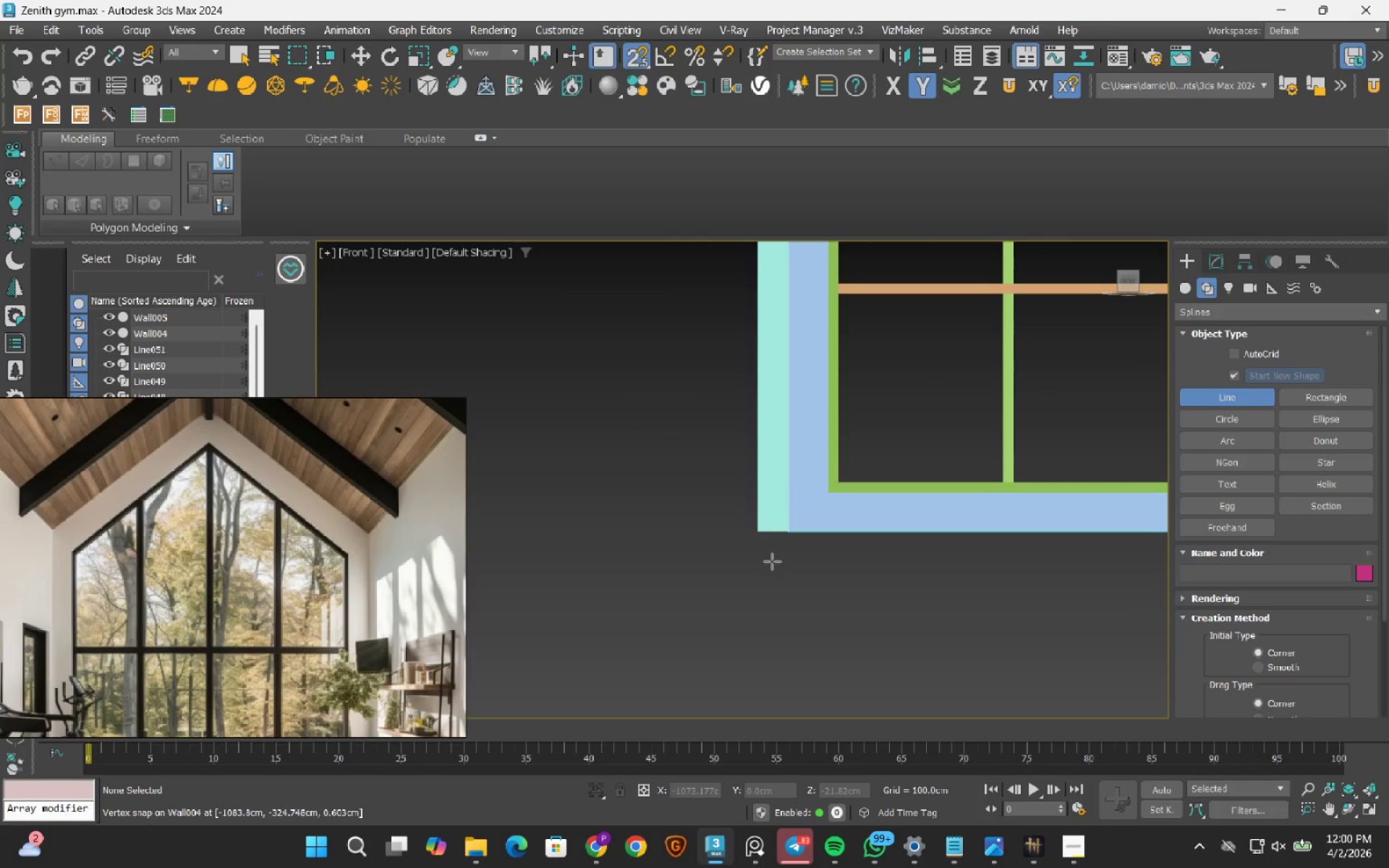 
key(S)
 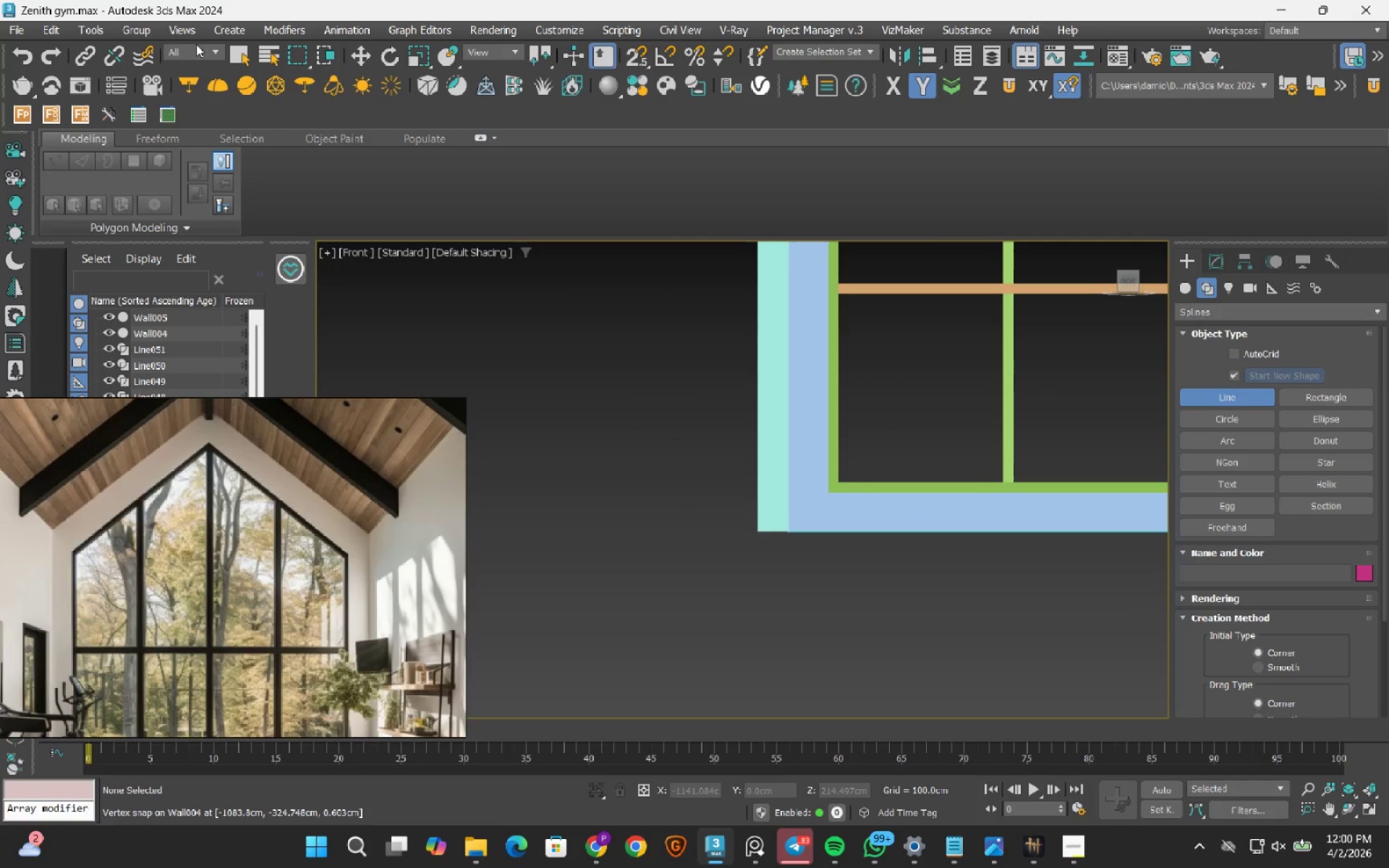 
left_click([237, 56])
 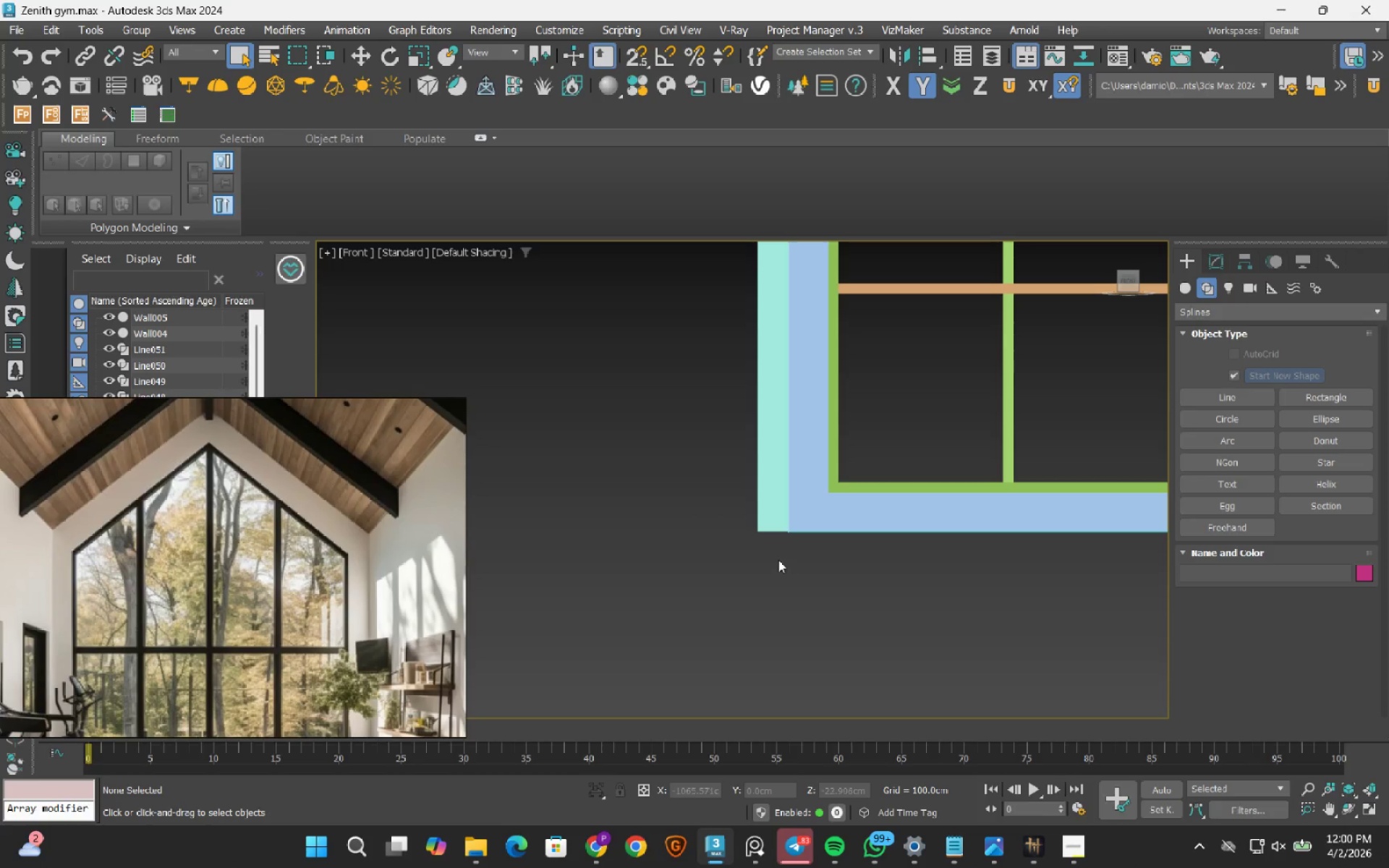 
left_click([760, 512])
 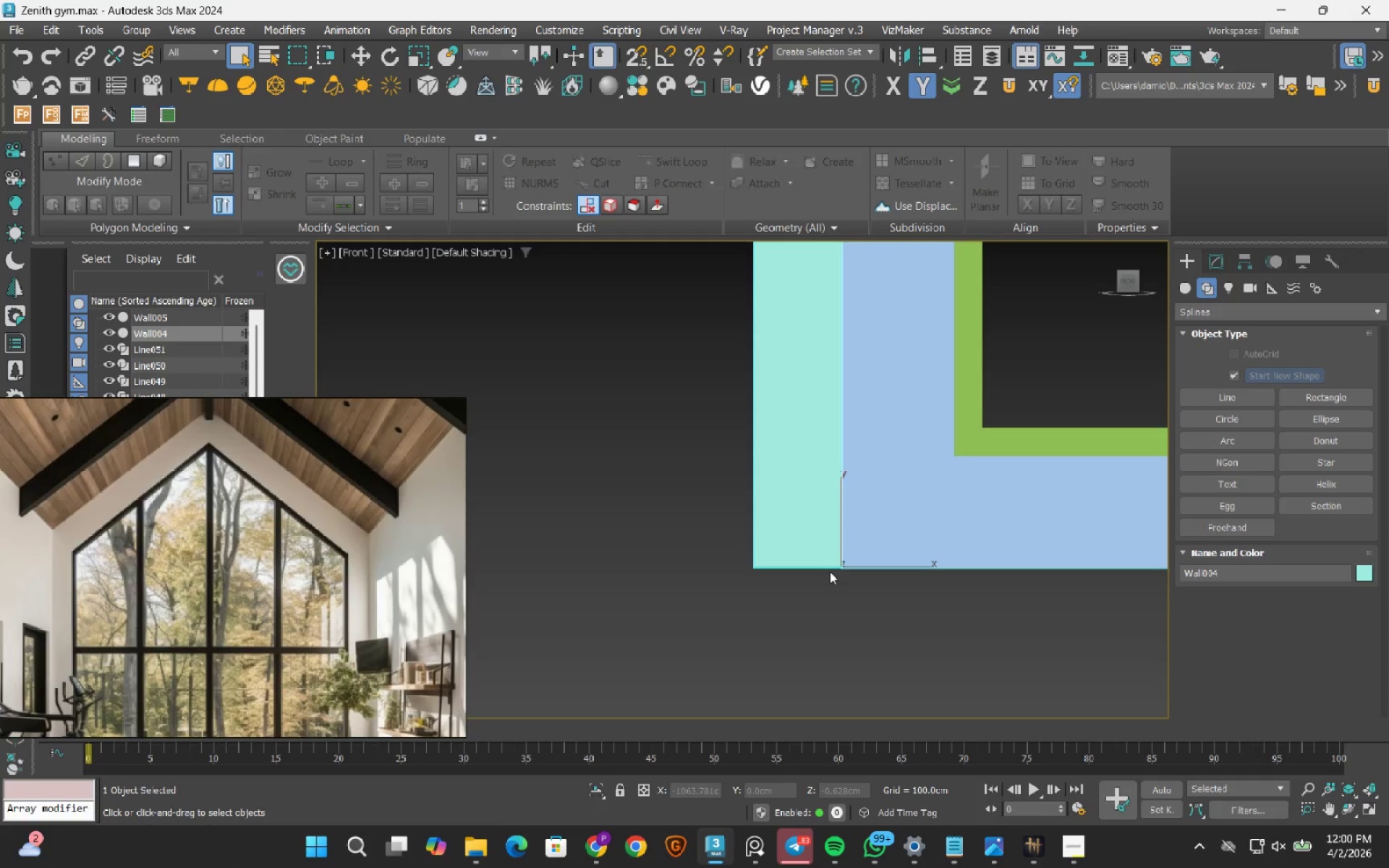 
scroll: coordinate [760, 512], scroll_direction: up, amount: 3.0
 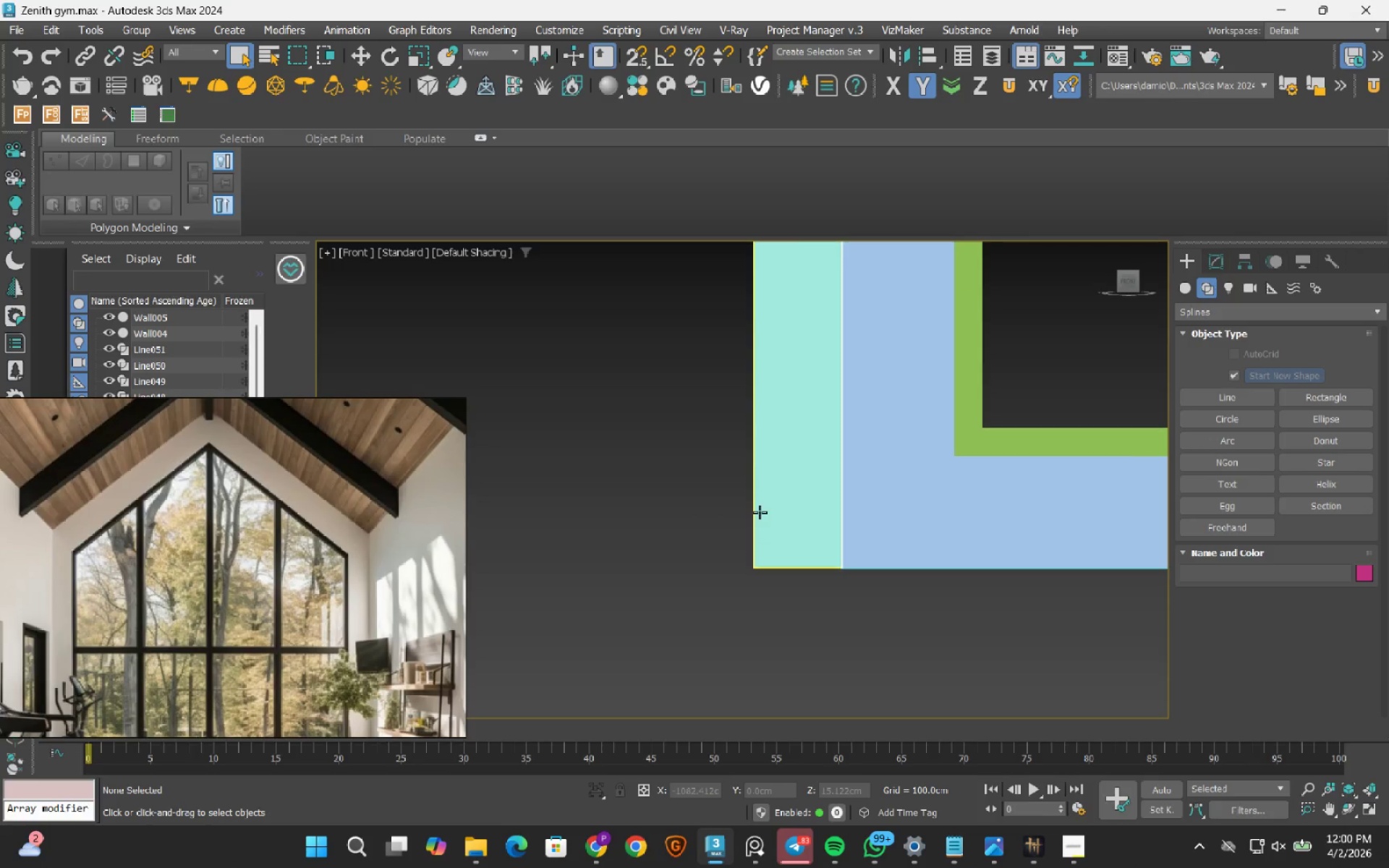 
key(1)
 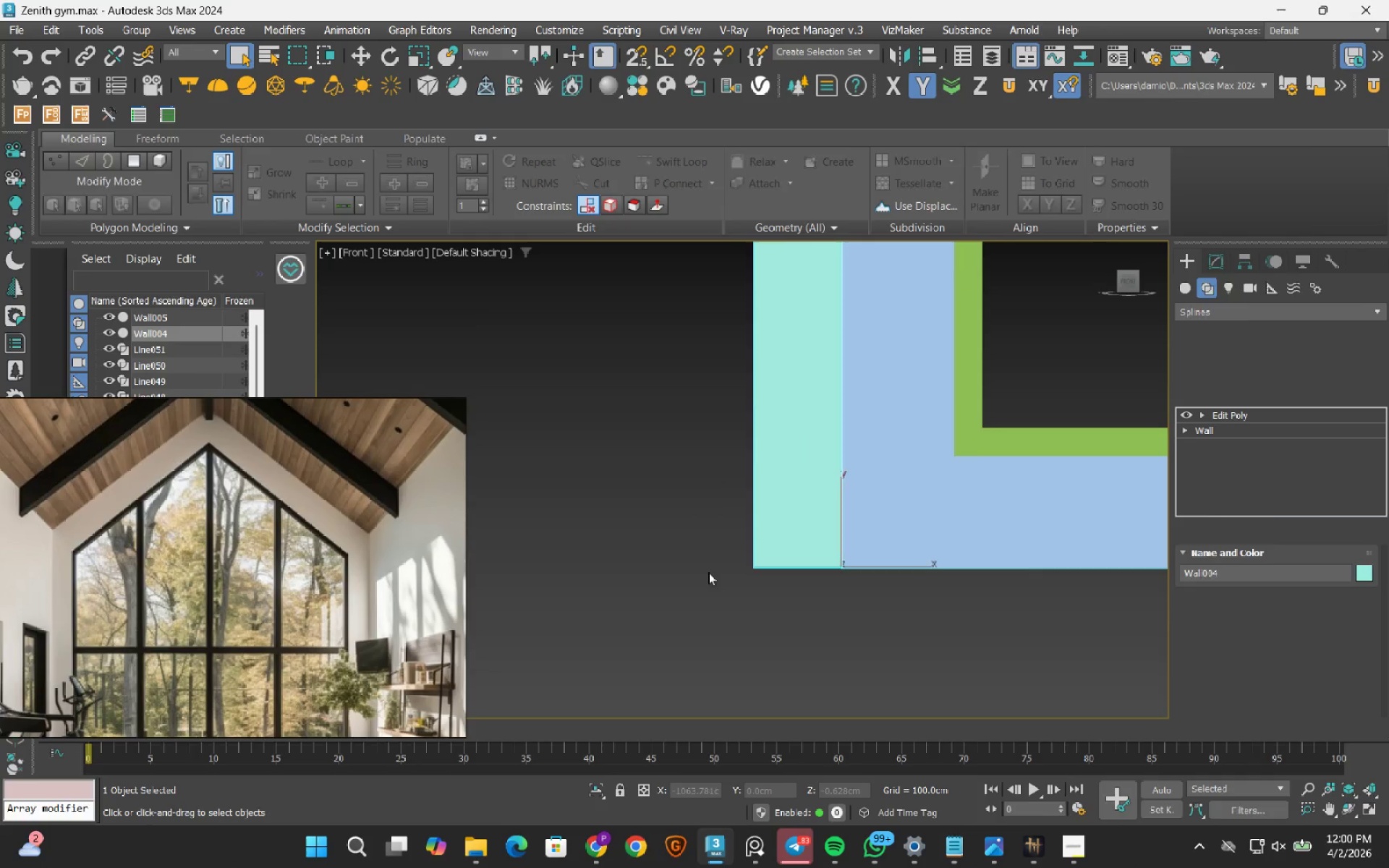 
left_click_drag(start_coordinate=[703, 583], to_coordinate=[899, 525])
 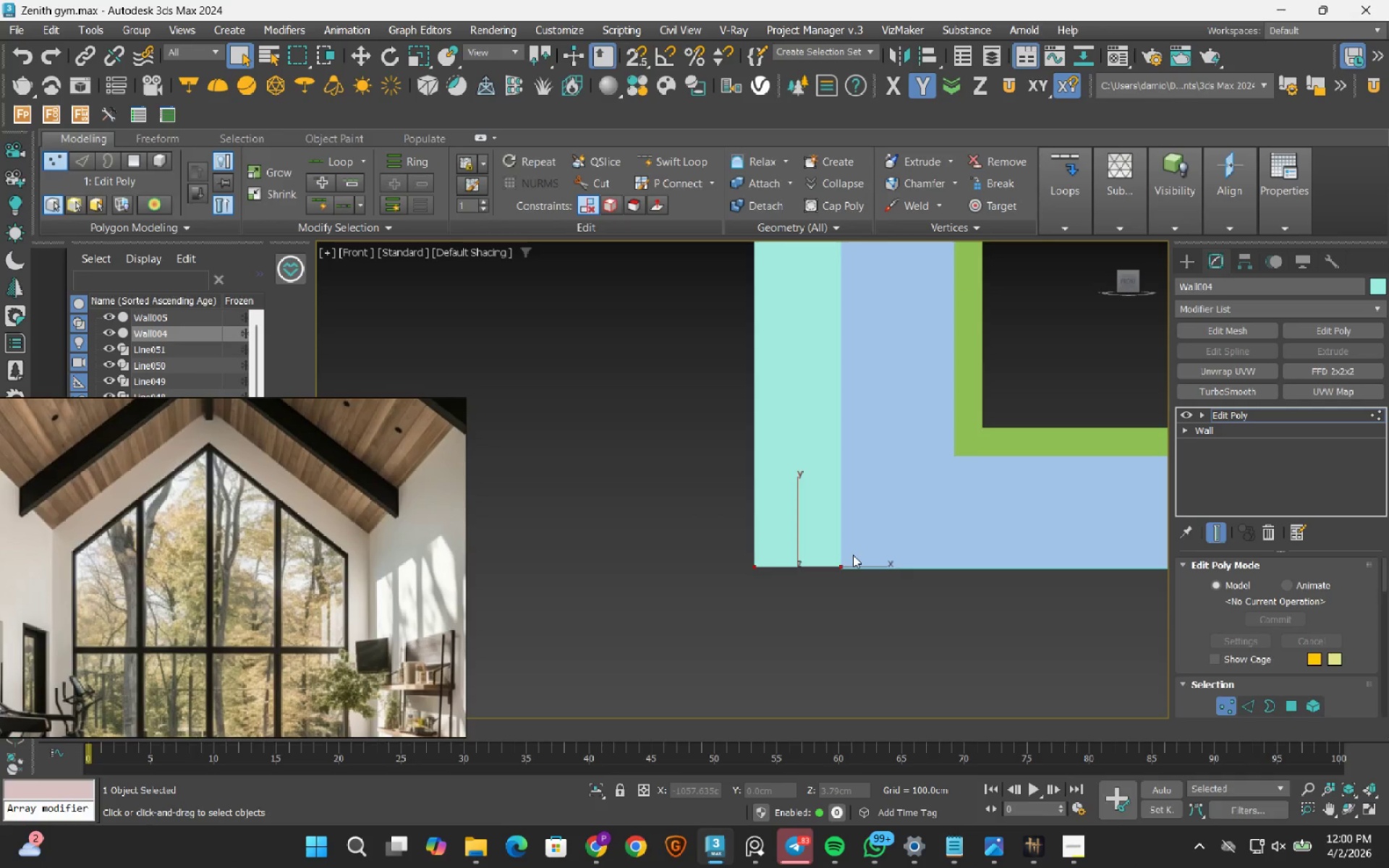 
key(S)
 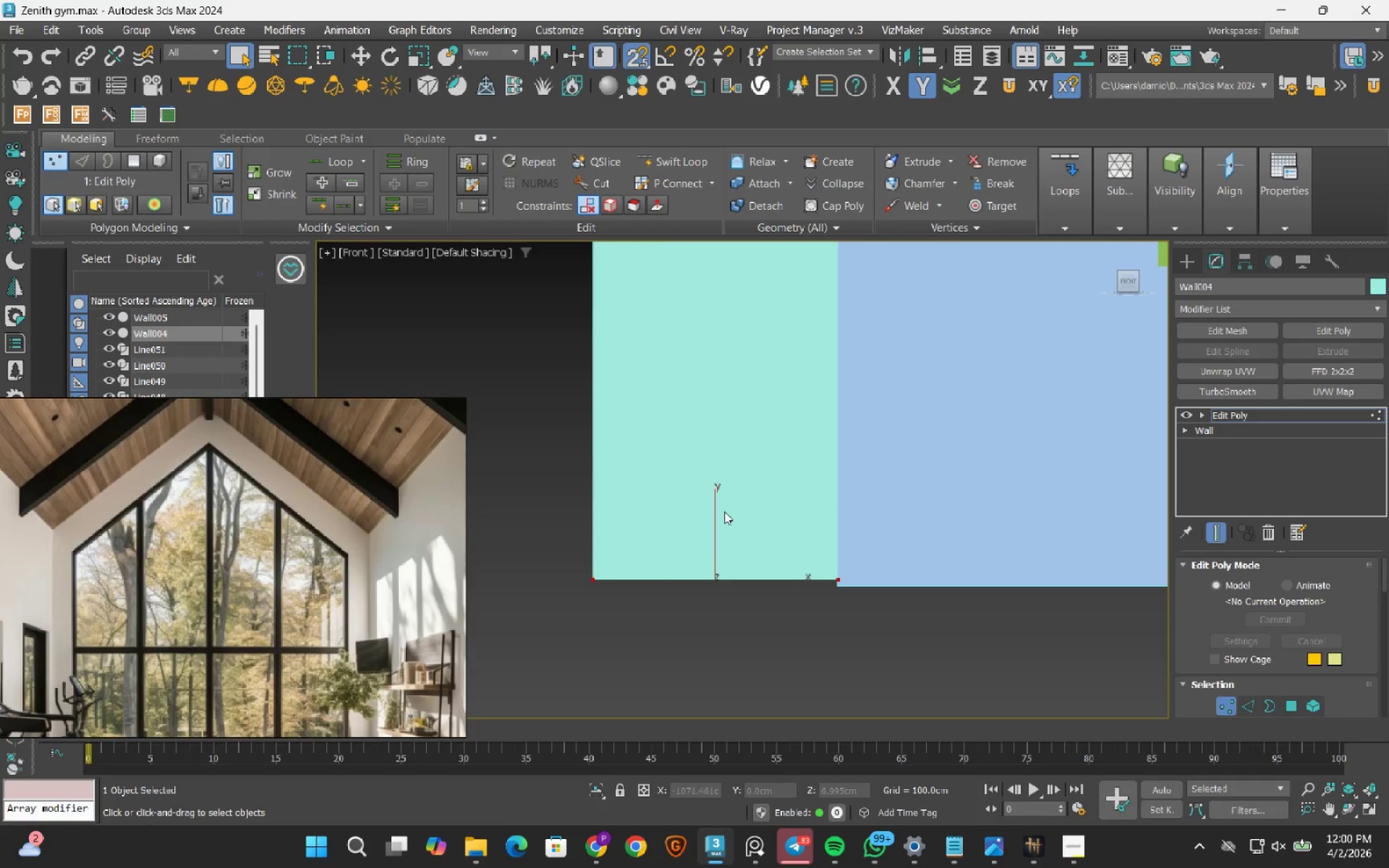 
scroll: coordinate [843, 560], scroll_direction: up, amount: 3.0
 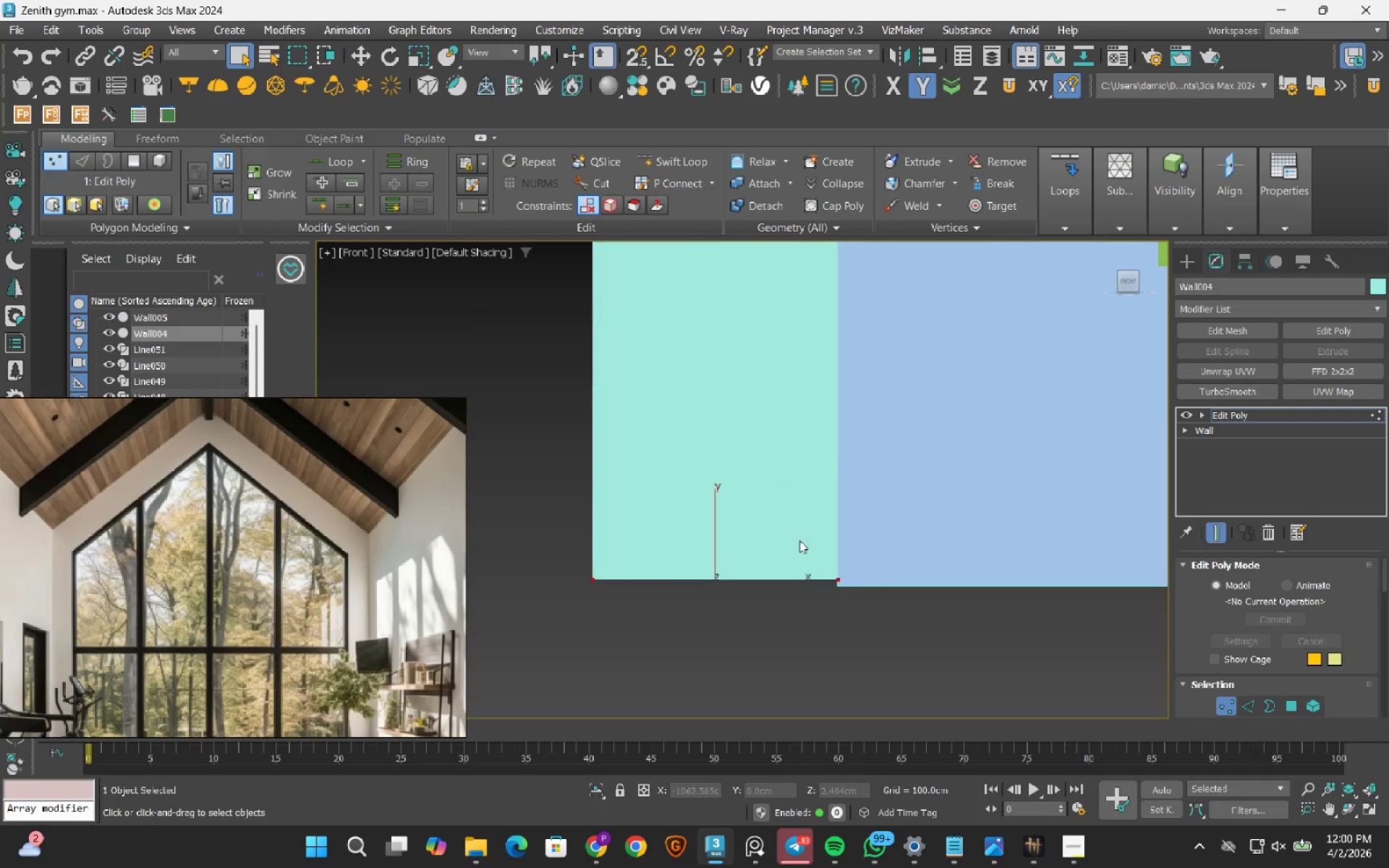 
type(21)
 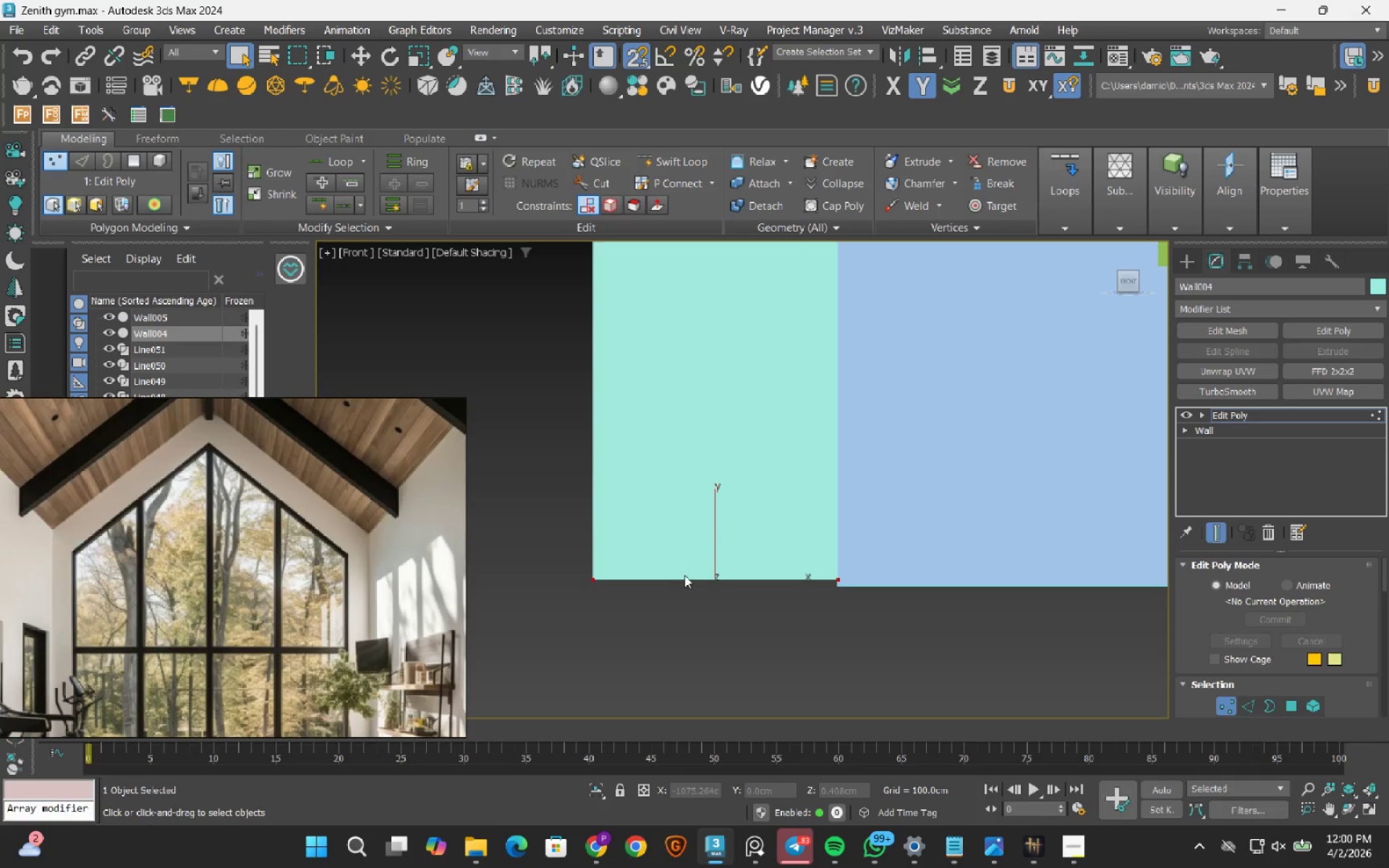 
type(221w)
 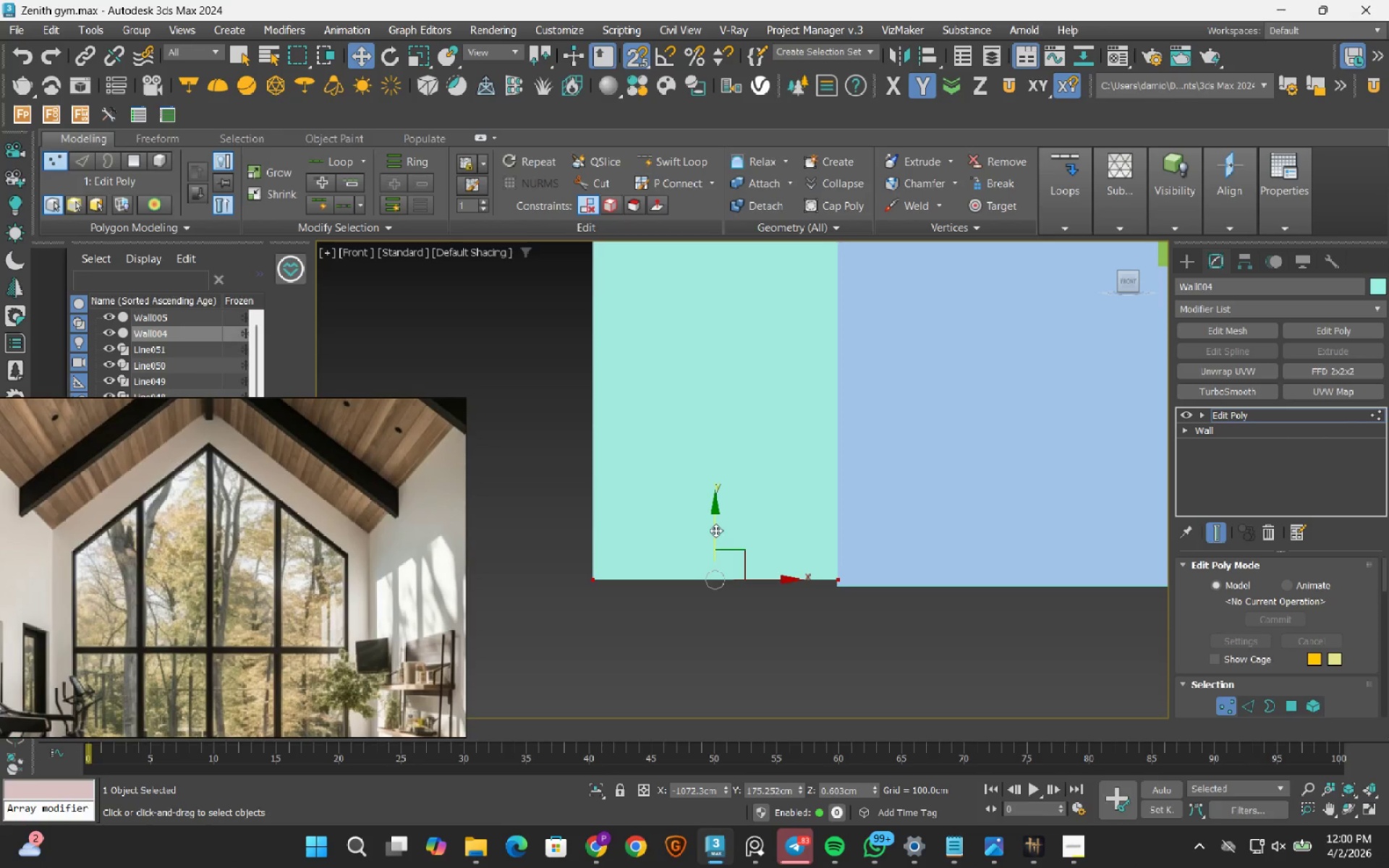 
left_click_drag(start_coordinate=[715, 530], to_coordinate=[873, 587])
 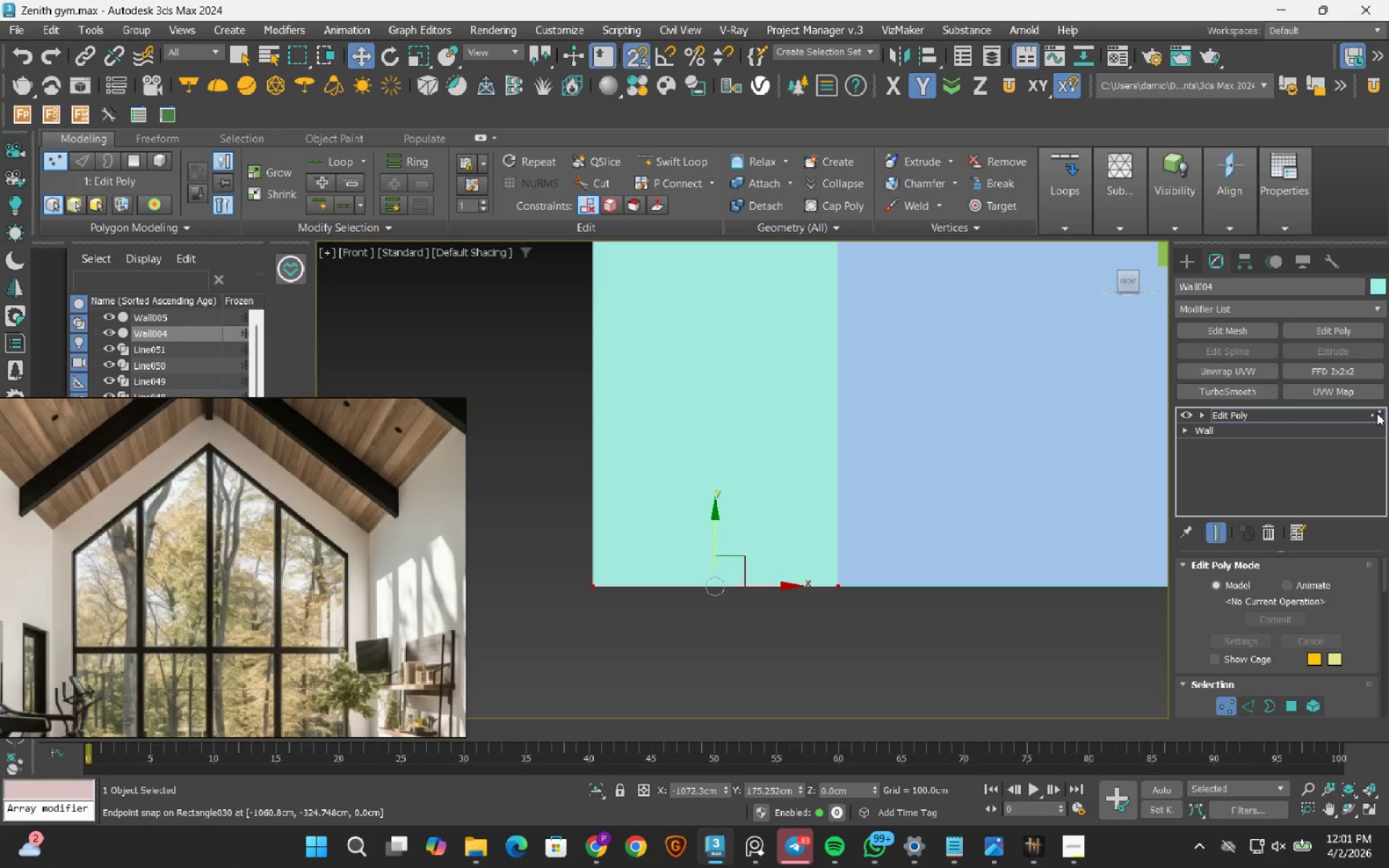 
scroll: coordinate [674, 566], scroll_direction: down, amount: 9.0
 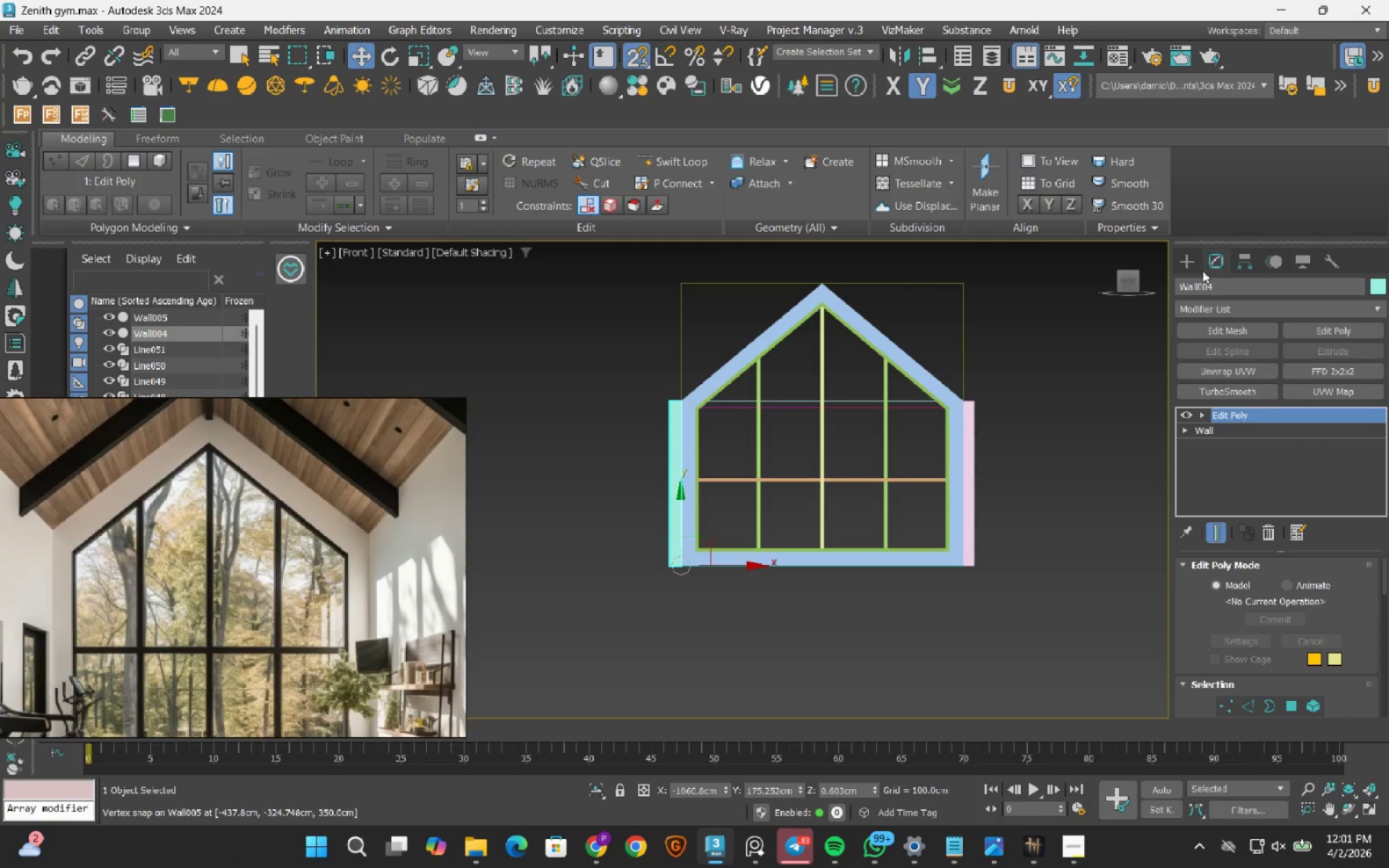 
left_click([1192, 252])
 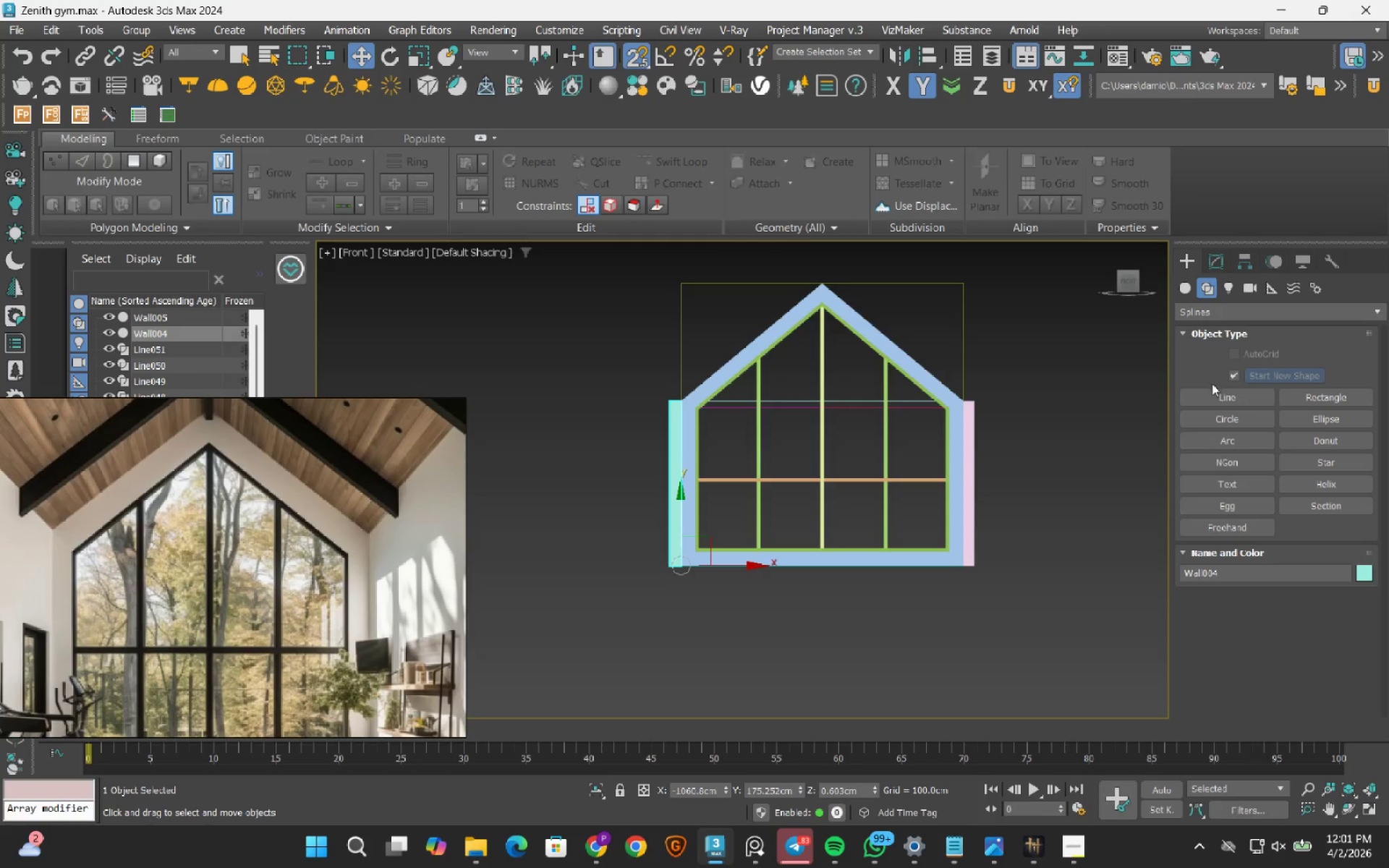 
left_click([1213, 395])
 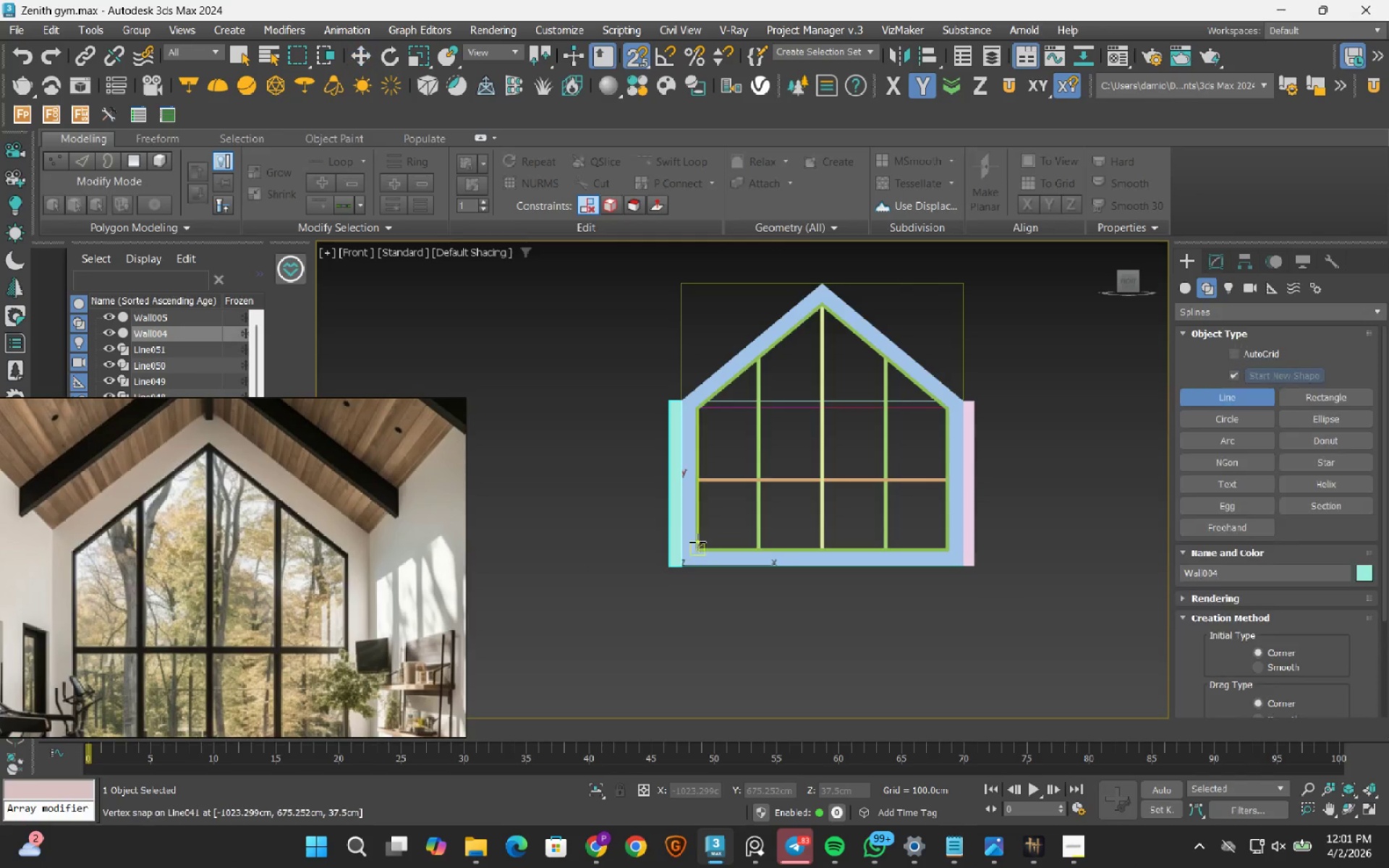 
scroll: coordinate [673, 580], scroll_direction: up, amount: 9.0
 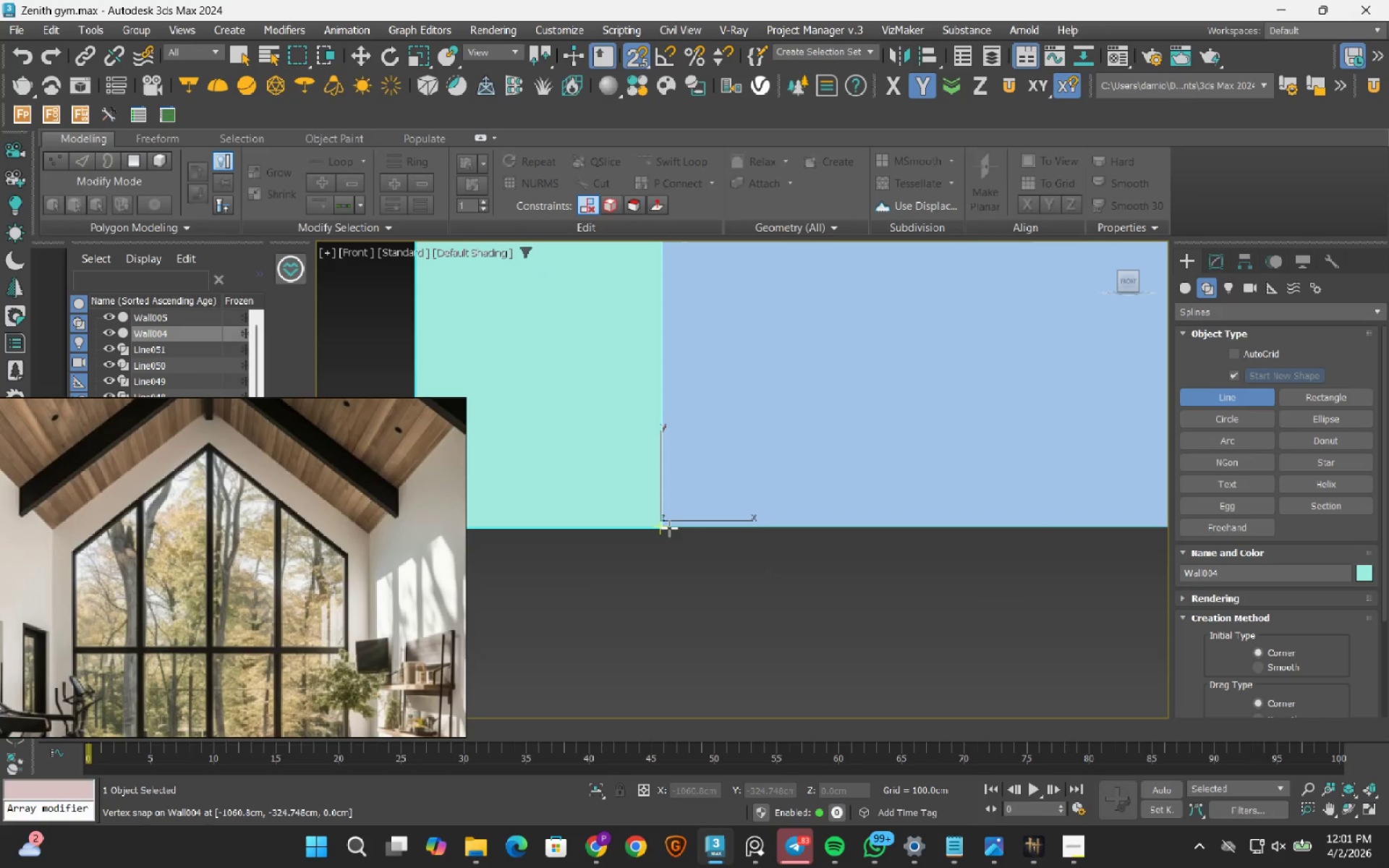 
left_click([669, 528])
 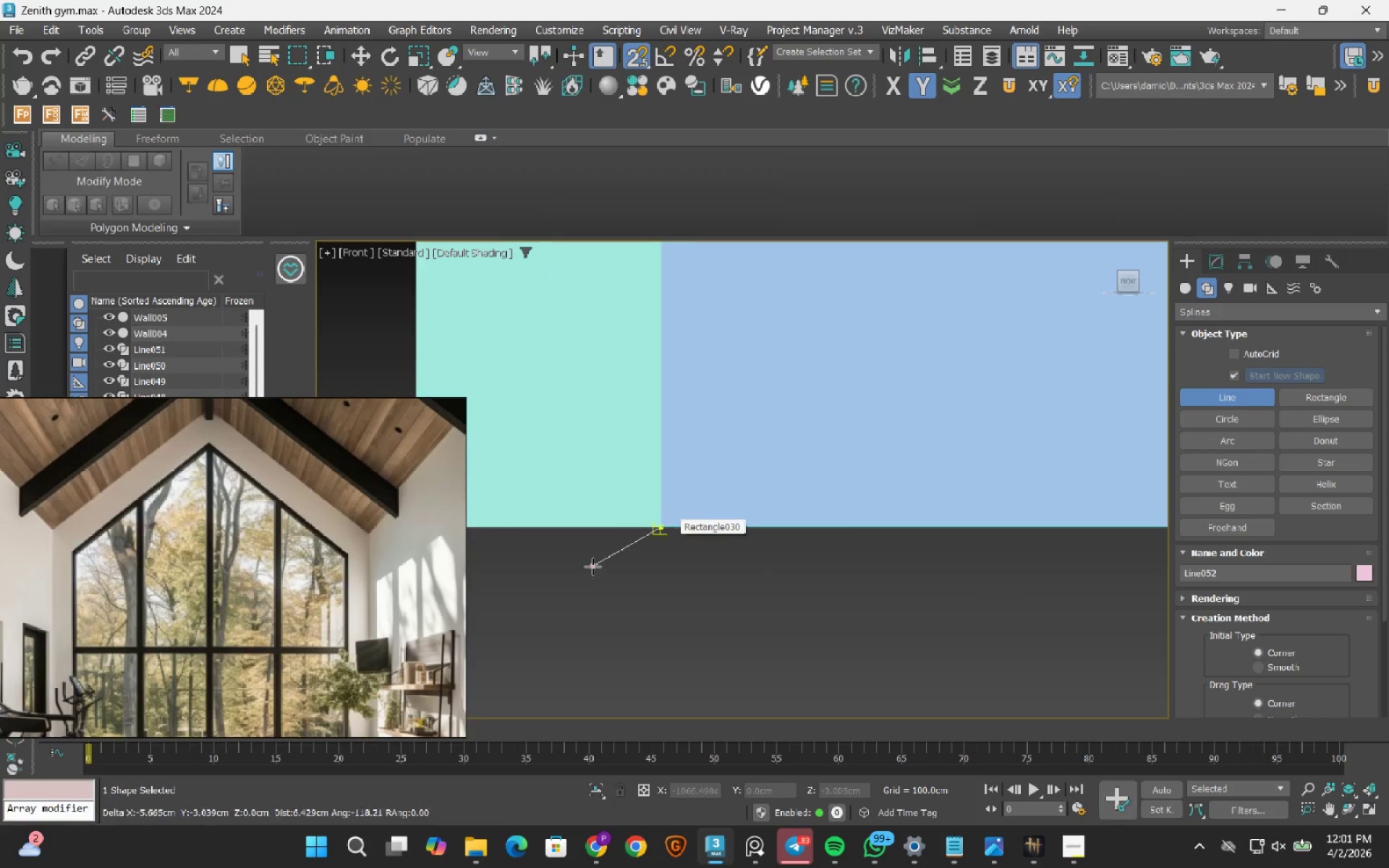 
scroll: coordinate [592, 575], scroll_direction: down, amount: 8.0
 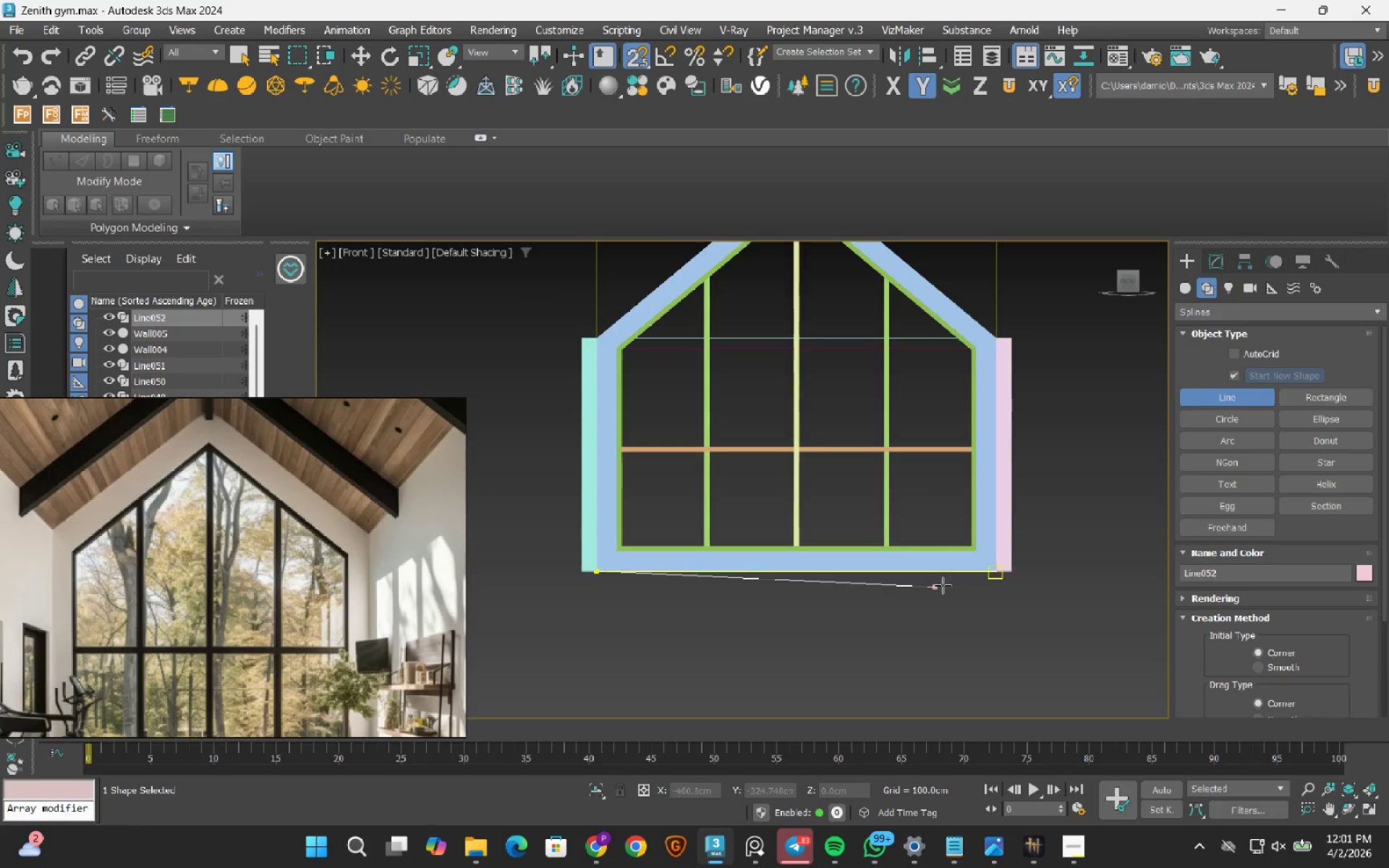 
scroll: coordinate [971, 586], scroll_direction: up, amount: 3.0
 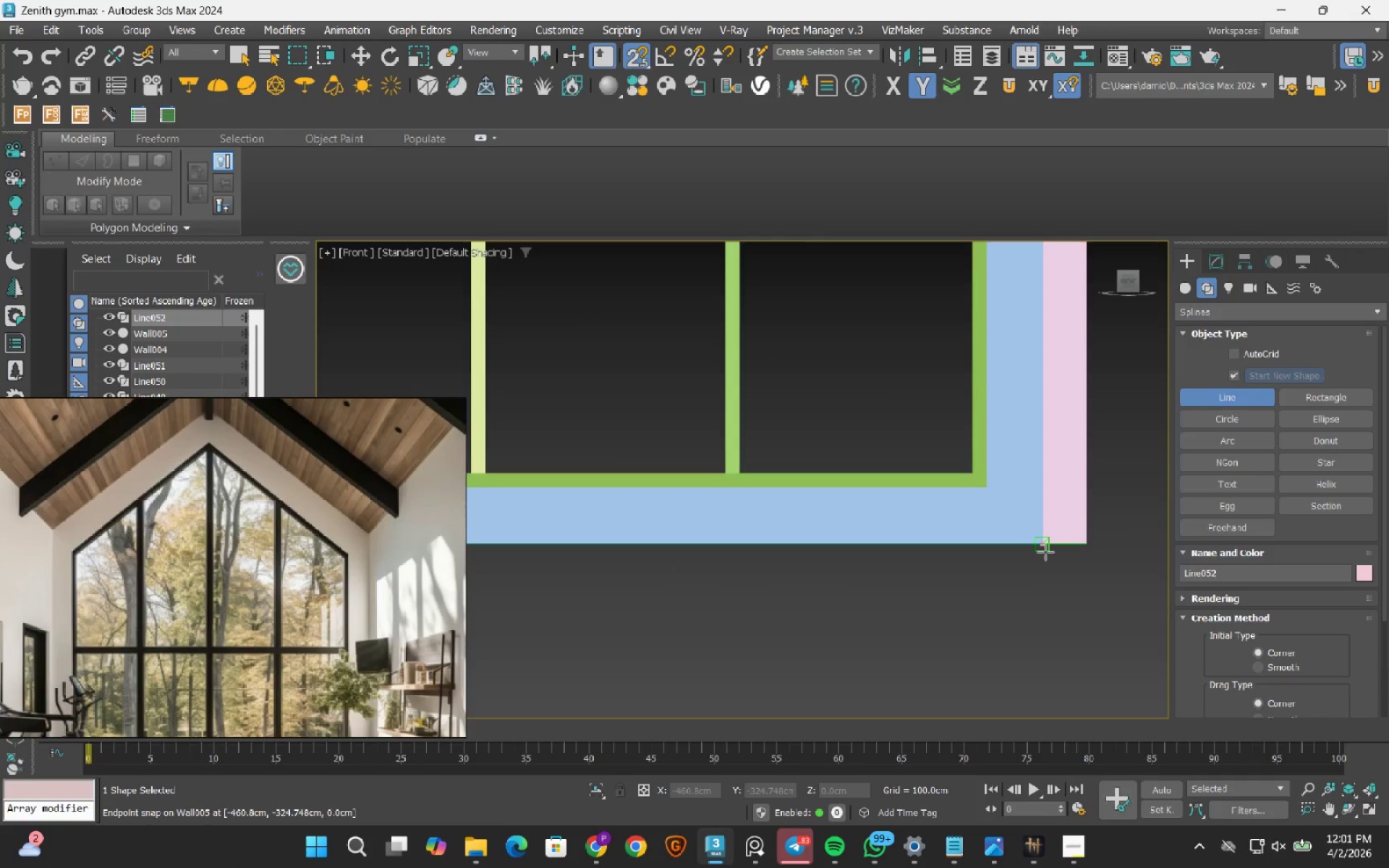 
left_click([1045, 552])
 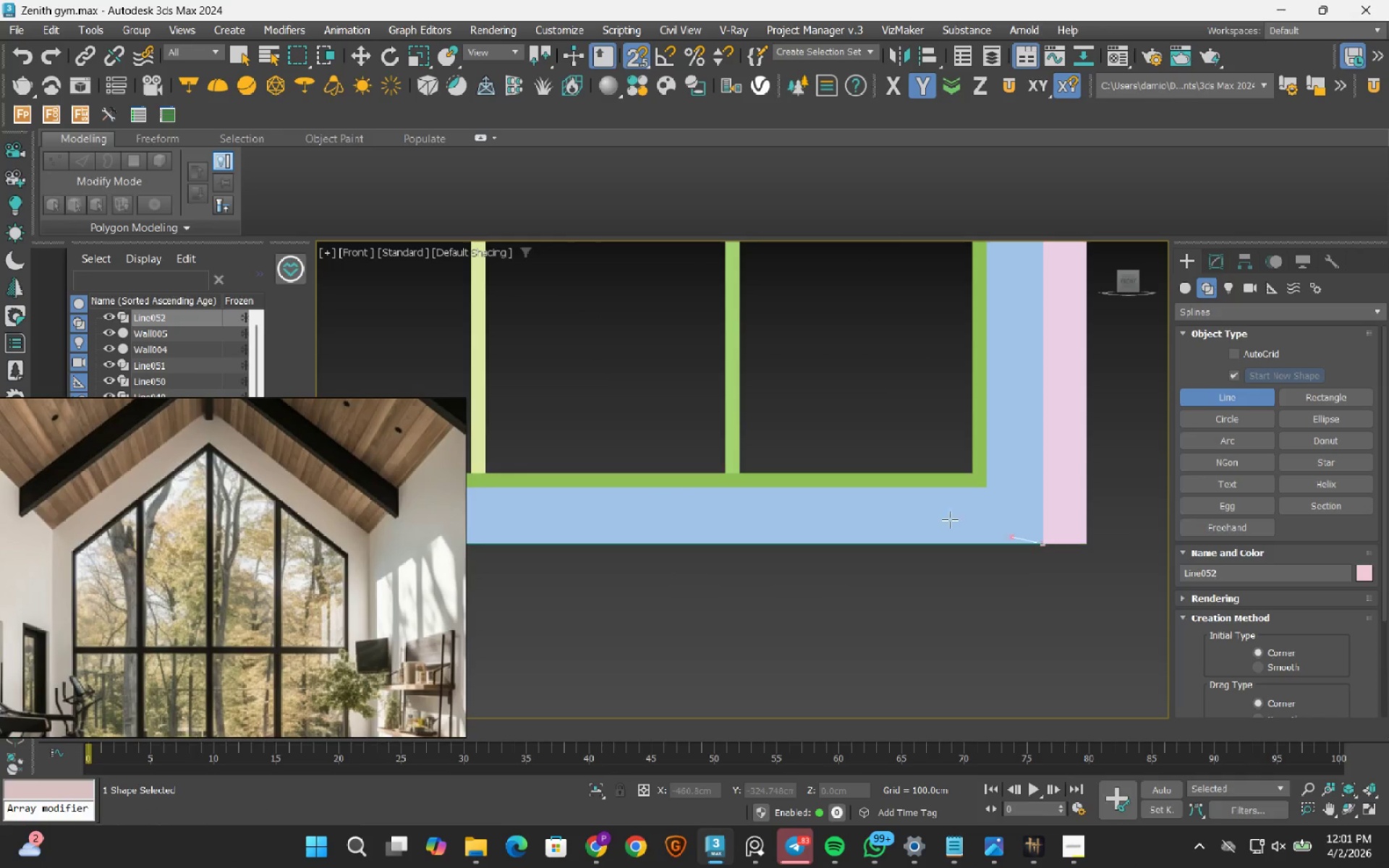 
scroll: coordinate [880, 511], scroll_direction: down, amount: 4.0
 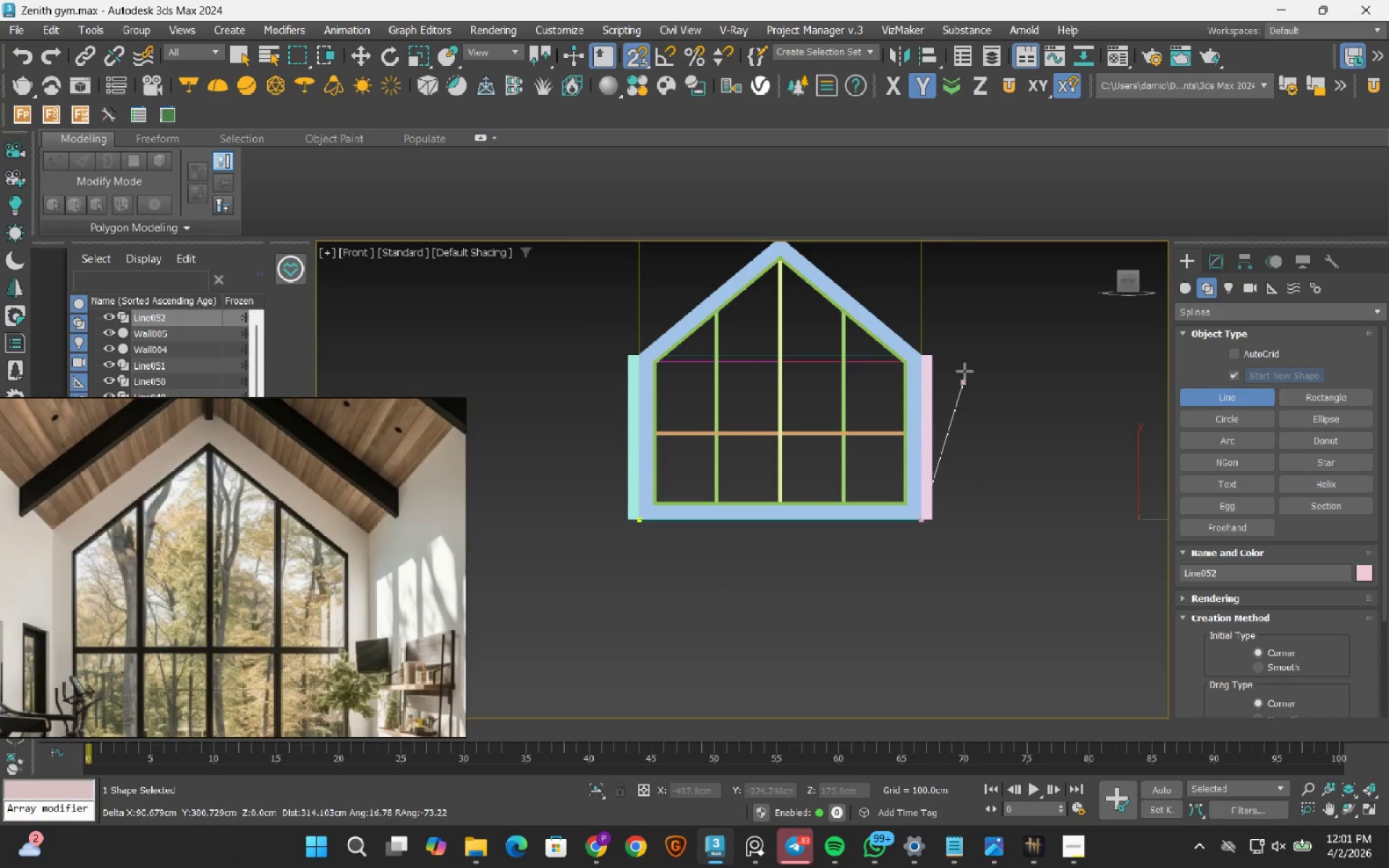 
scroll: coordinate [998, 344], scroll_direction: up, amount: 7.0
 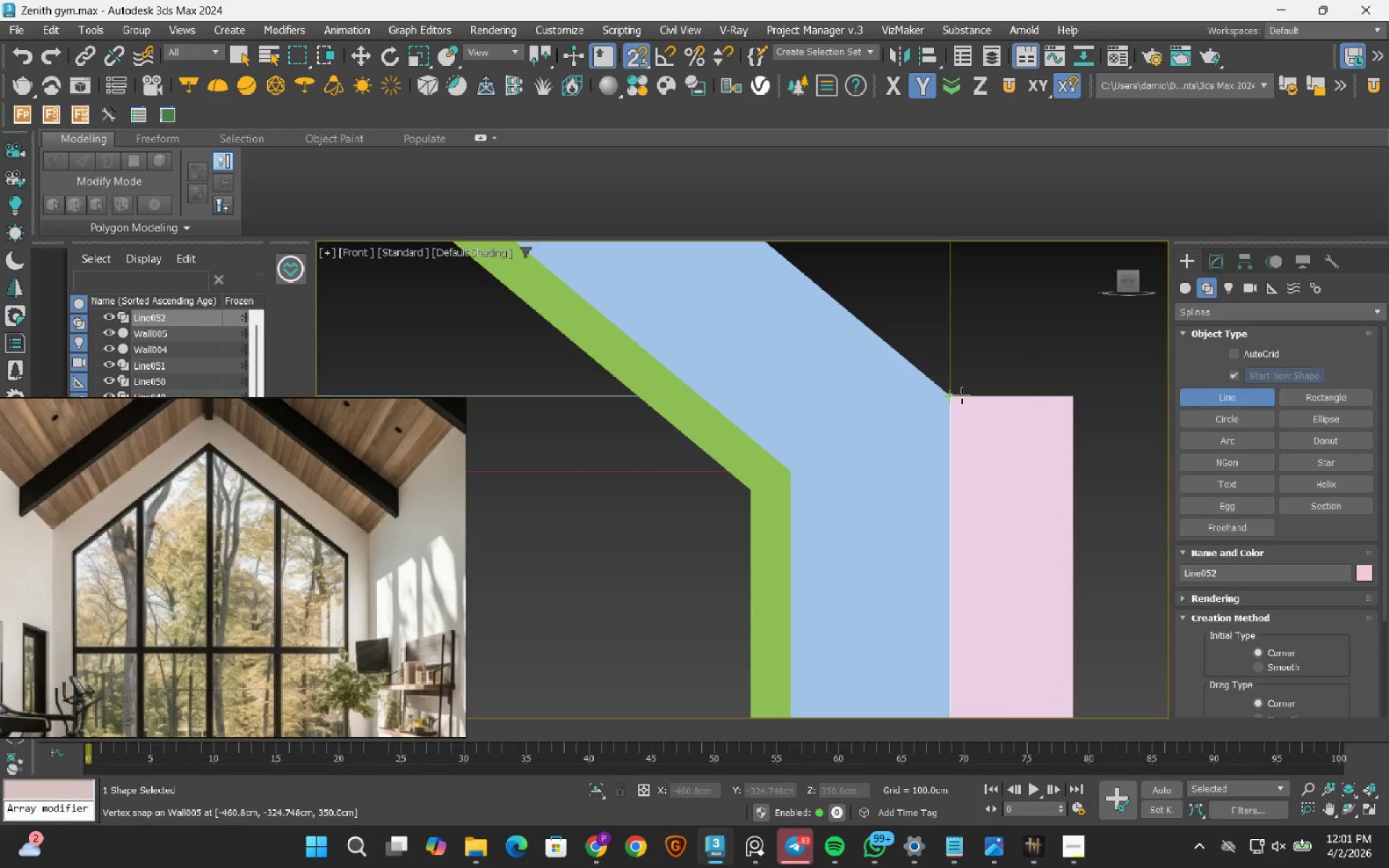 
left_click([960, 396])
 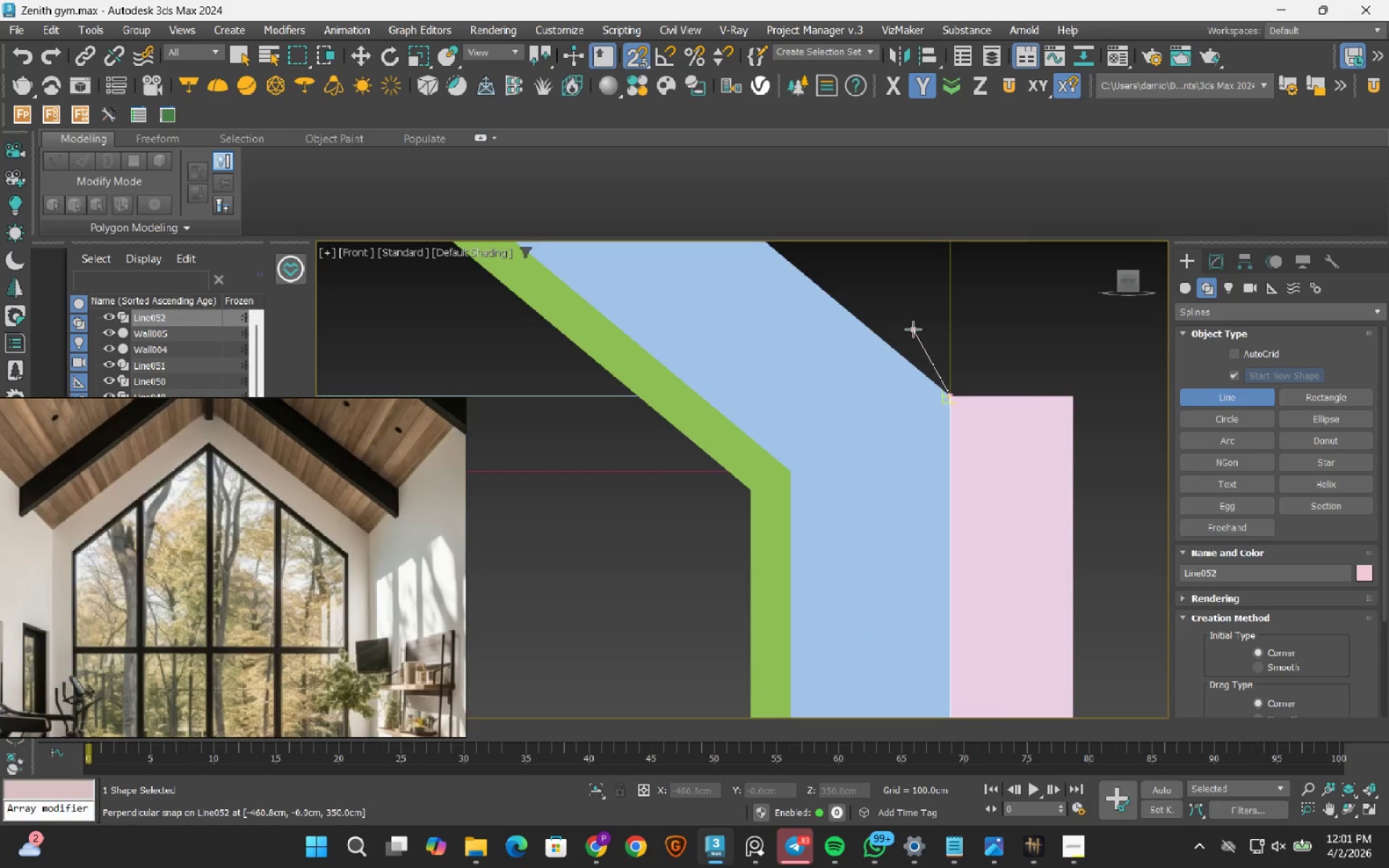 
scroll: coordinate [912, 352], scroll_direction: down, amount: 5.0
 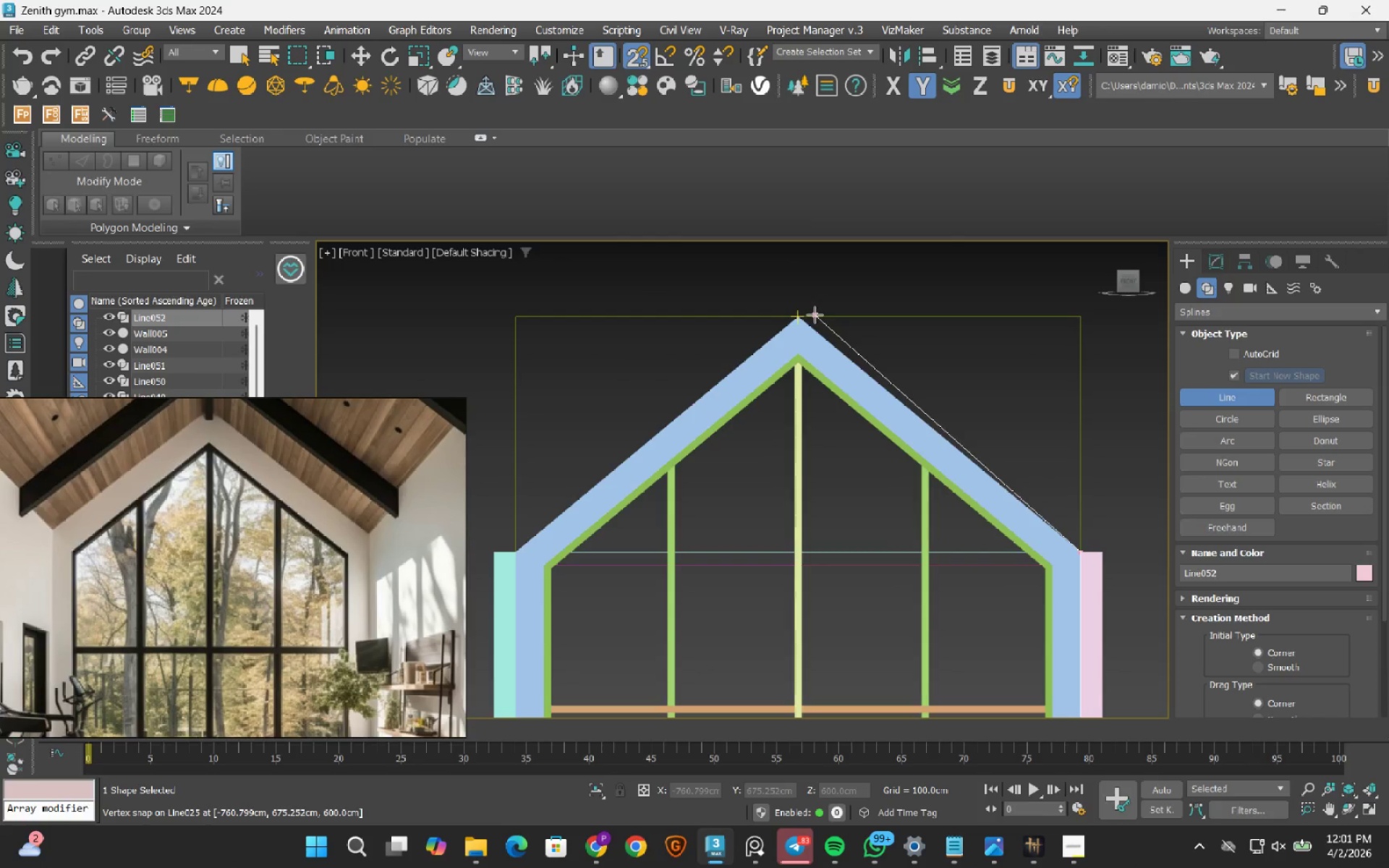 
left_click([815, 315])
 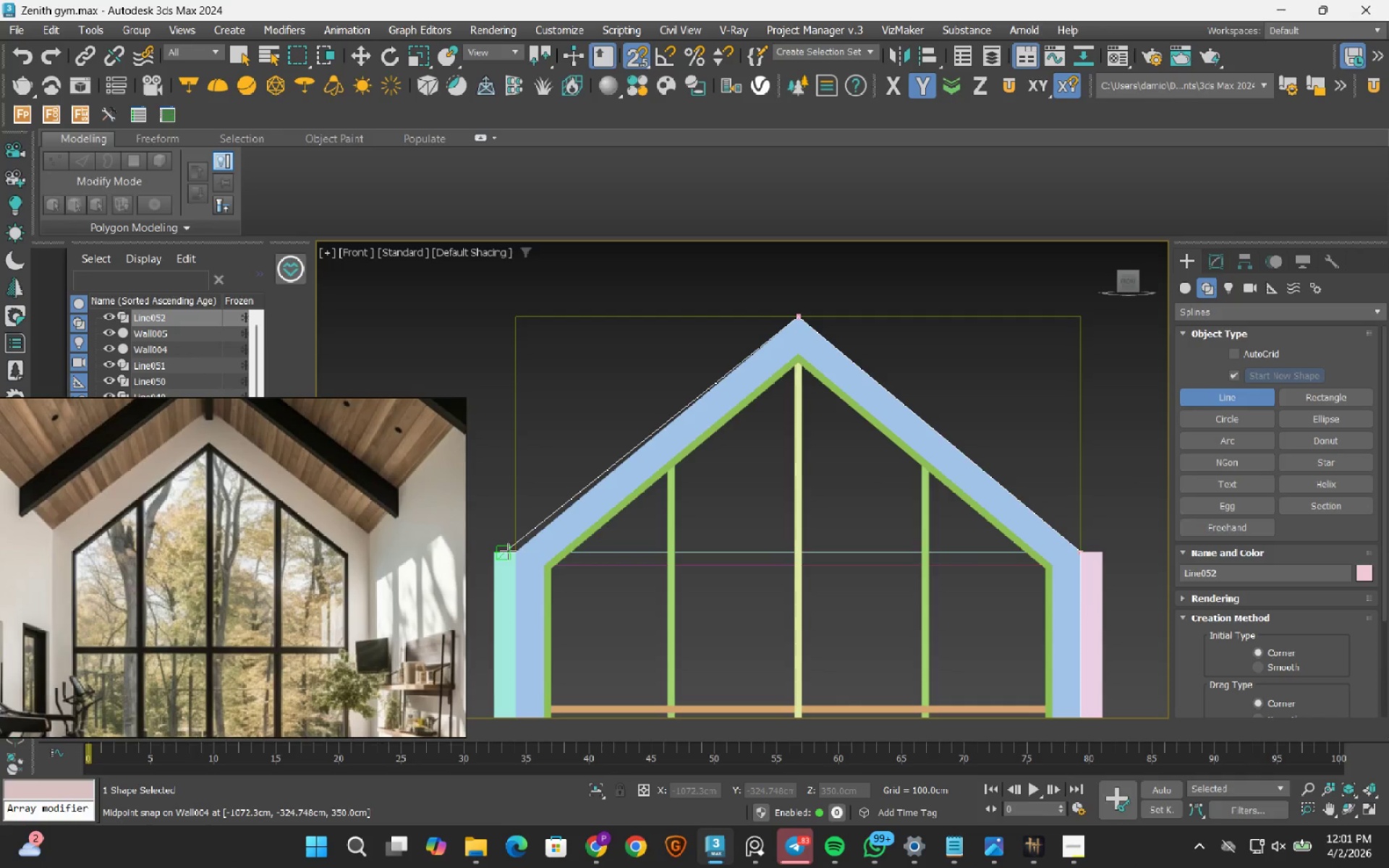 
scroll: coordinate [516, 557], scroll_direction: up, amount: 7.0
 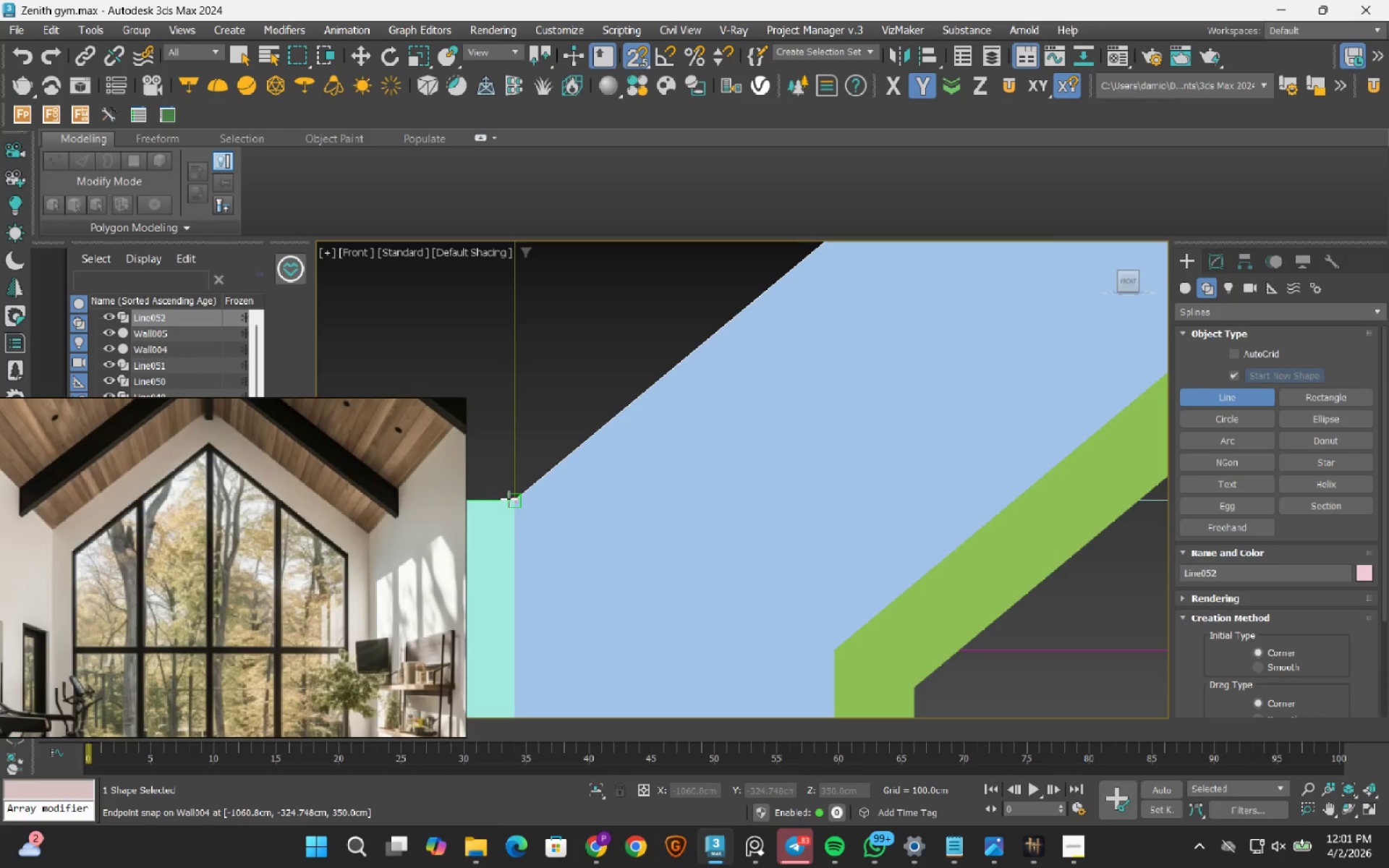 
left_click([509, 499])
 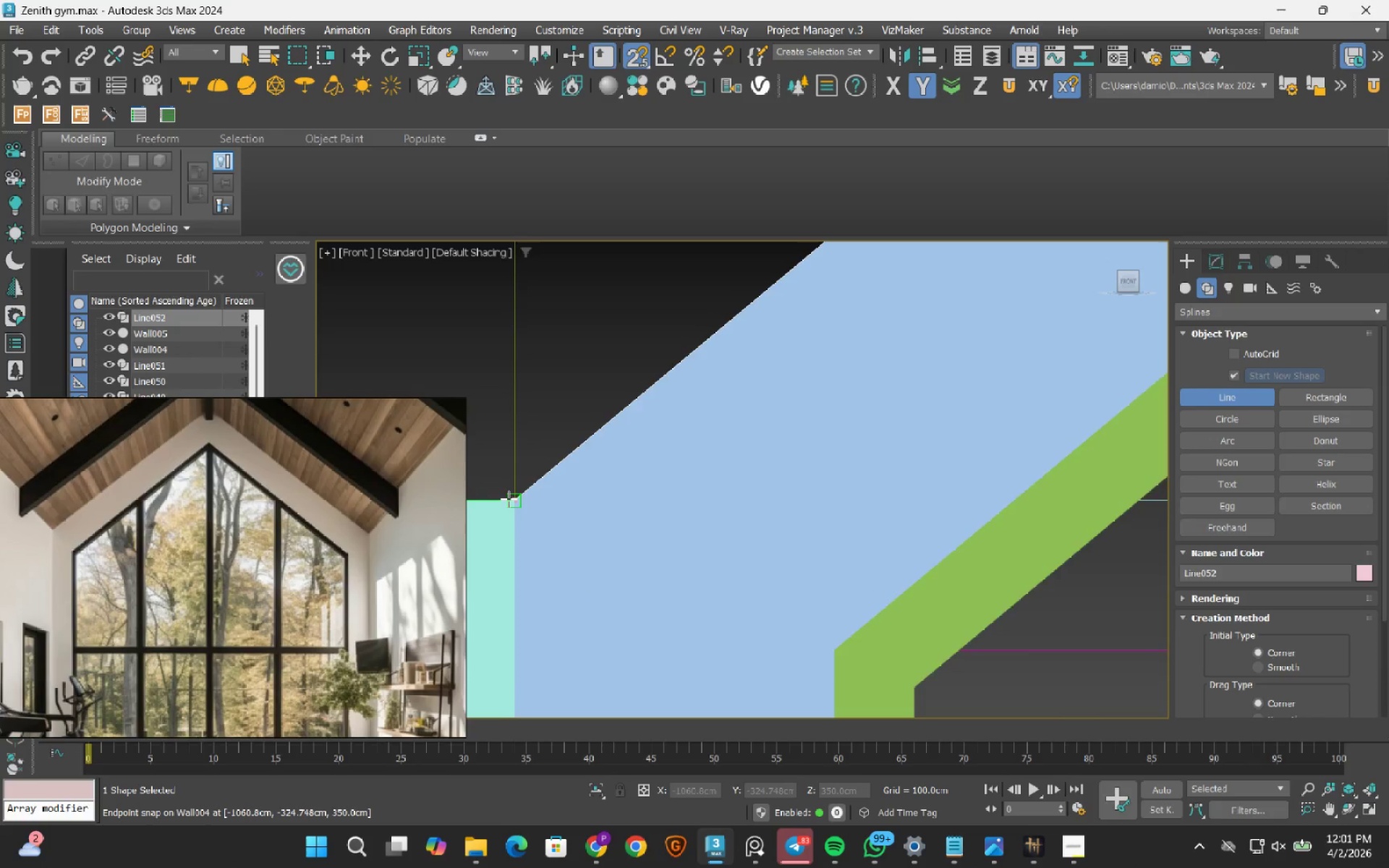 
scroll: coordinate [509, 499], scroll_direction: down, amount: 9.0
 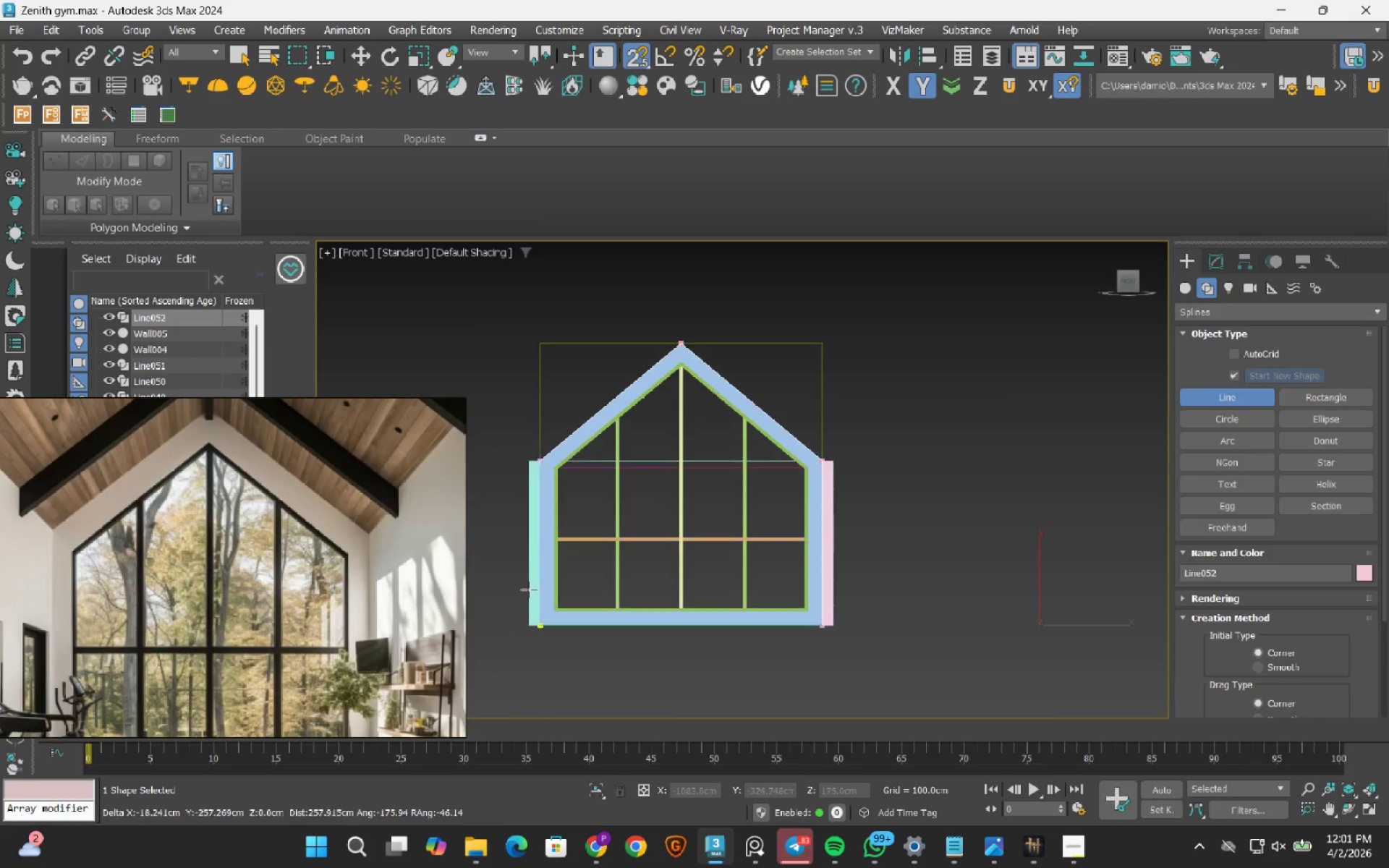 
scroll: coordinate [560, 634], scroll_direction: up, amount: 4.0
 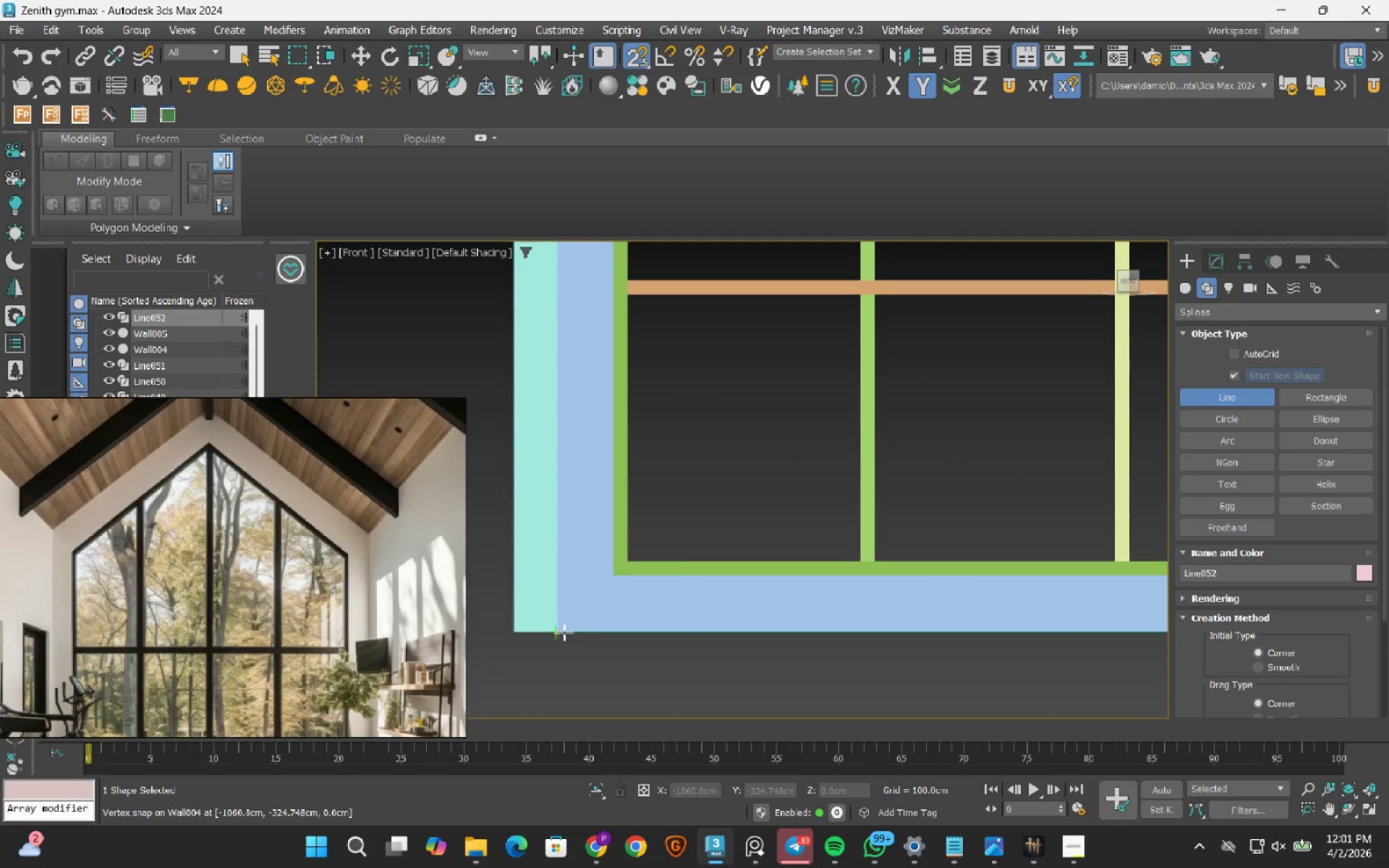 
left_click([564, 632])
 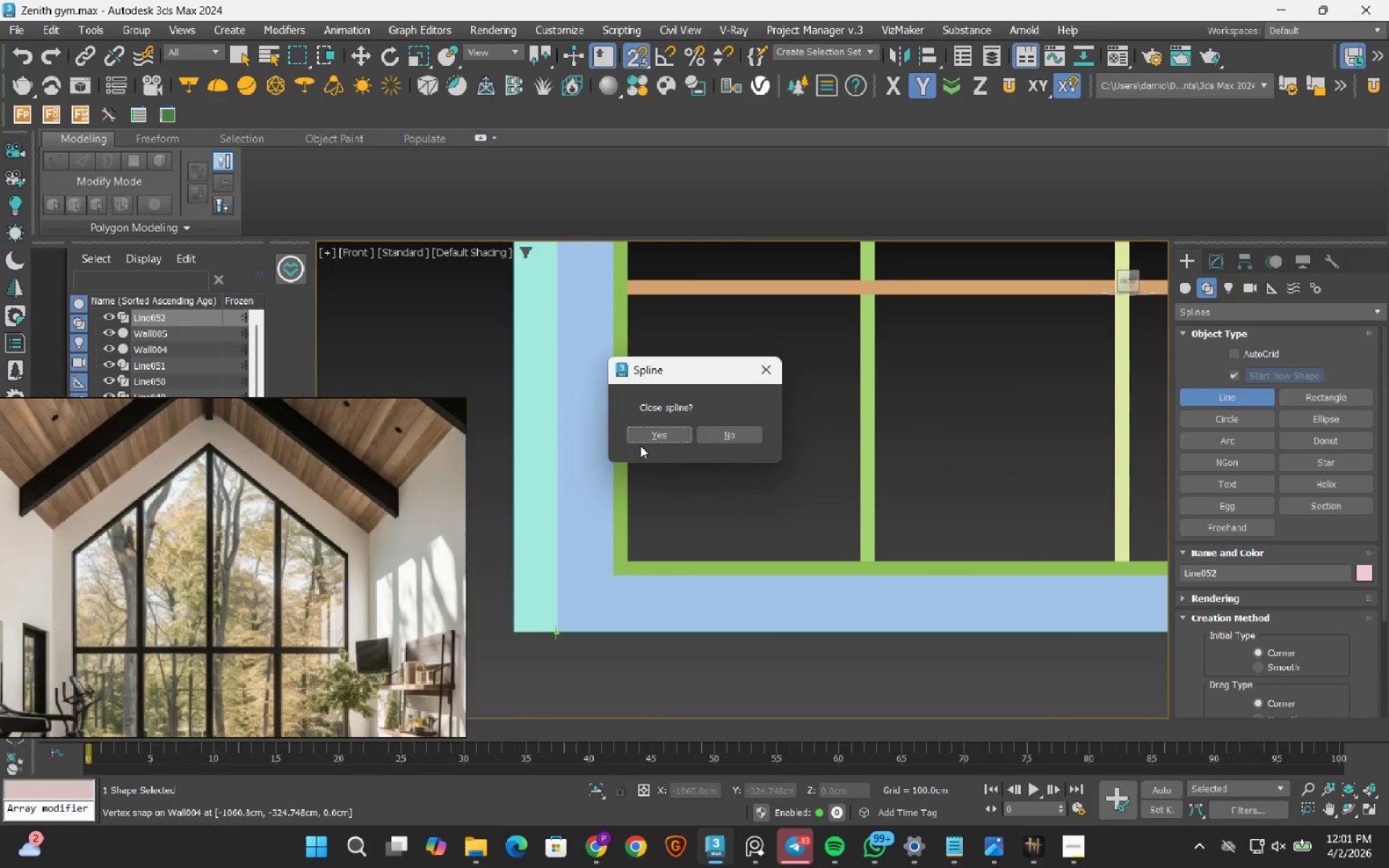 
left_click([645, 437])
 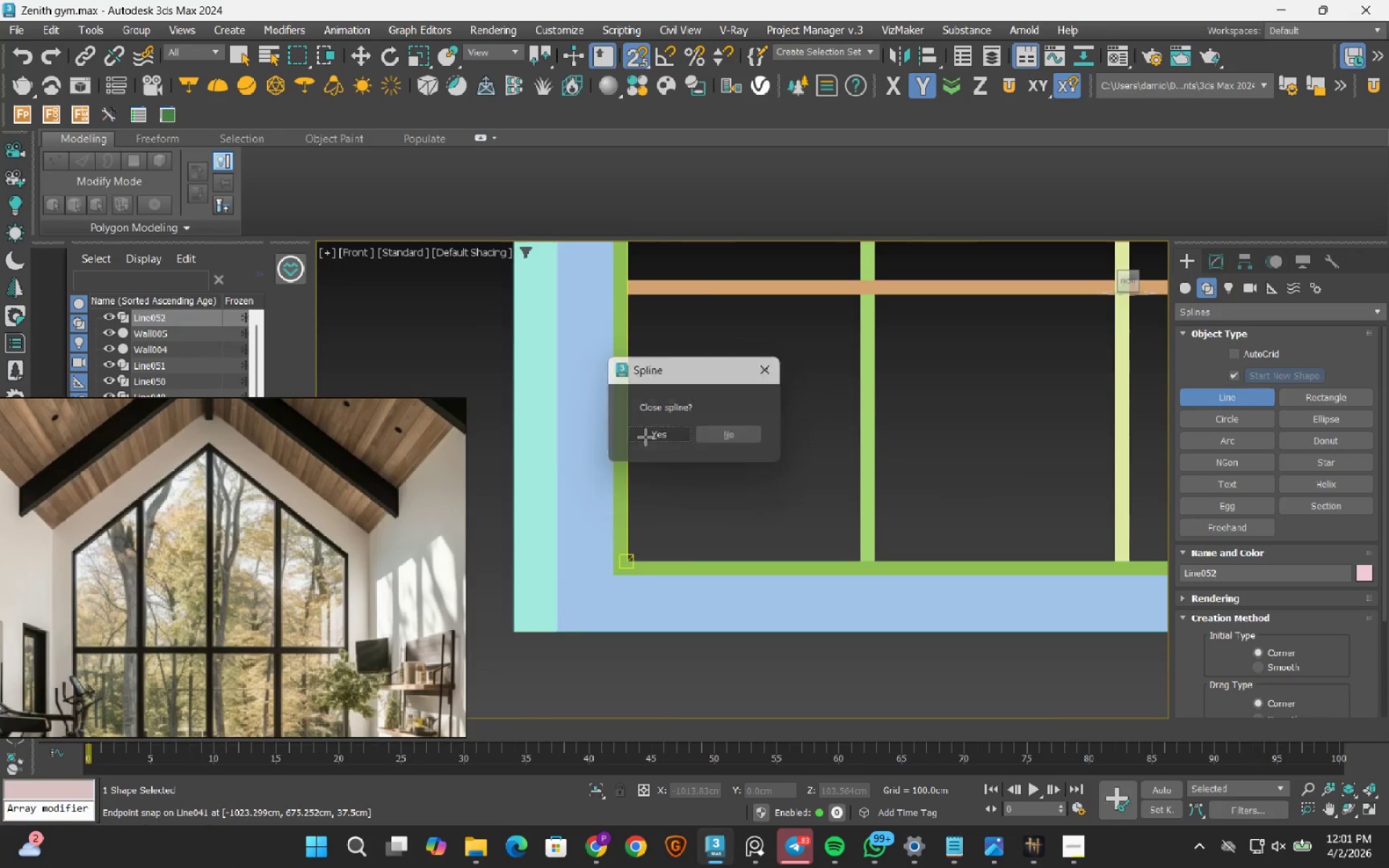 
hold_key(key=AltLeft, duration=0.55)
 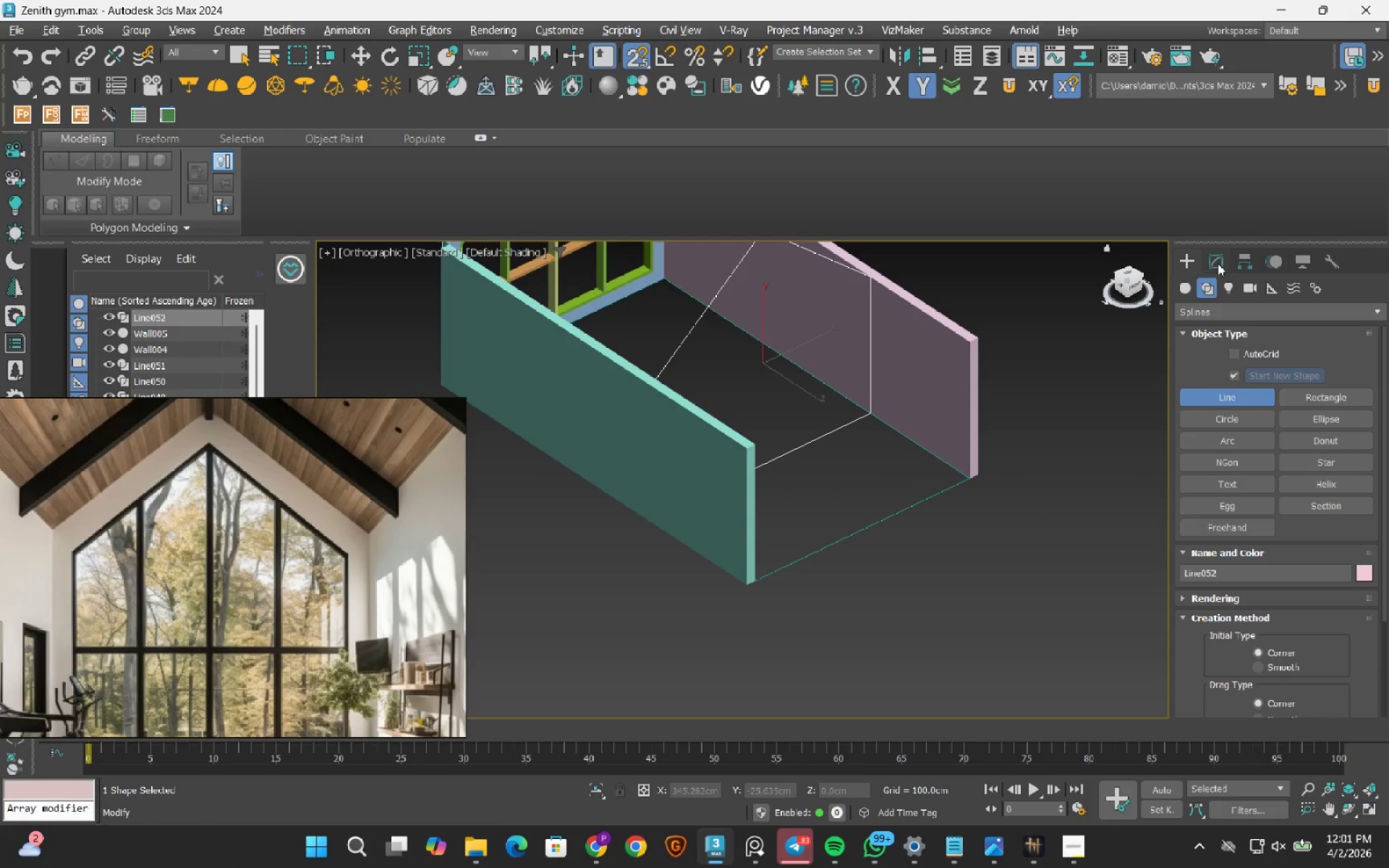 
scroll: coordinate [642, 446], scroll_direction: down, amount: 4.0
 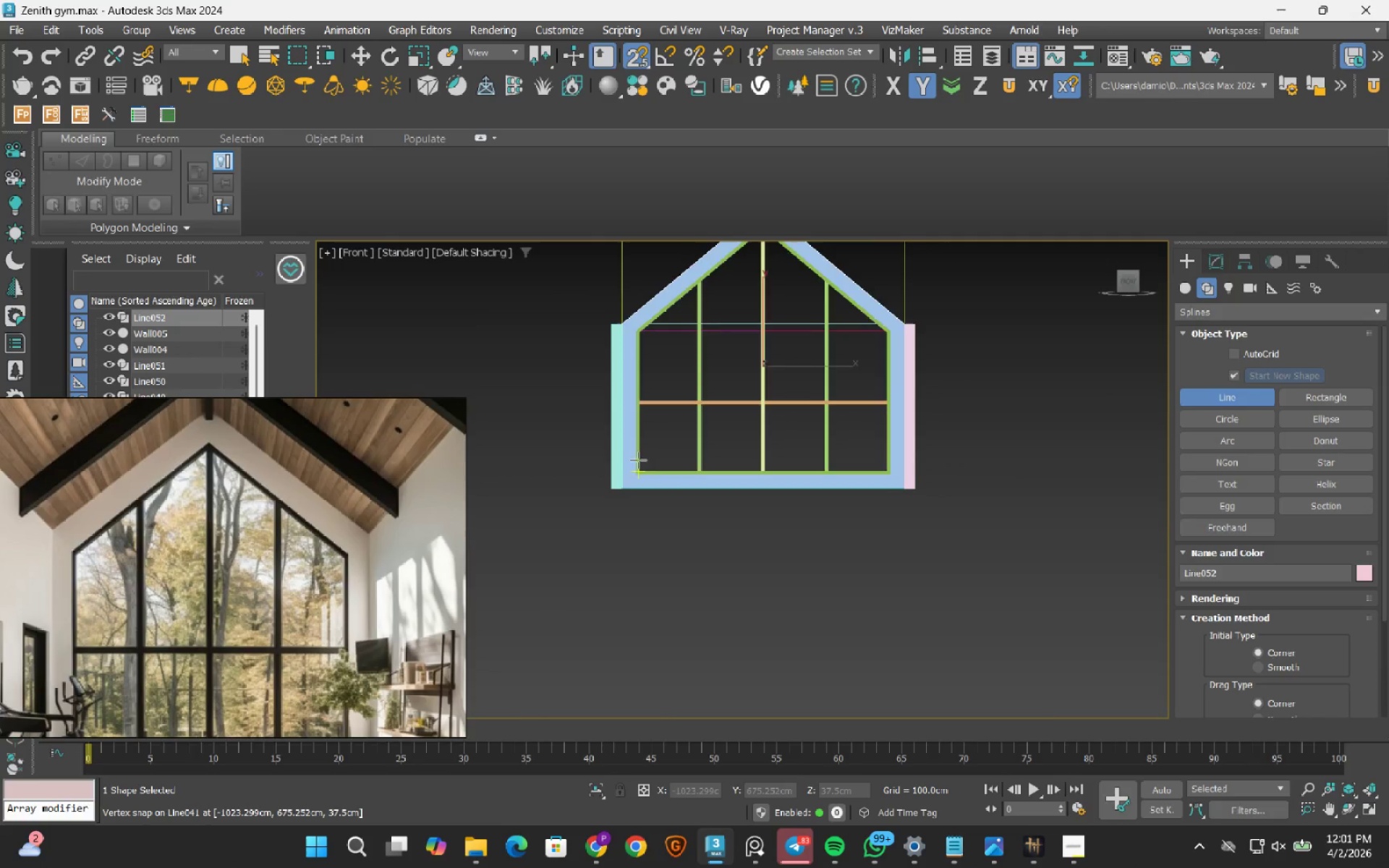 
left_click([1218, 263])
 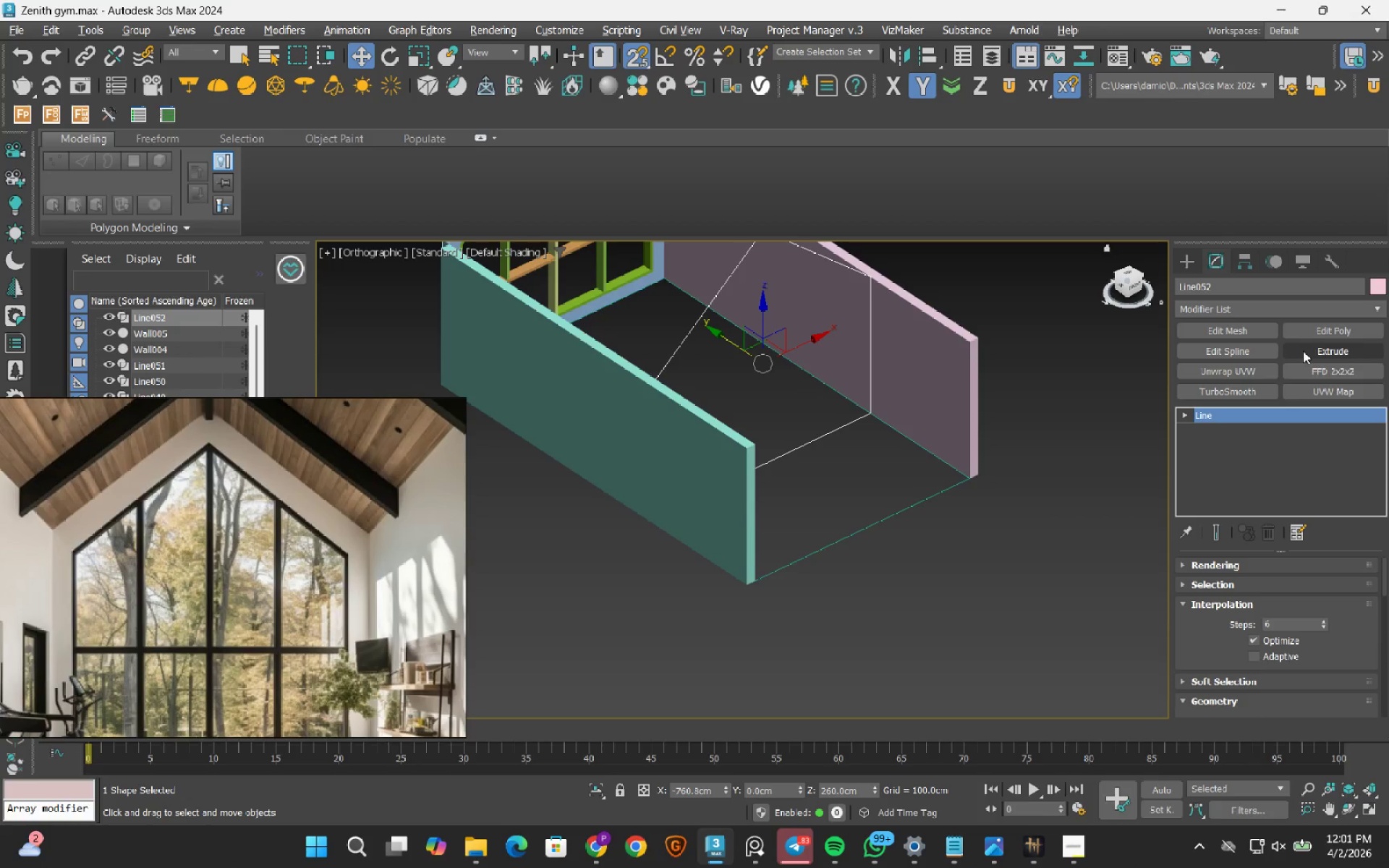 
left_click([1303, 351])
 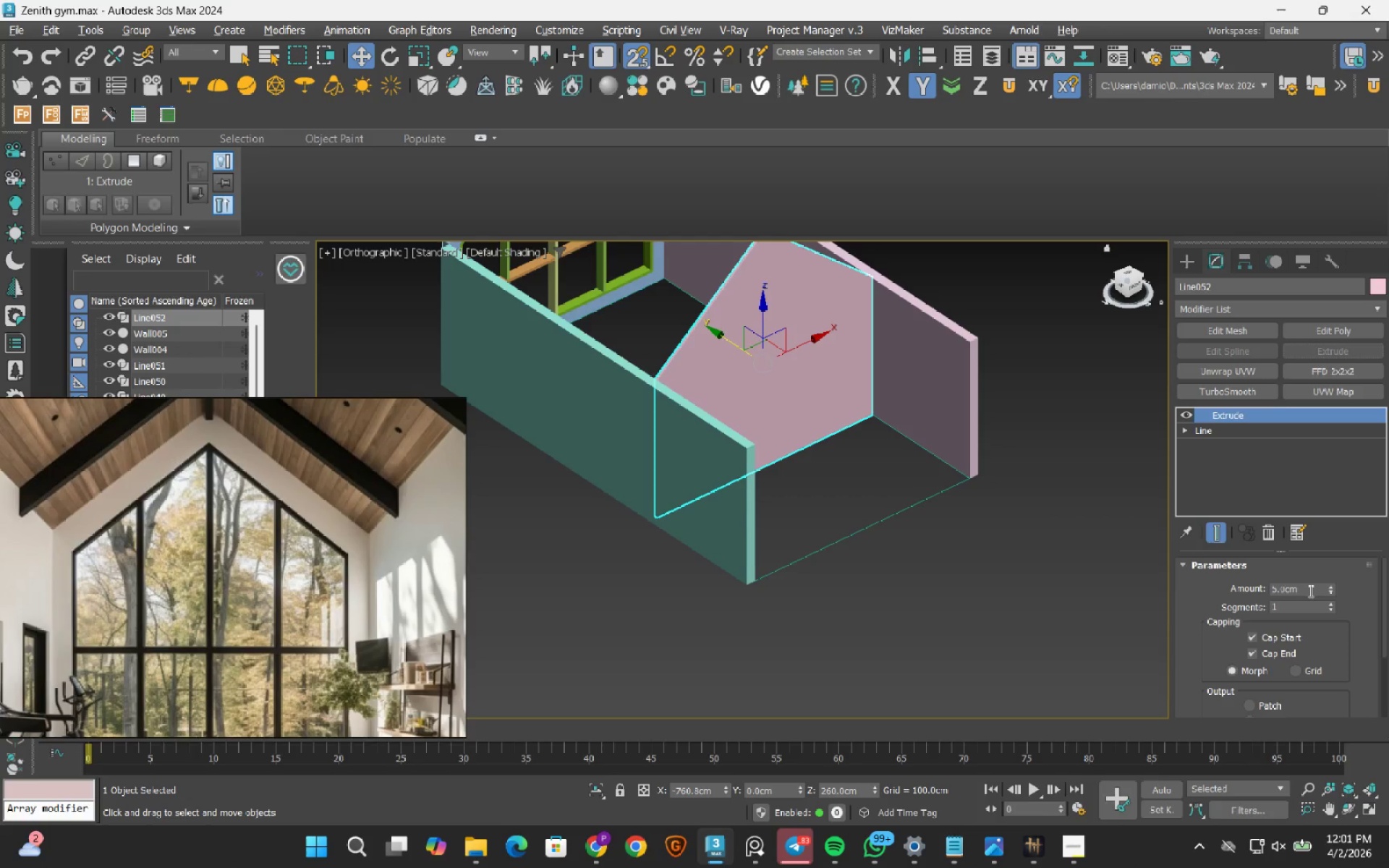 
double_click([1309, 587])
 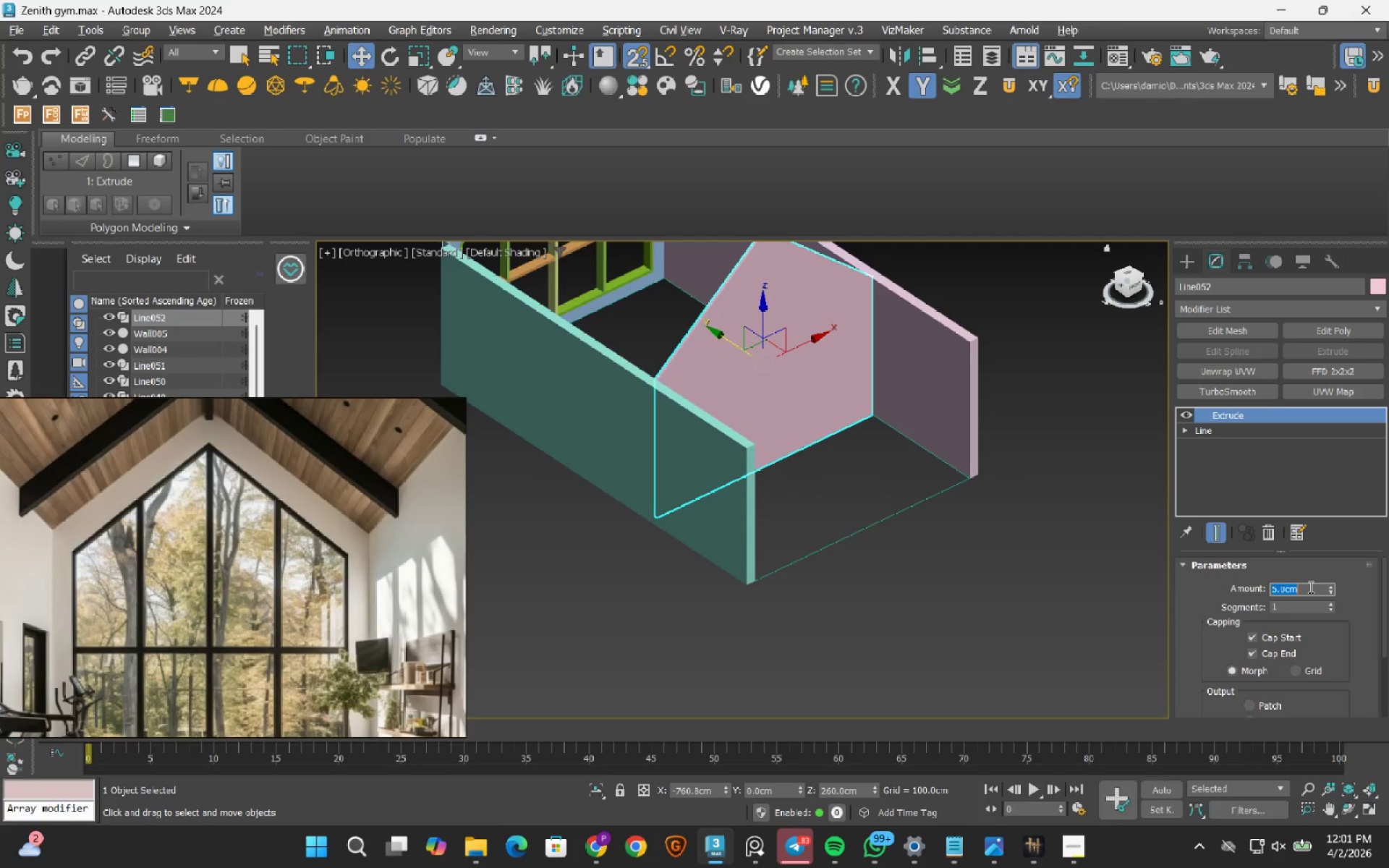 
key(Numpad2)
 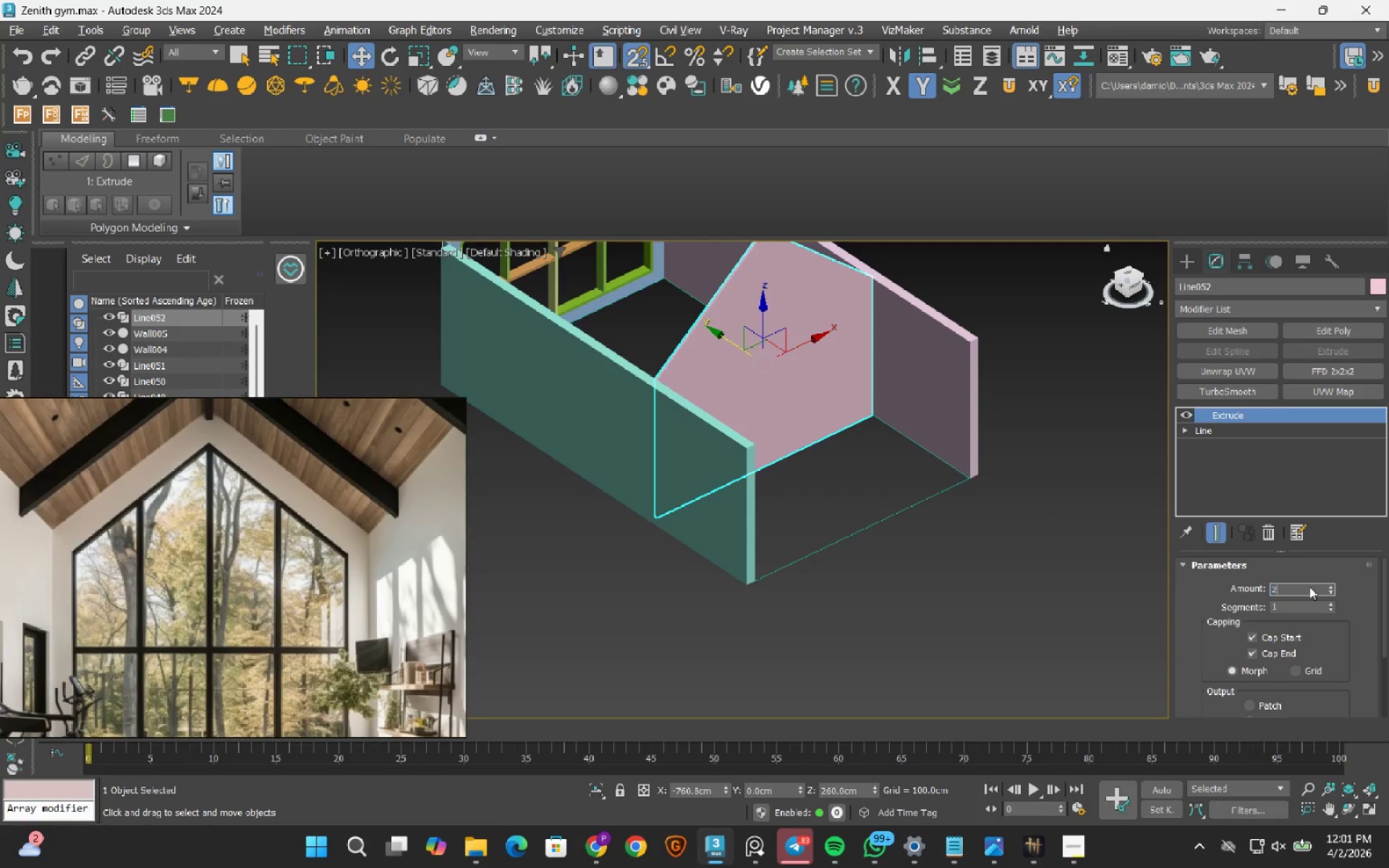 
key(Numpad3)
 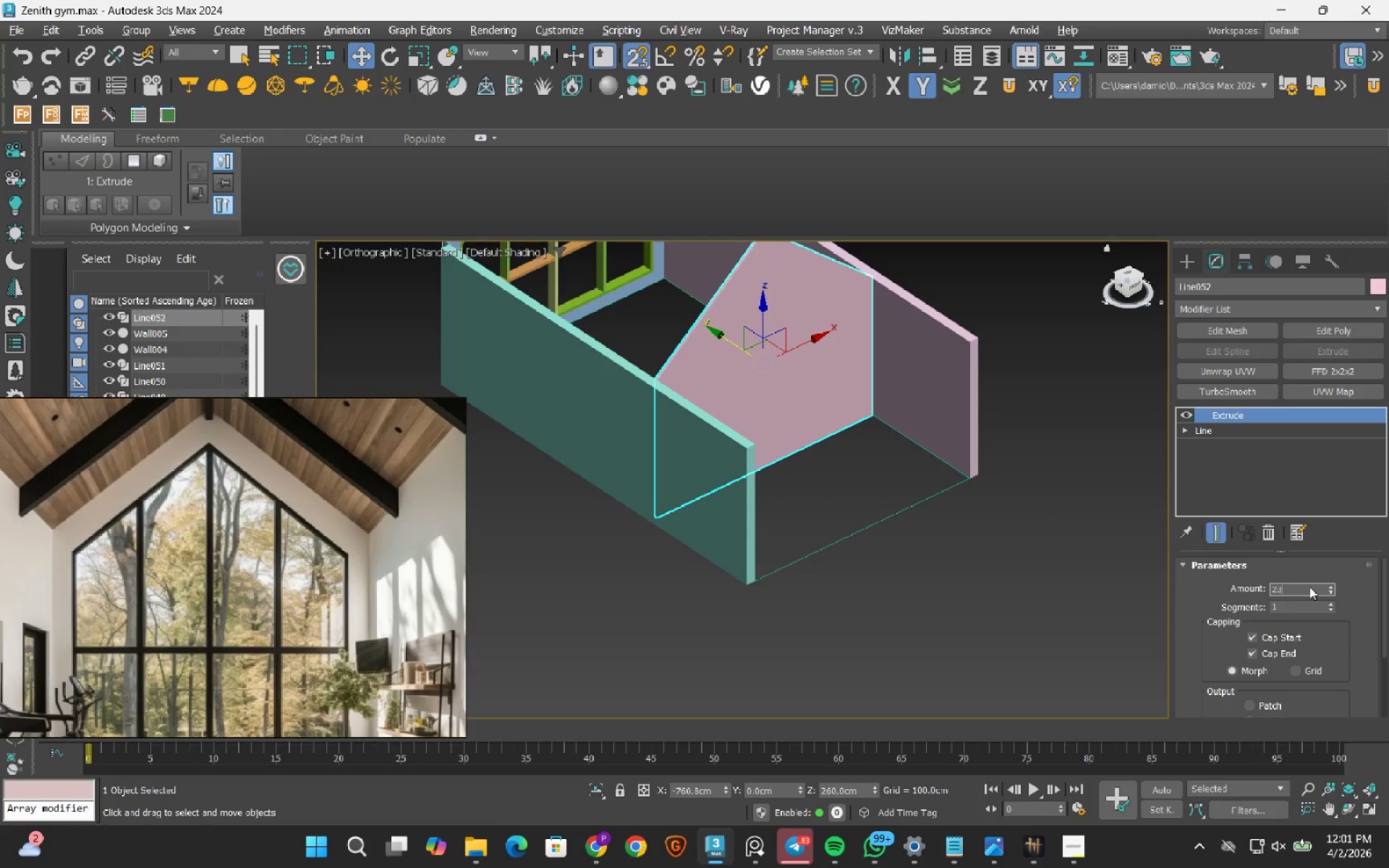 
key(NumpadEnter)
 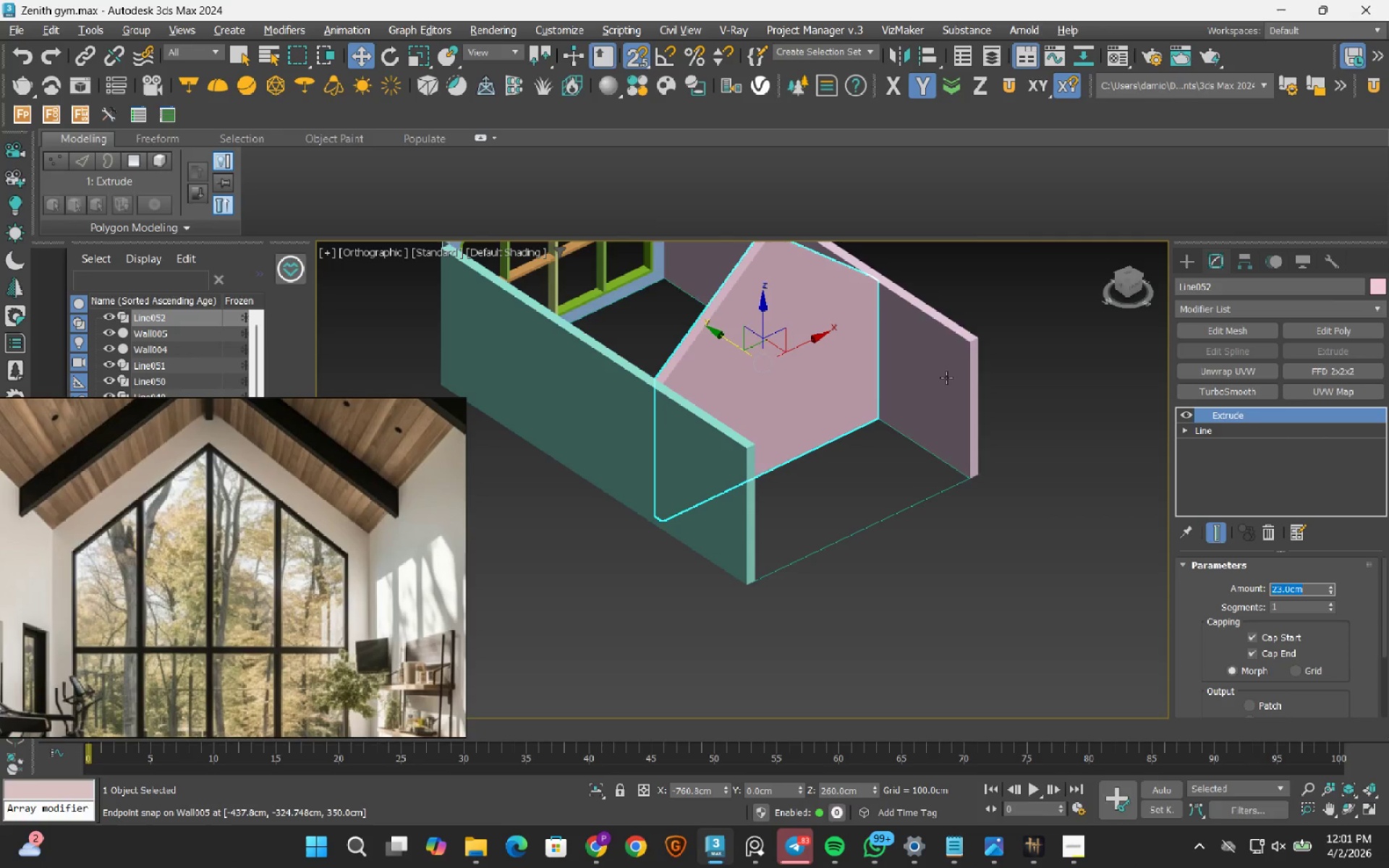 
key(T)
 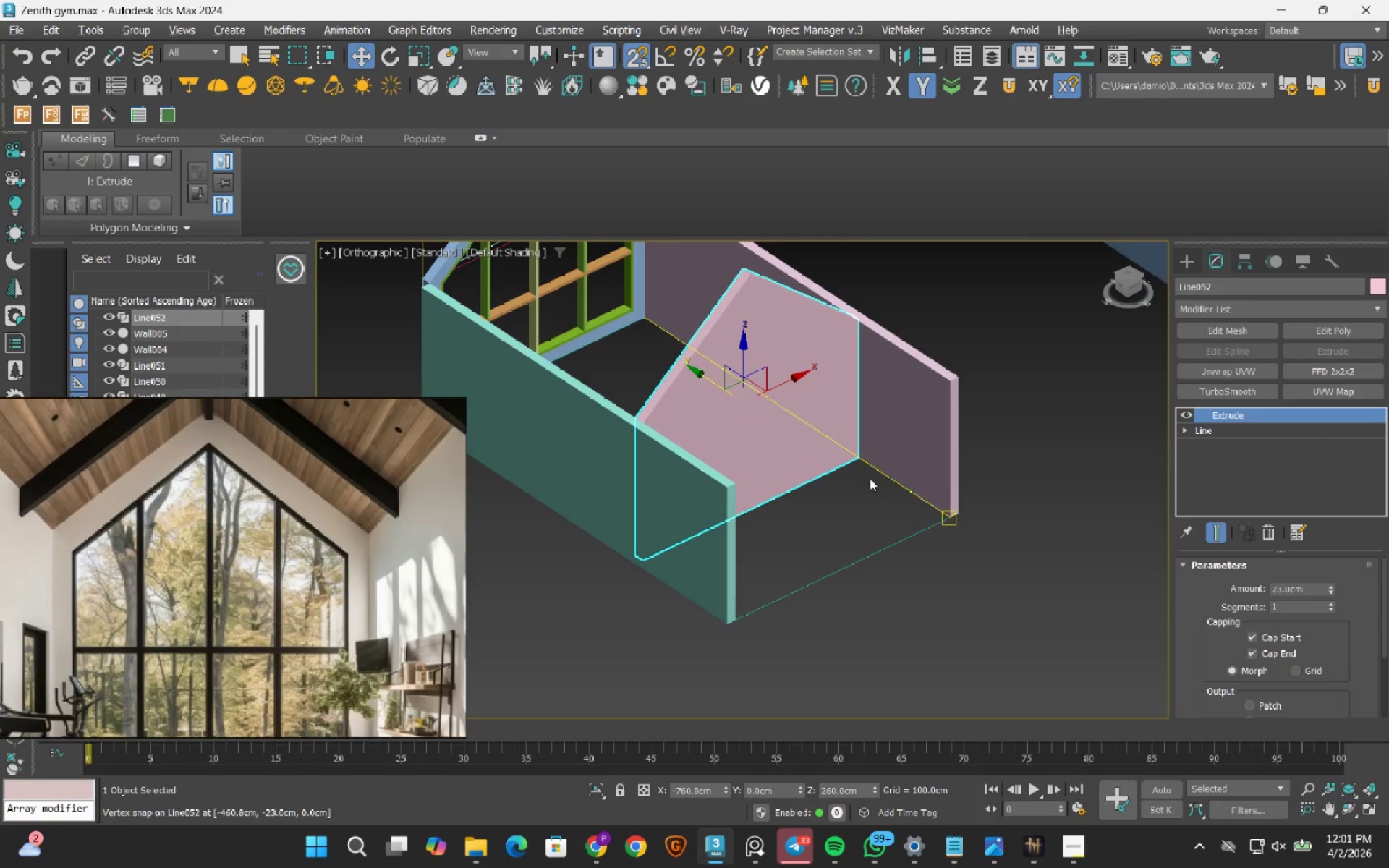 
key(T)
 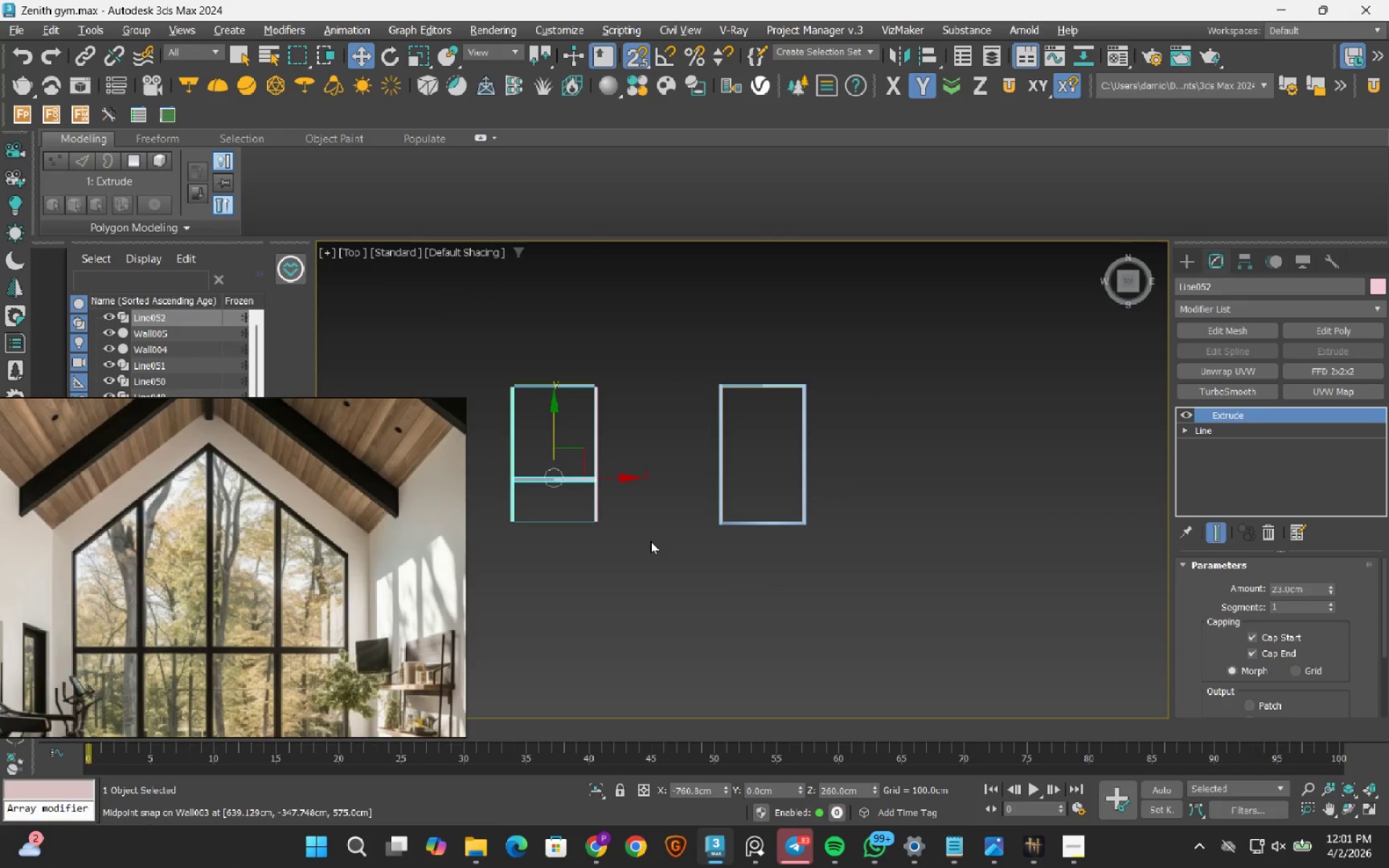 
scroll: coordinate [559, 526], scroll_direction: up, amount: 3.0
 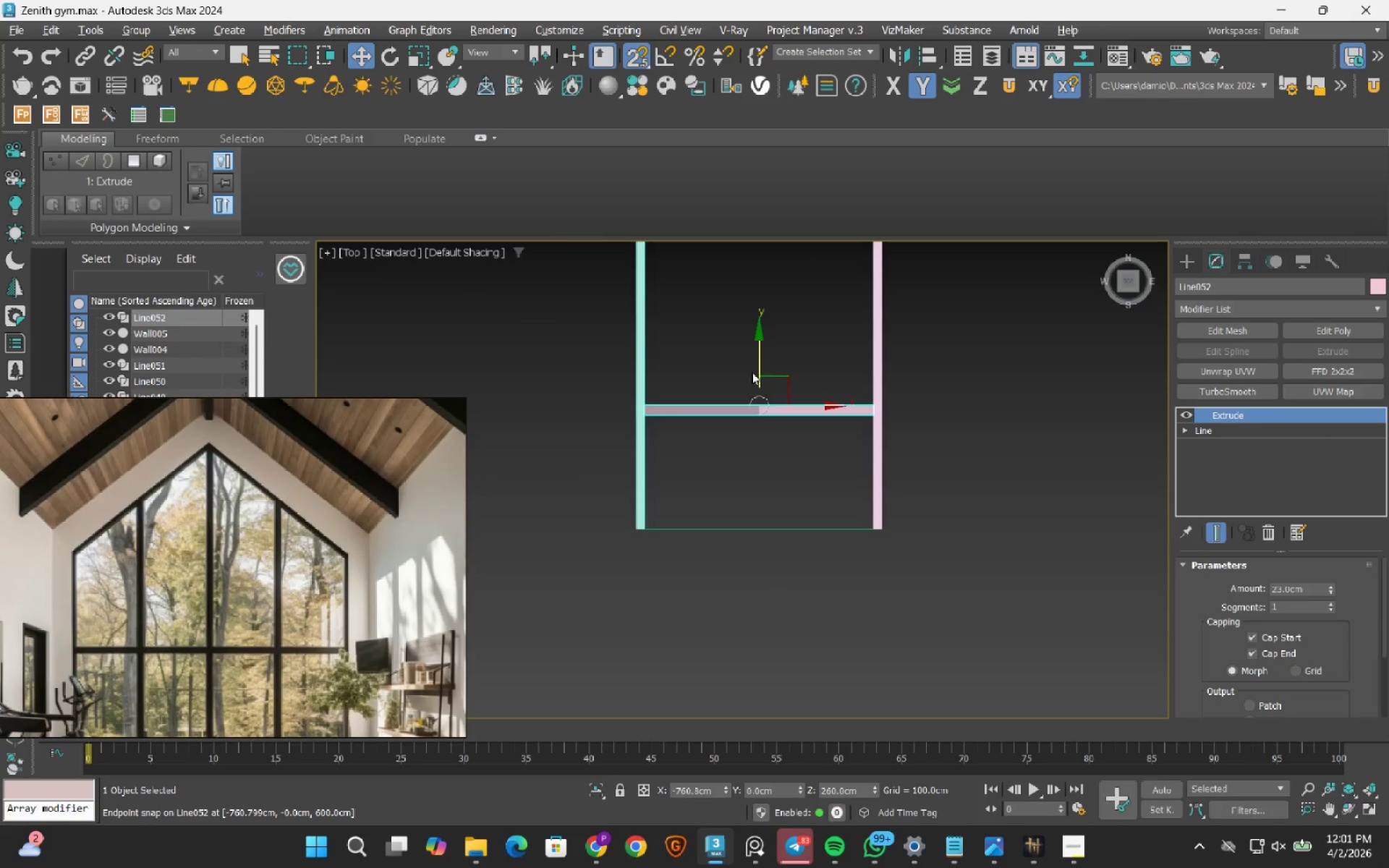 
left_click_drag(start_coordinate=[757, 341], to_coordinate=[761, 532])
 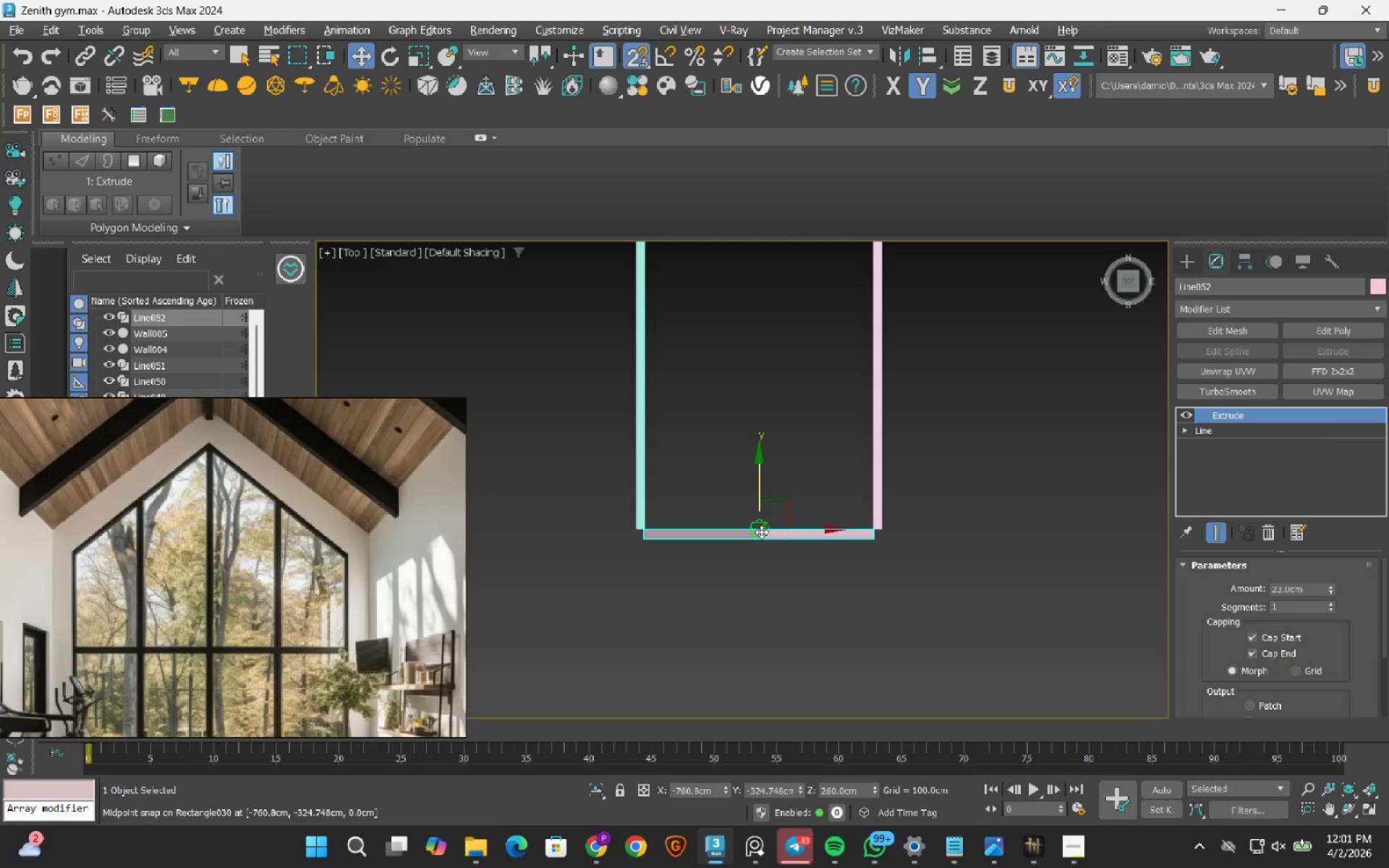 
scroll: coordinate [761, 532], scroll_direction: down, amount: 2.0
 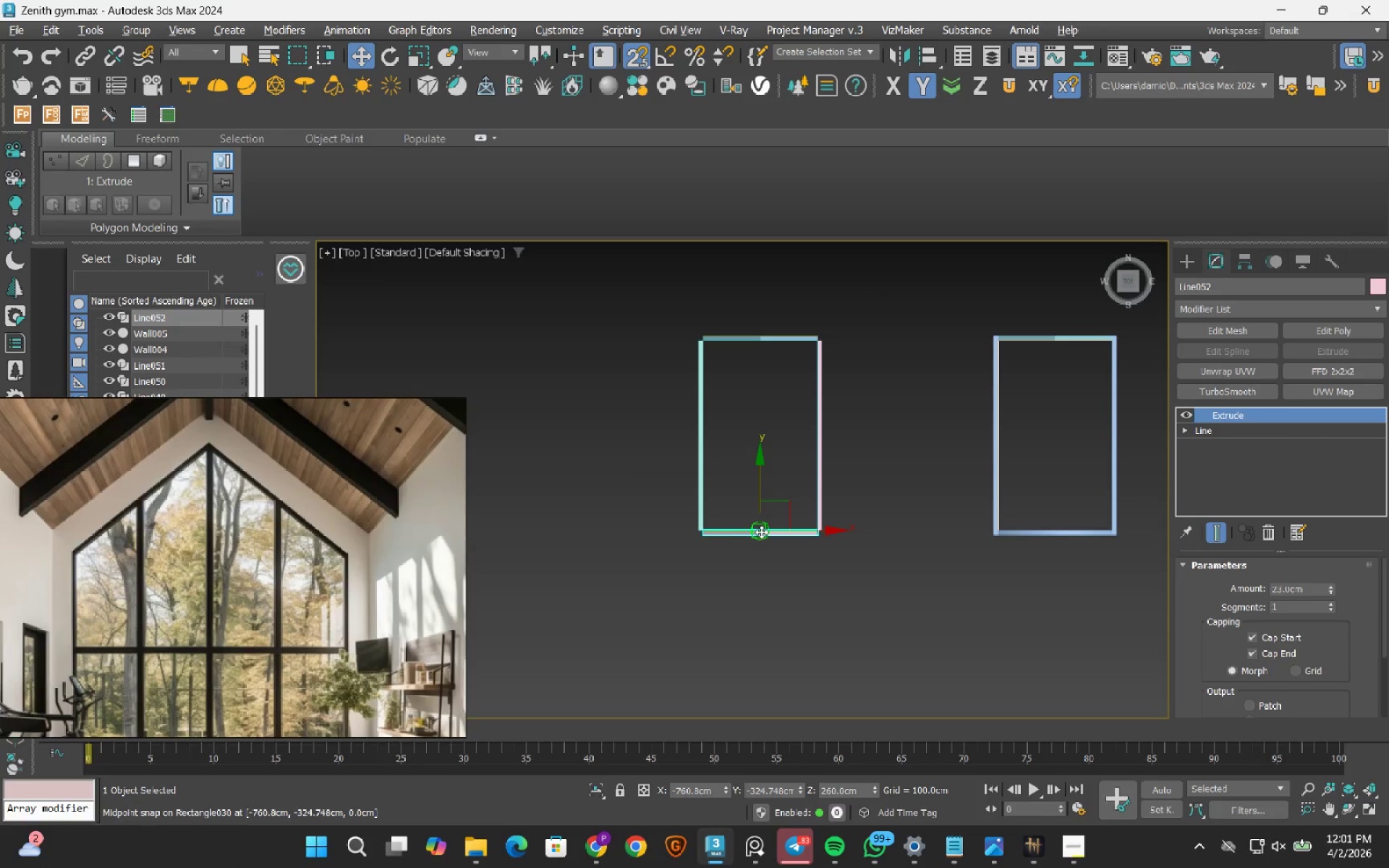 
wait(6.73)
 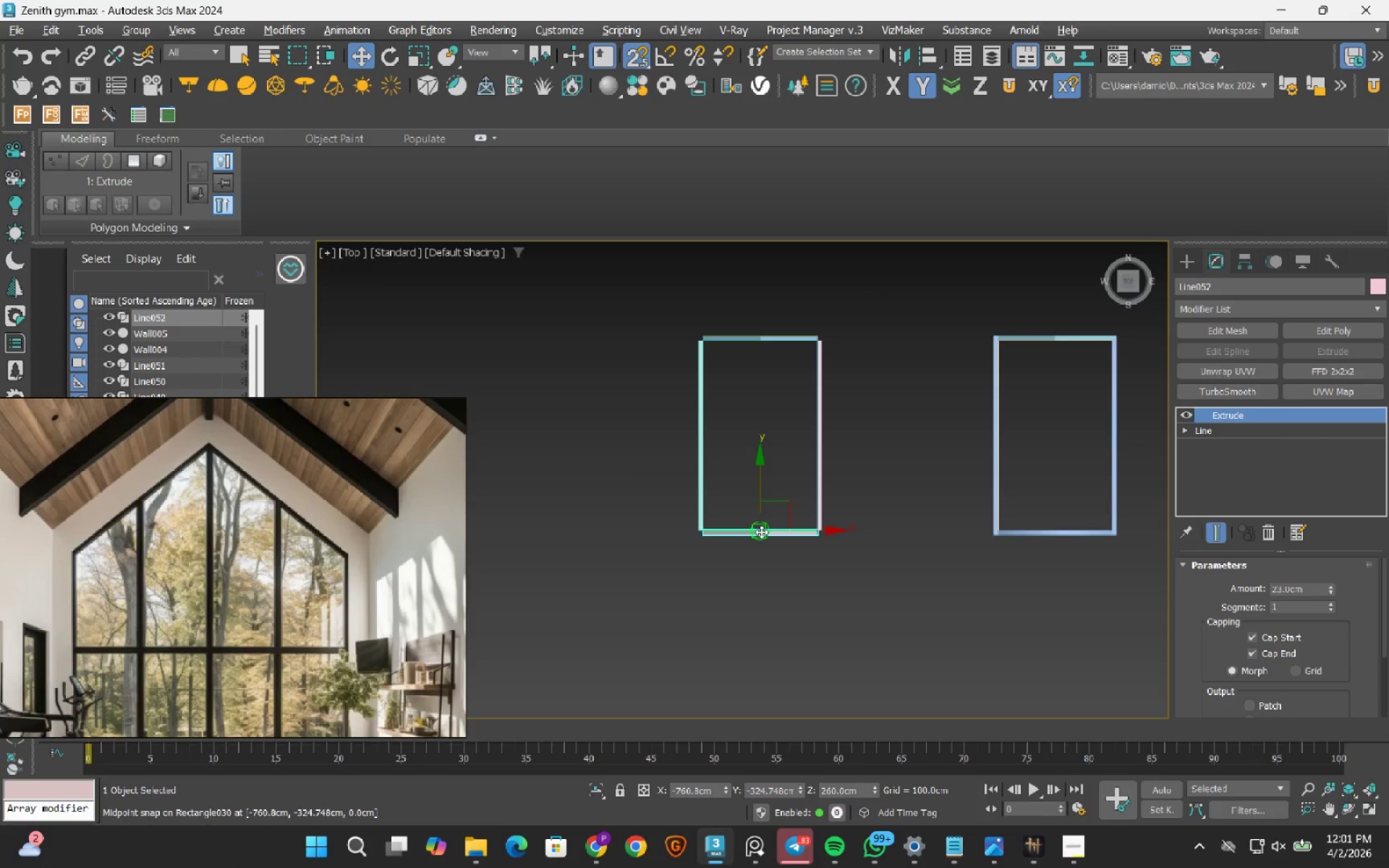 
scroll: coordinate [705, 529], scroll_direction: up, amount: 5.0
 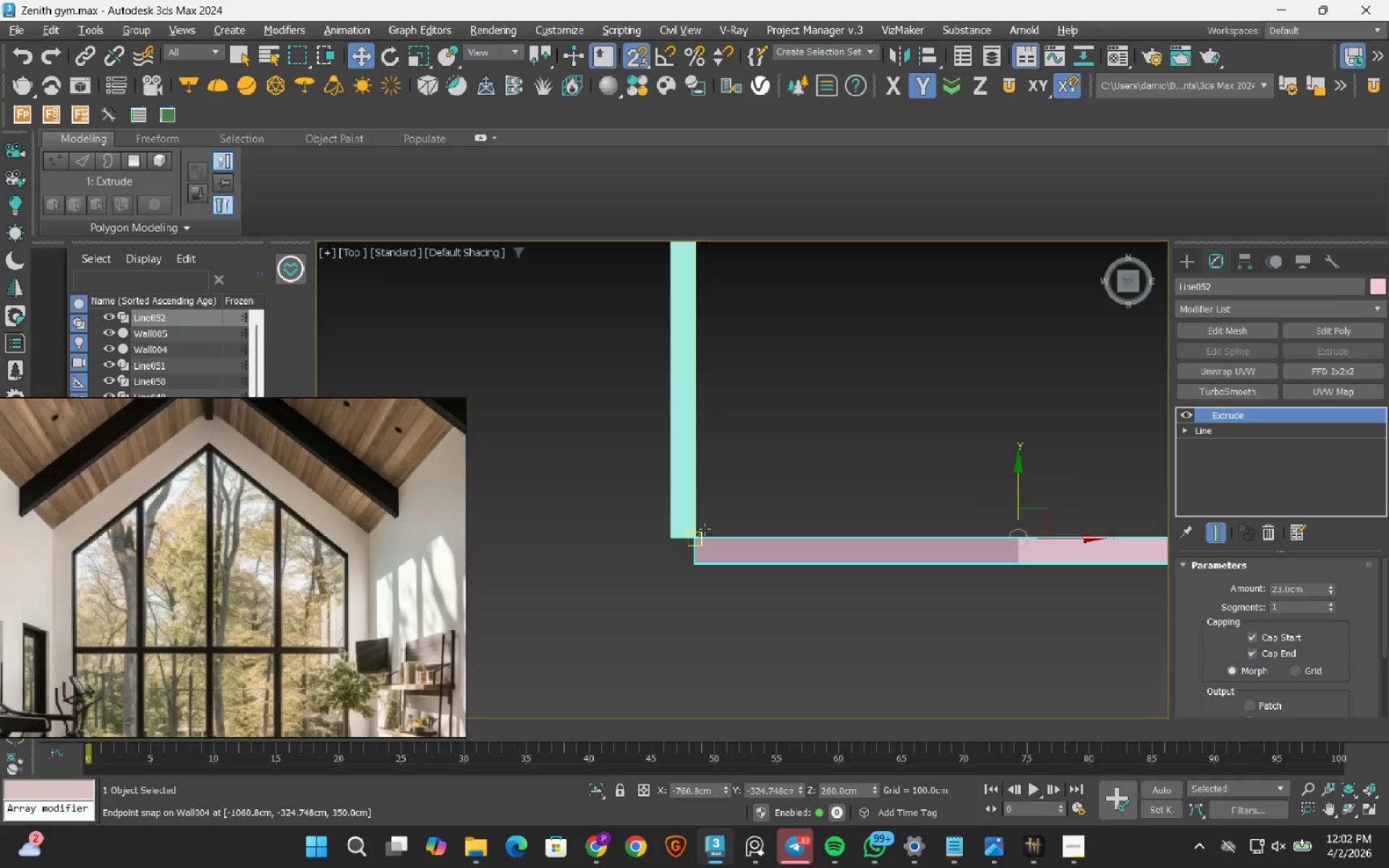 
left_click([681, 489])
 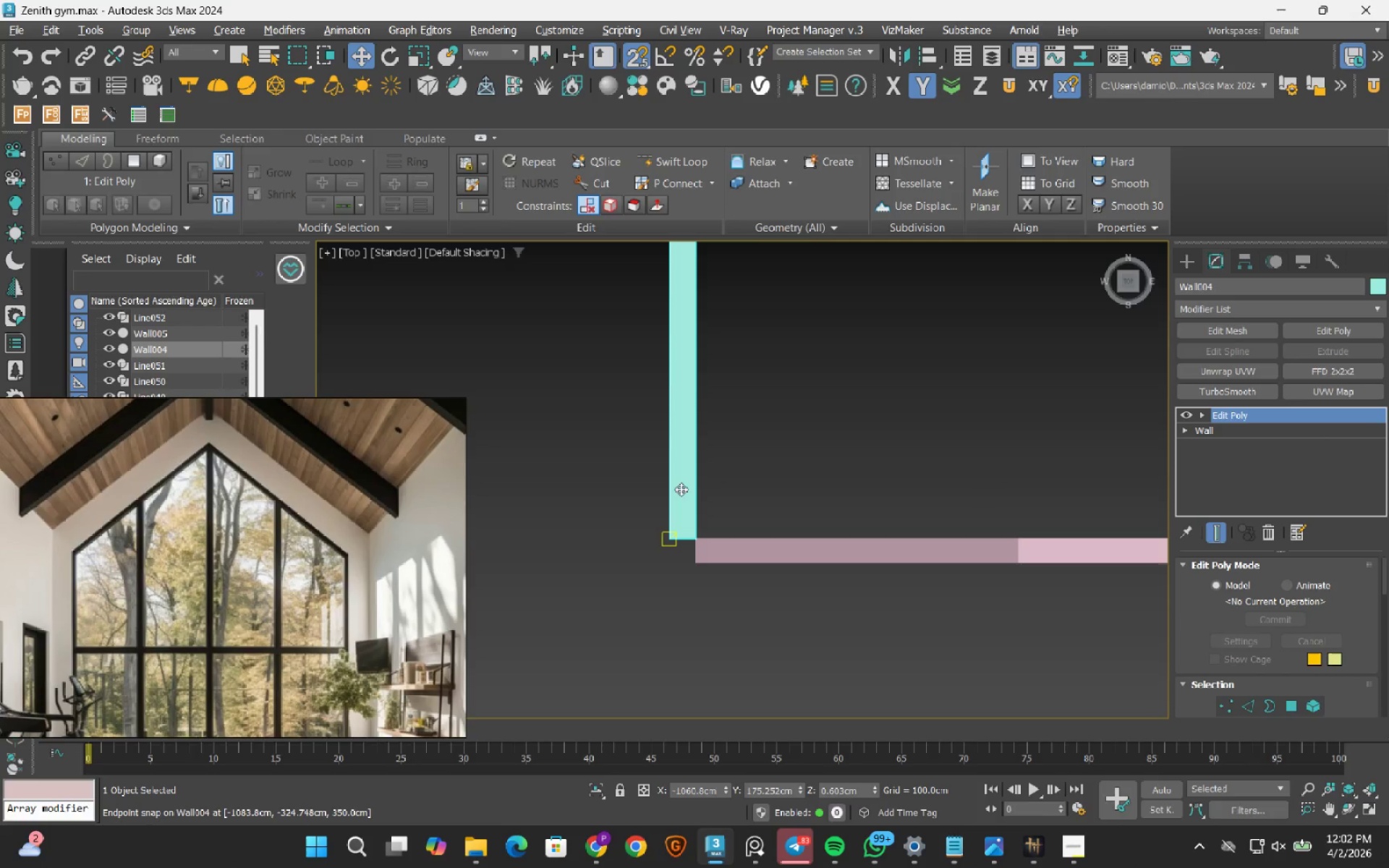 
key(1)
 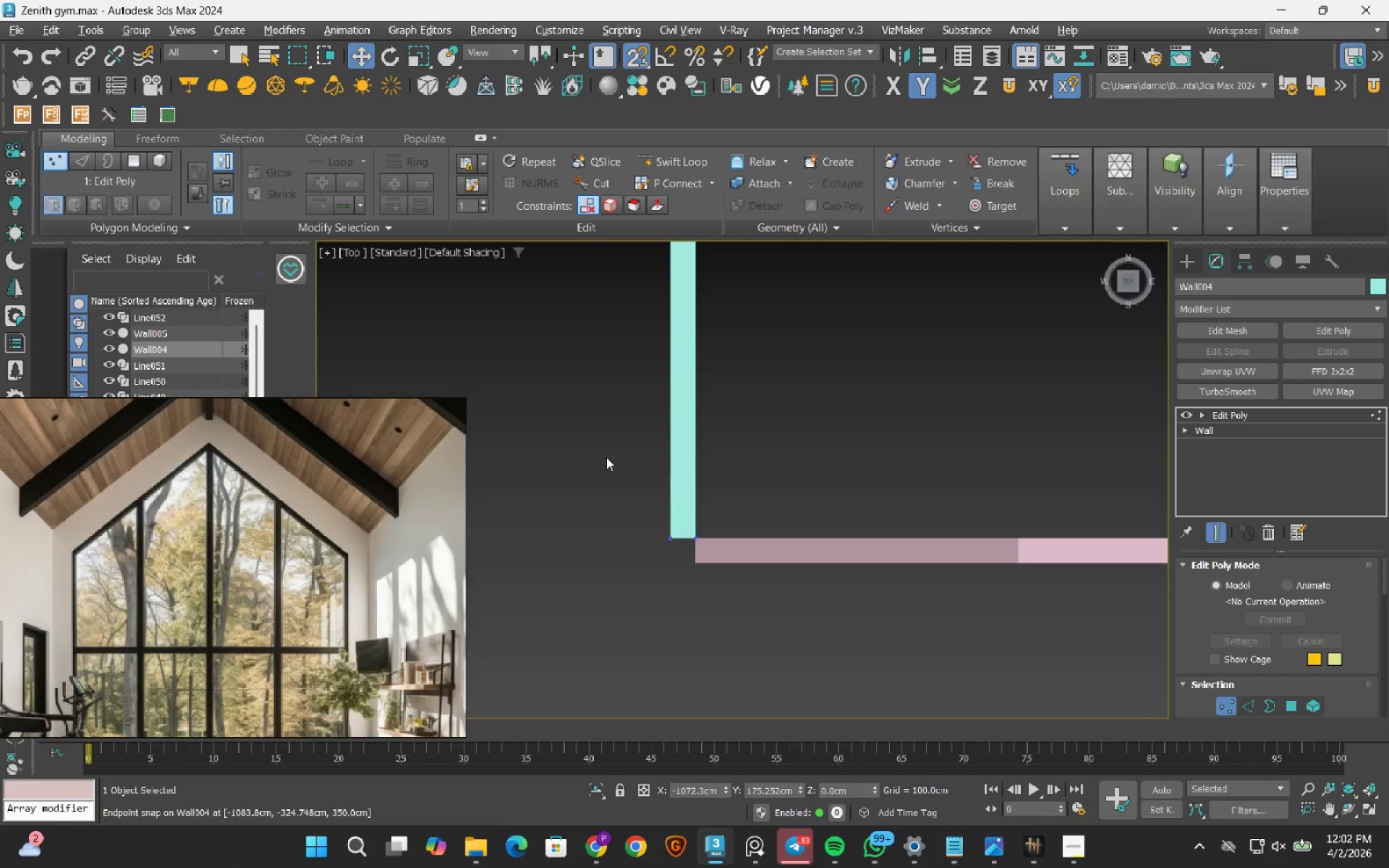 
left_click_drag(start_coordinate=[604, 460], to_coordinate=[772, 610])
 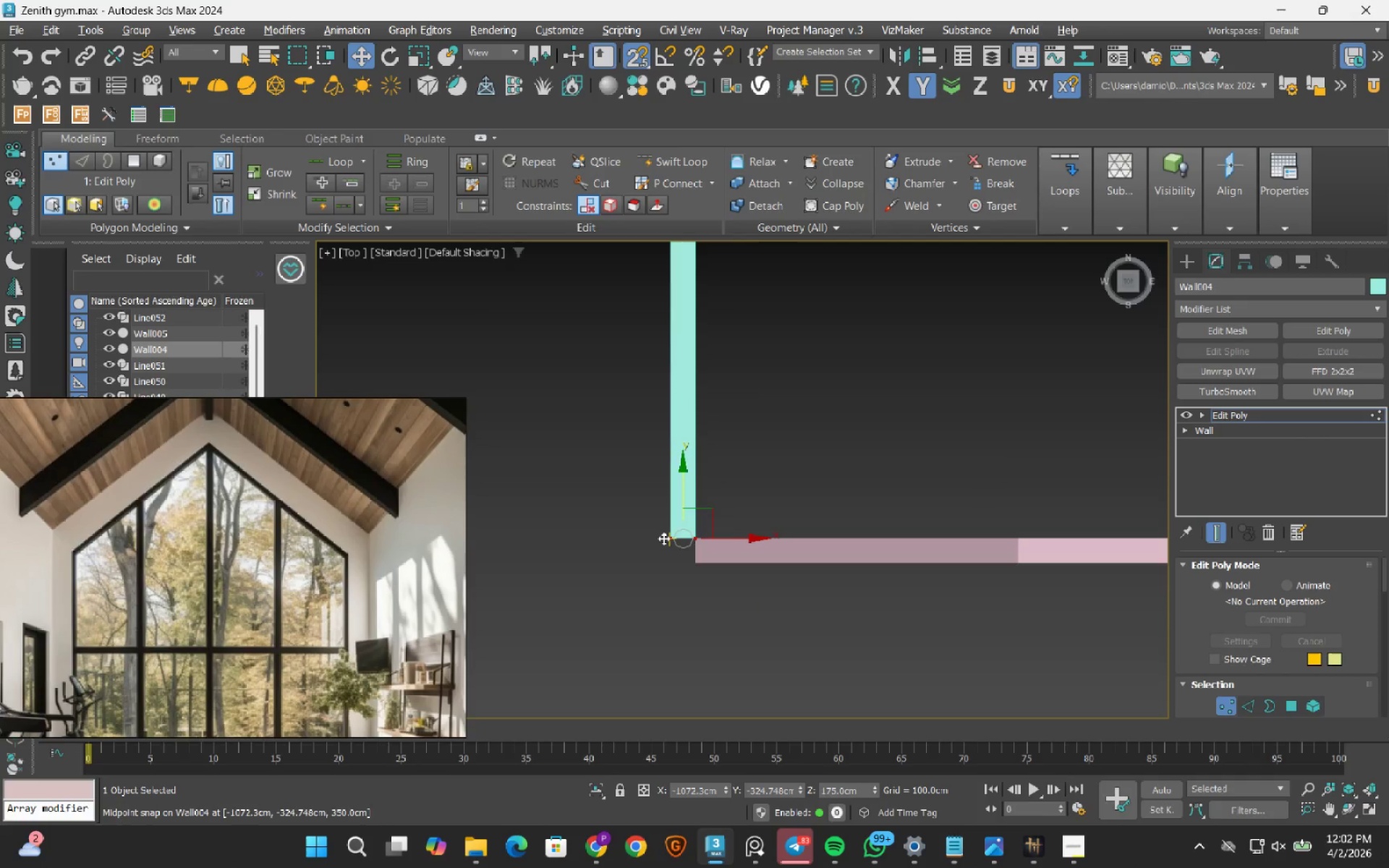 
scroll: coordinate [661, 535], scroll_direction: up, amount: 3.0
 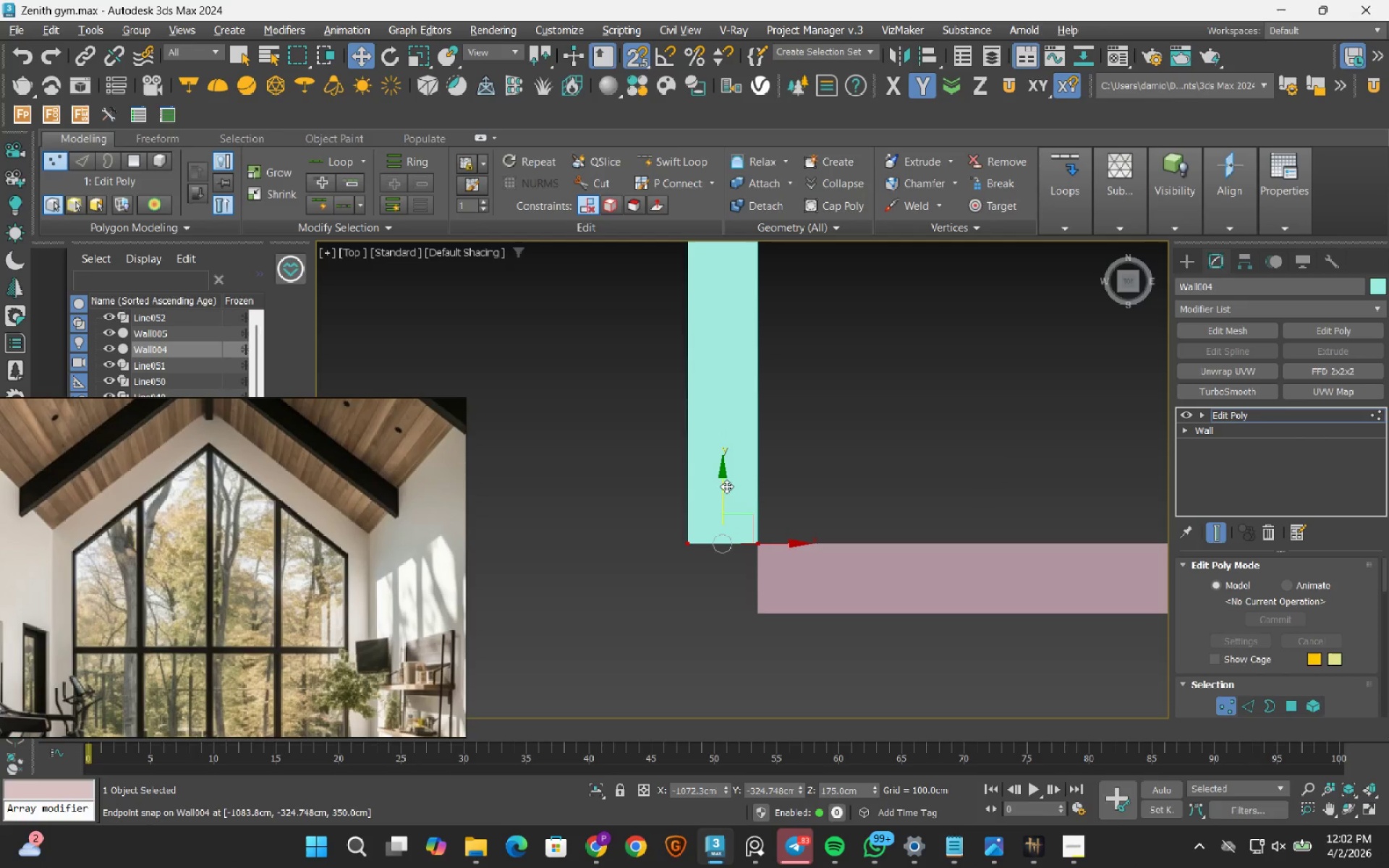 
left_click_drag(start_coordinate=[726, 484], to_coordinate=[745, 608])
 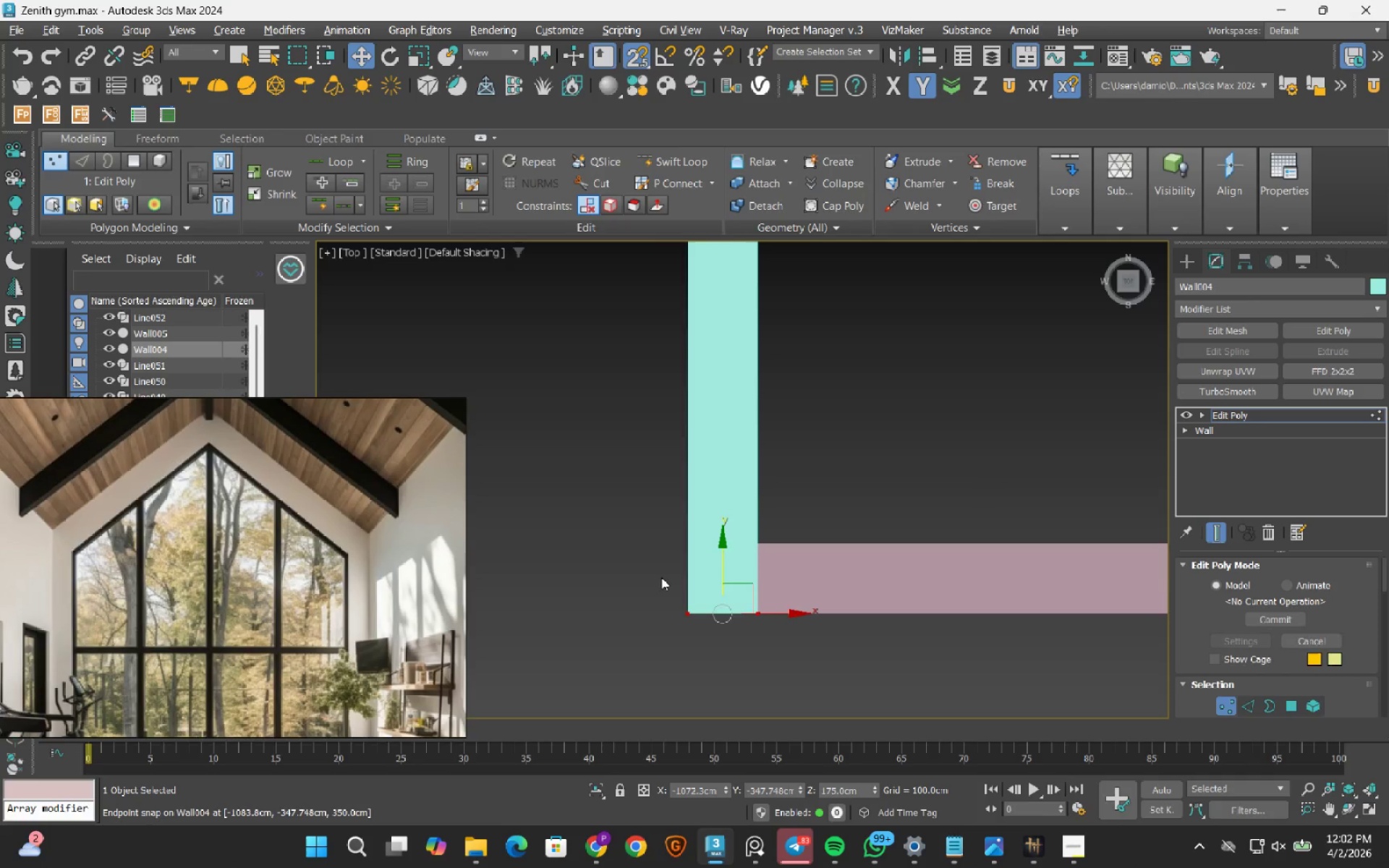 
scroll: coordinate [661, 577], scroll_direction: down, amount: 4.0
 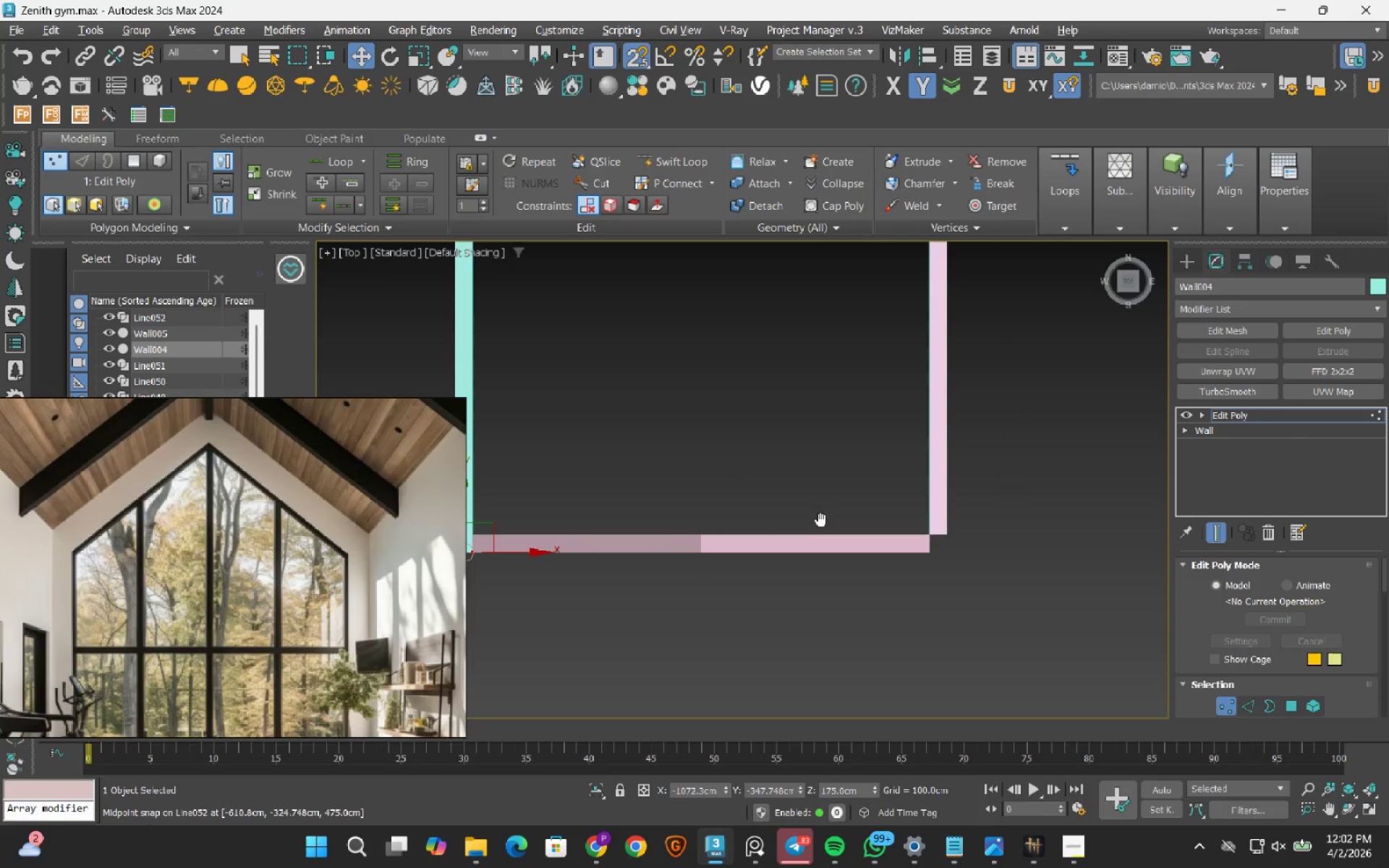 
key(1)
 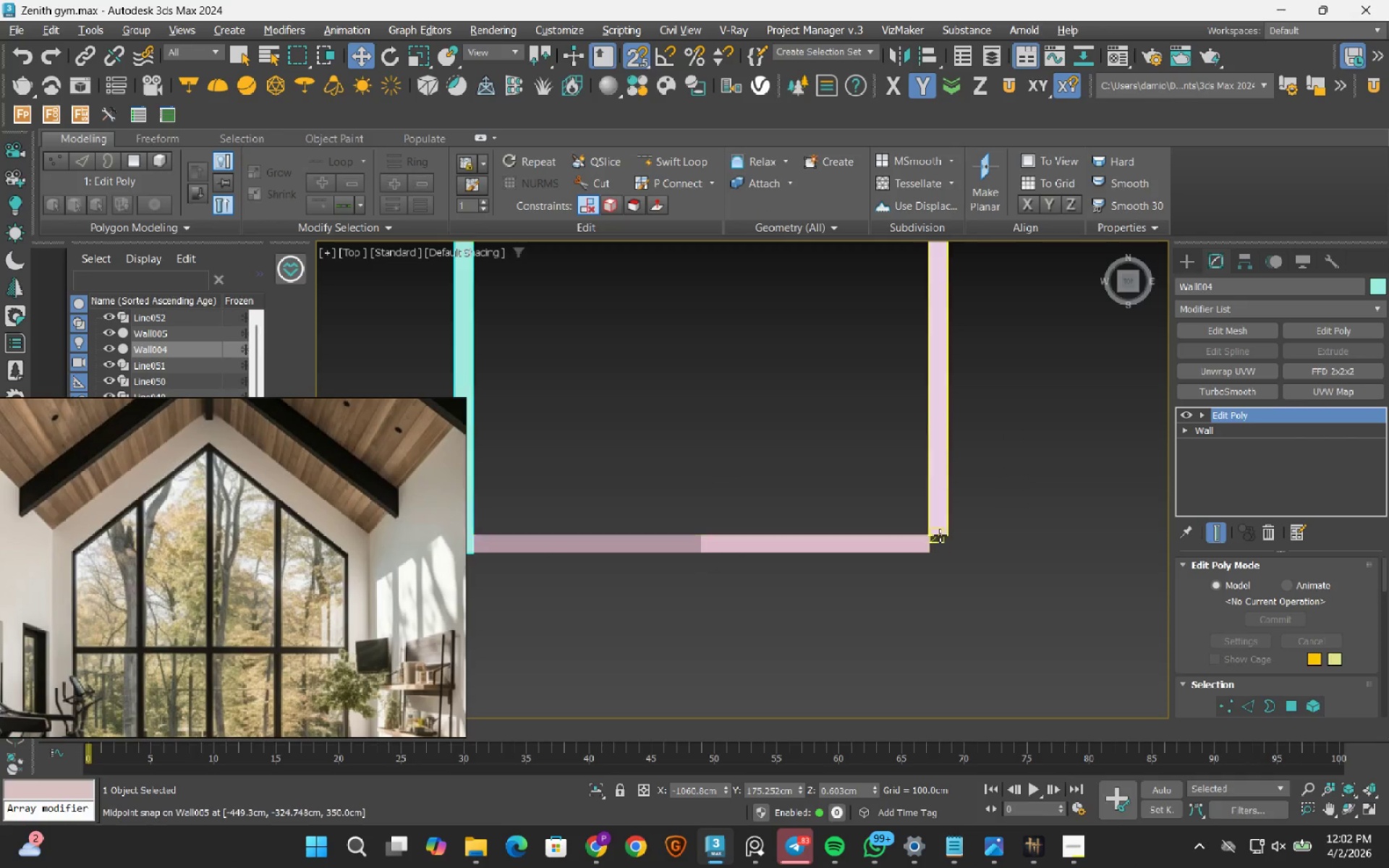 
left_click([938, 501])
 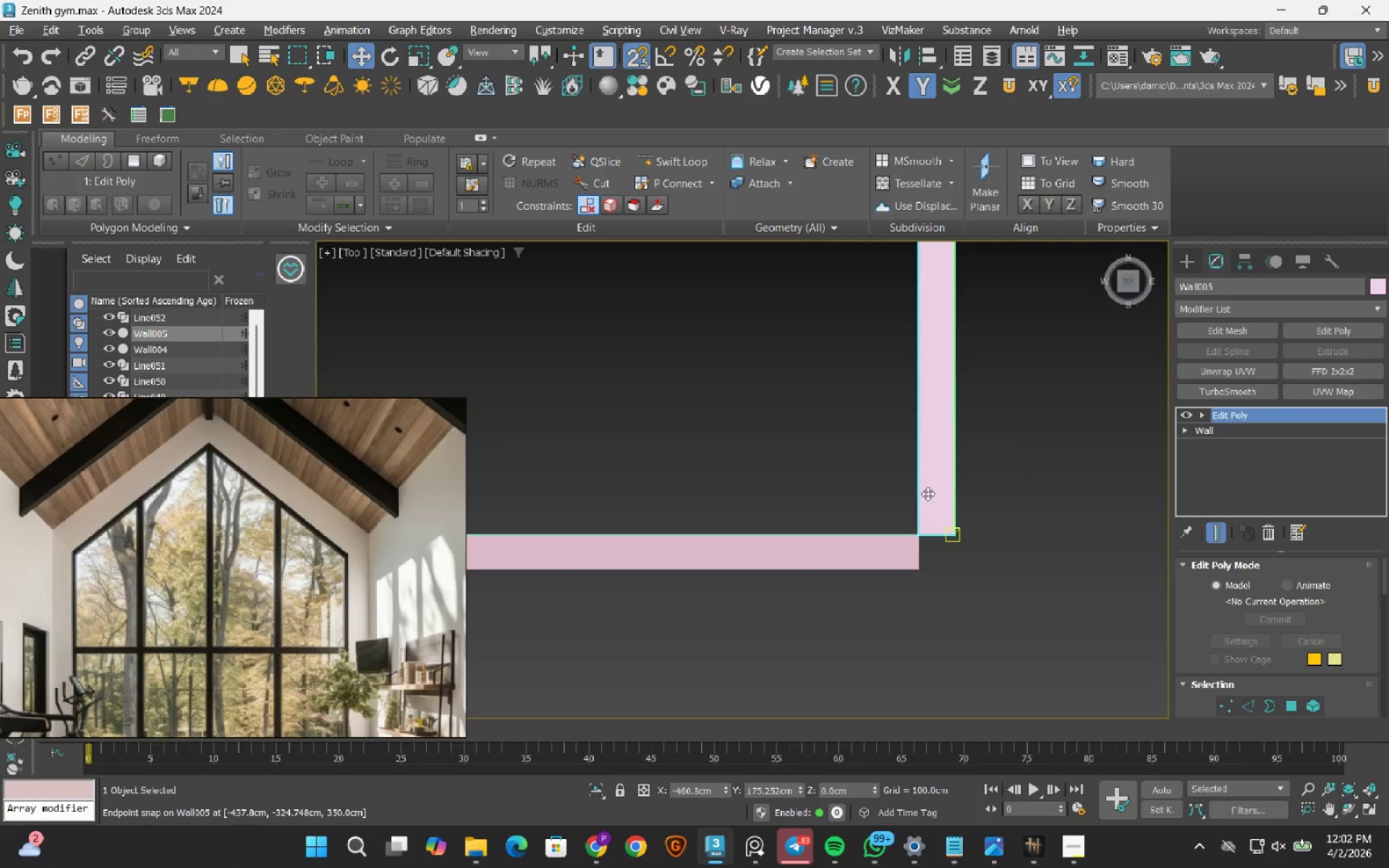 
scroll: coordinate [940, 535], scroll_direction: up, amount: 2.0
 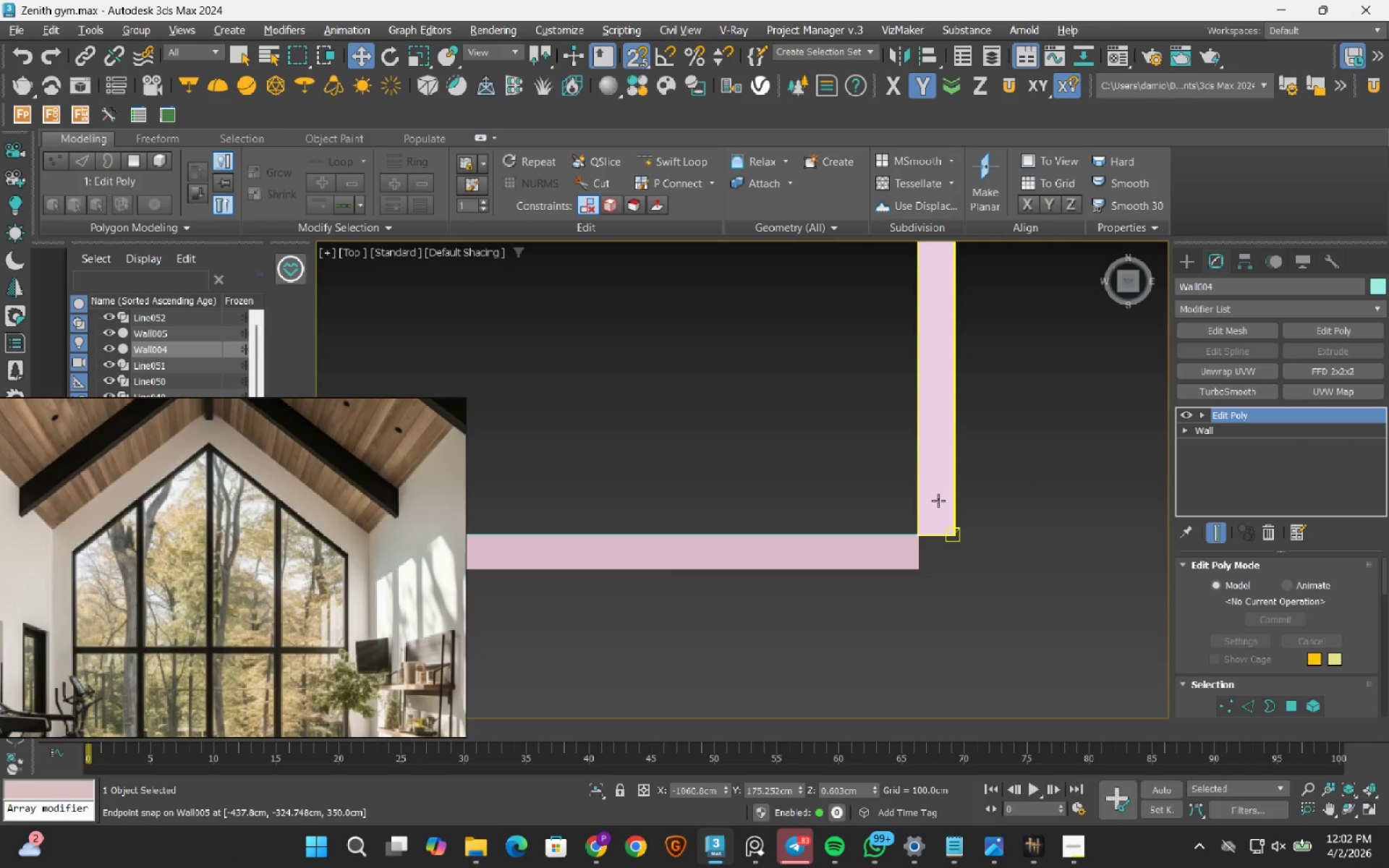 
key(1)
 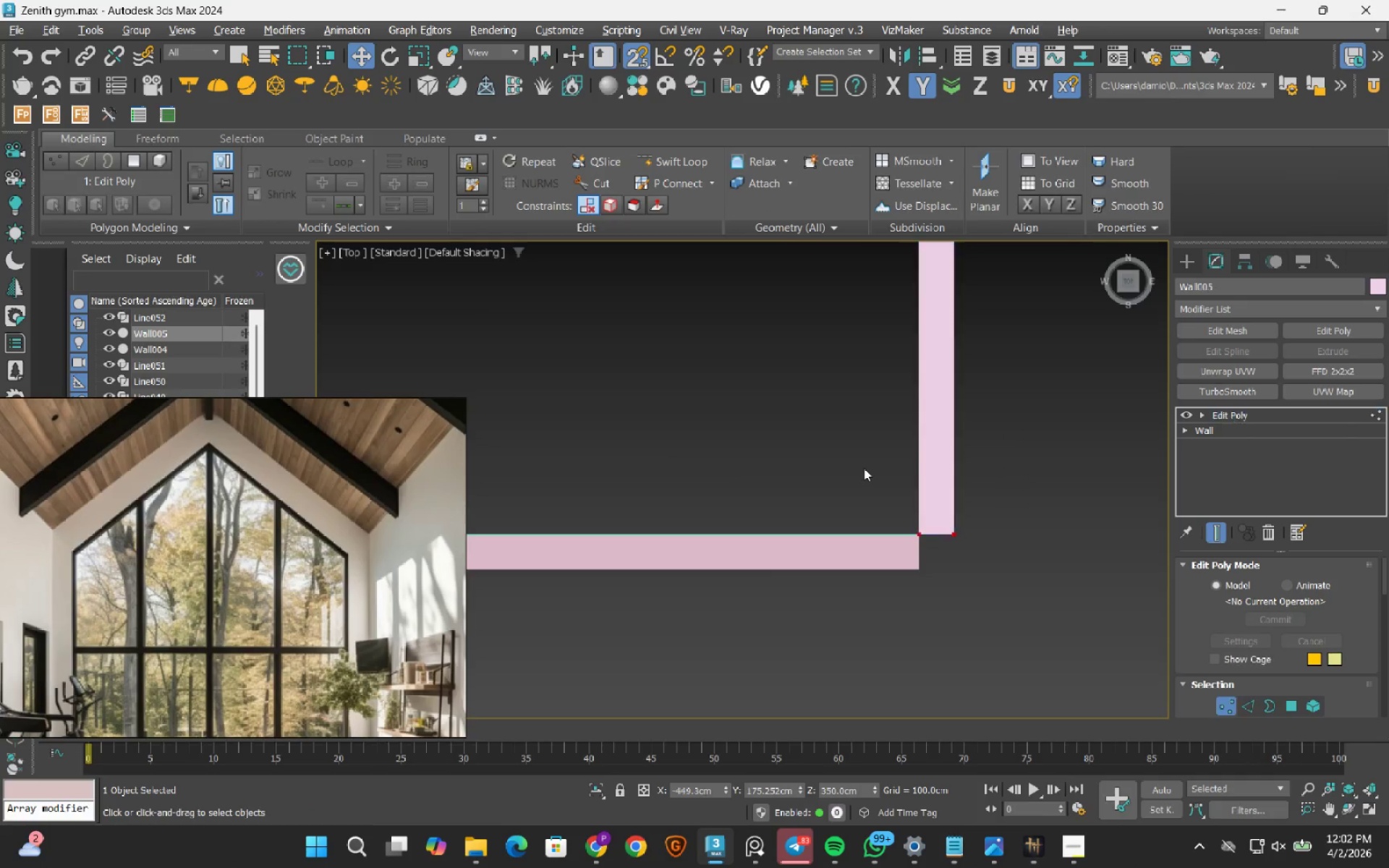 
left_click_drag(start_coordinate=[864, 468], to_coordinate=[1027, 589])
 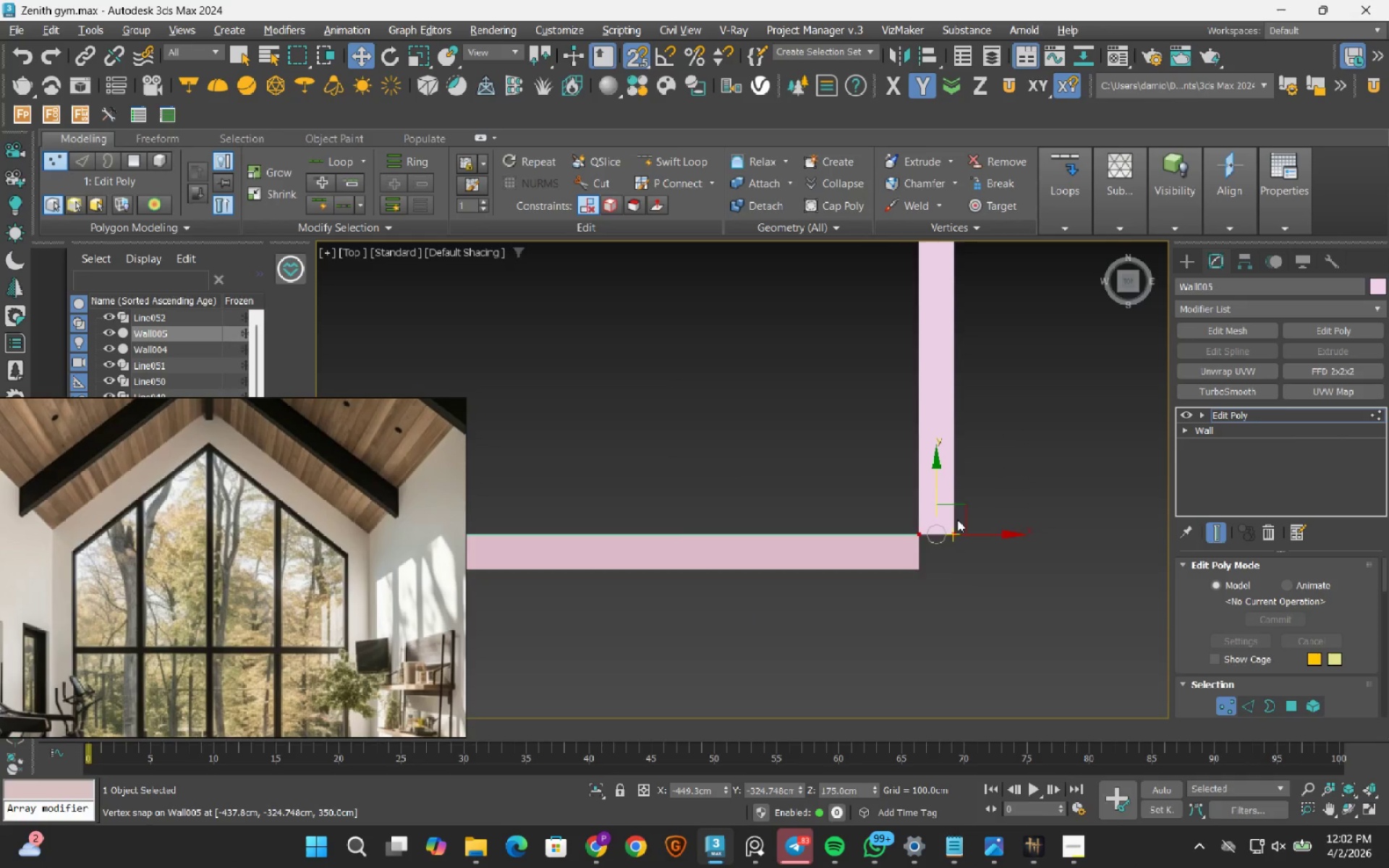 
scroll: coordinate [957, 519], scroll_direction: up, amount: 2.0
 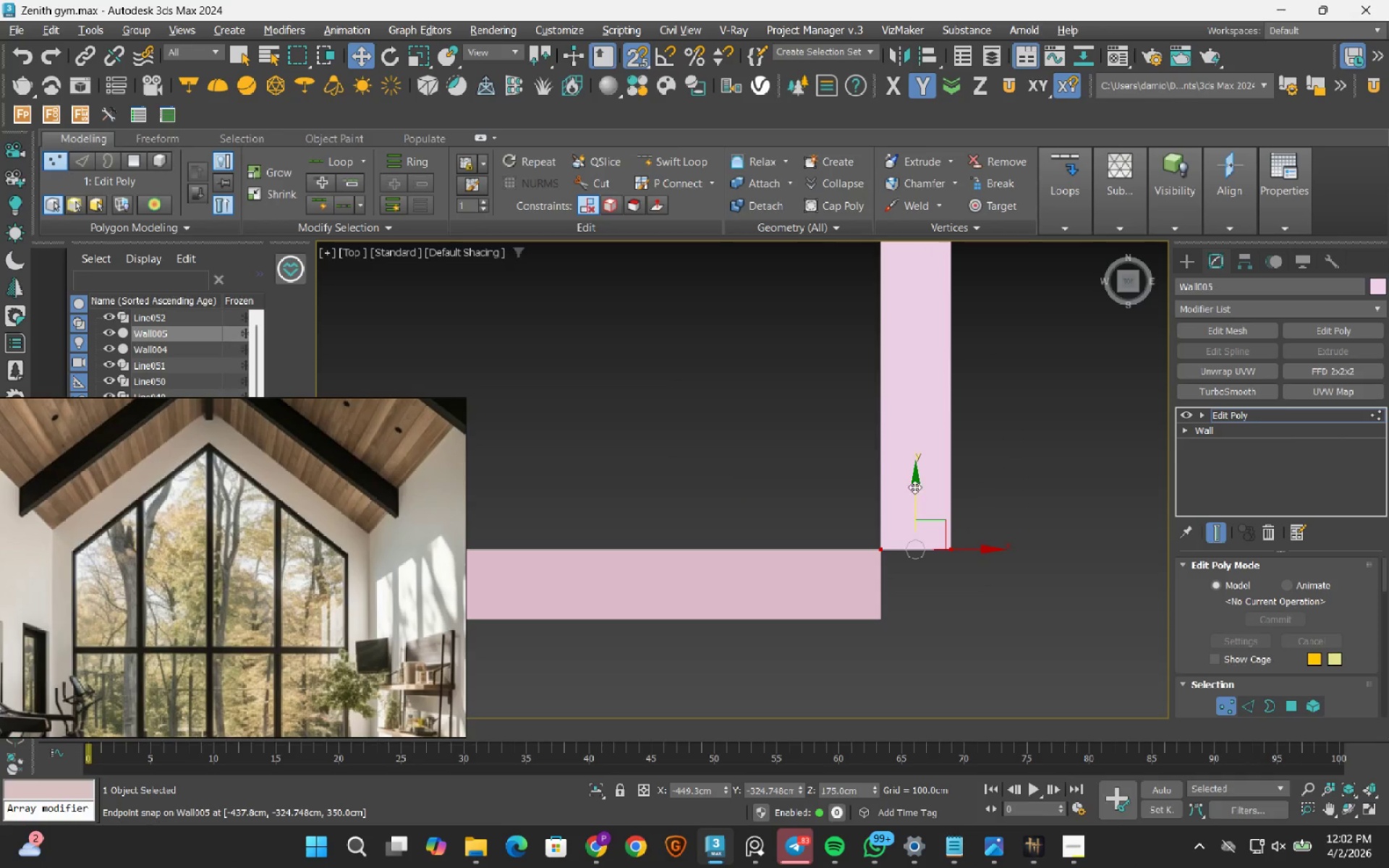 
left_click_drag(start_coordinate=[916, 485], to_coordinate=[864, 620])
 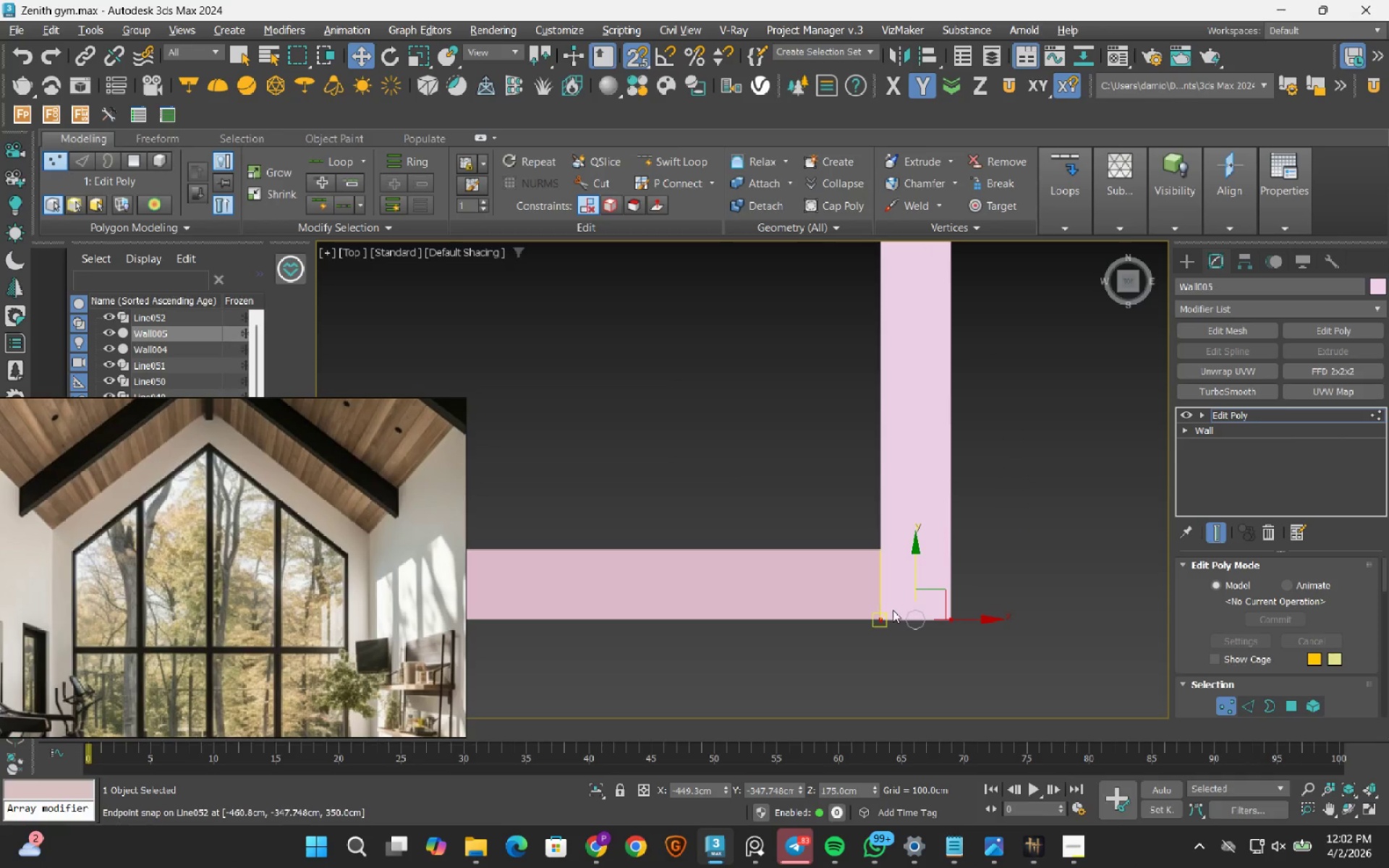 
scroll: coordinate [877, 621], scroll_direction: up, amount: 3.0
 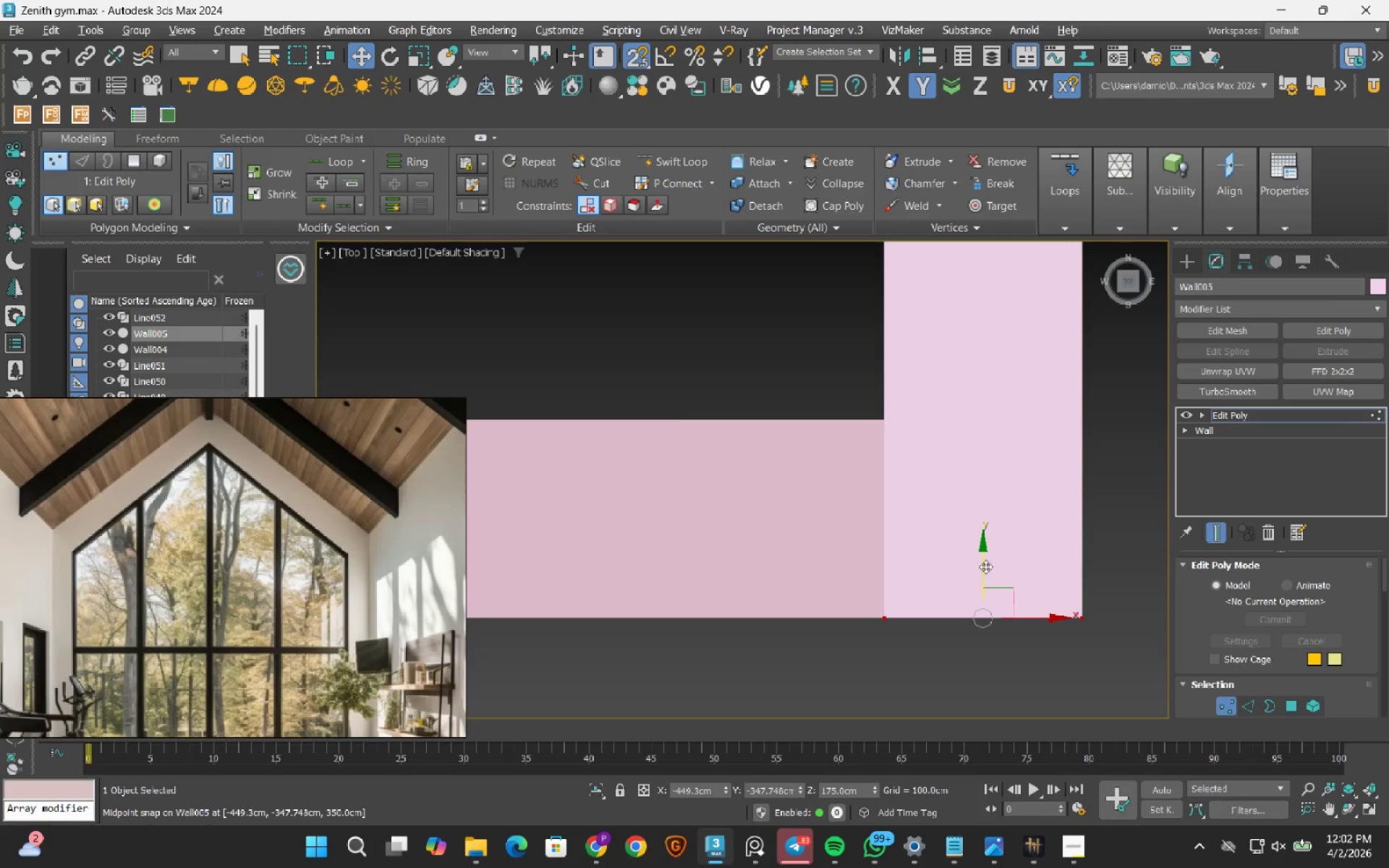 
left_click_drag(start_coordinate=[980, 563], to_coordinate=[896, 610])
 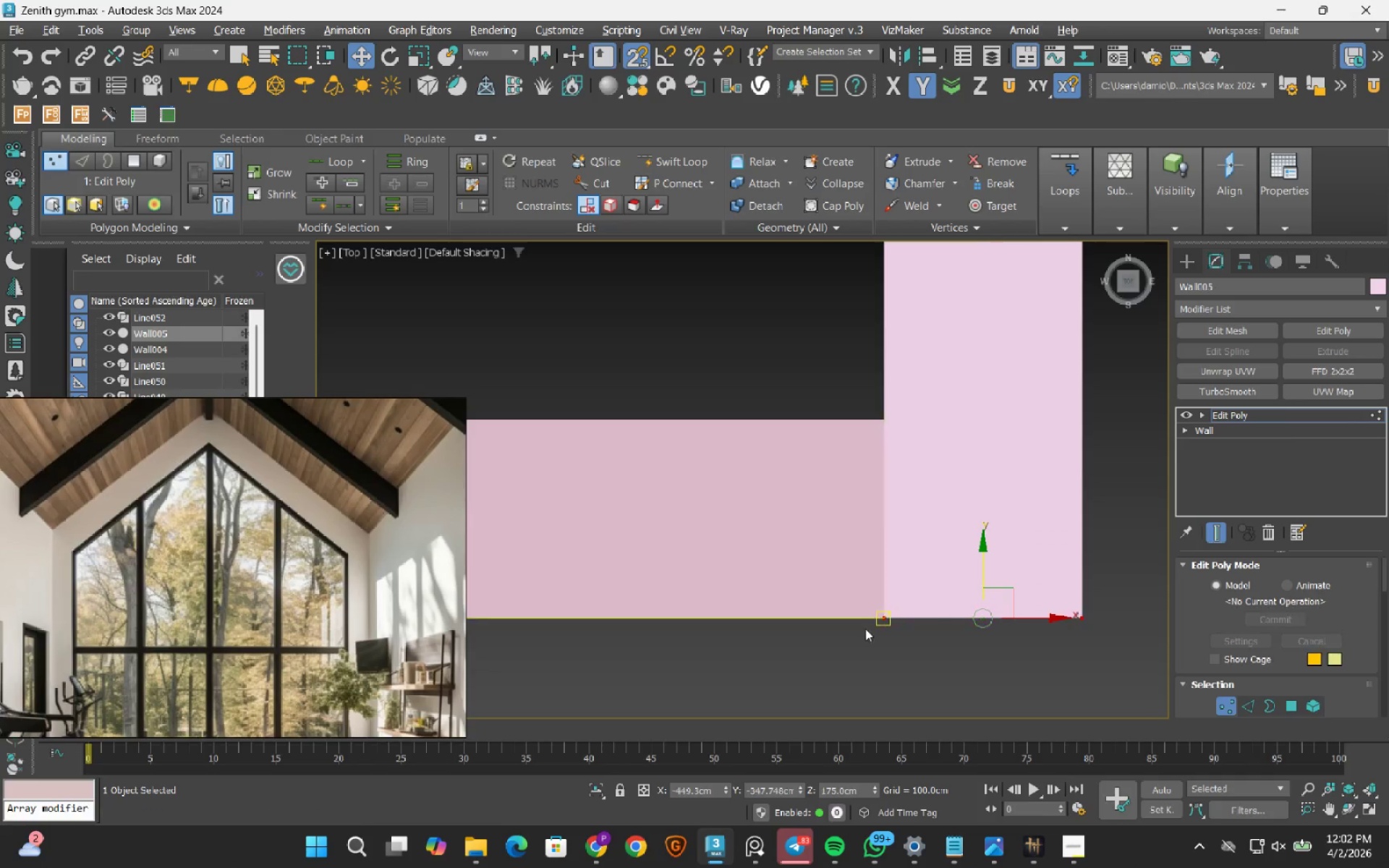 
key(1)
 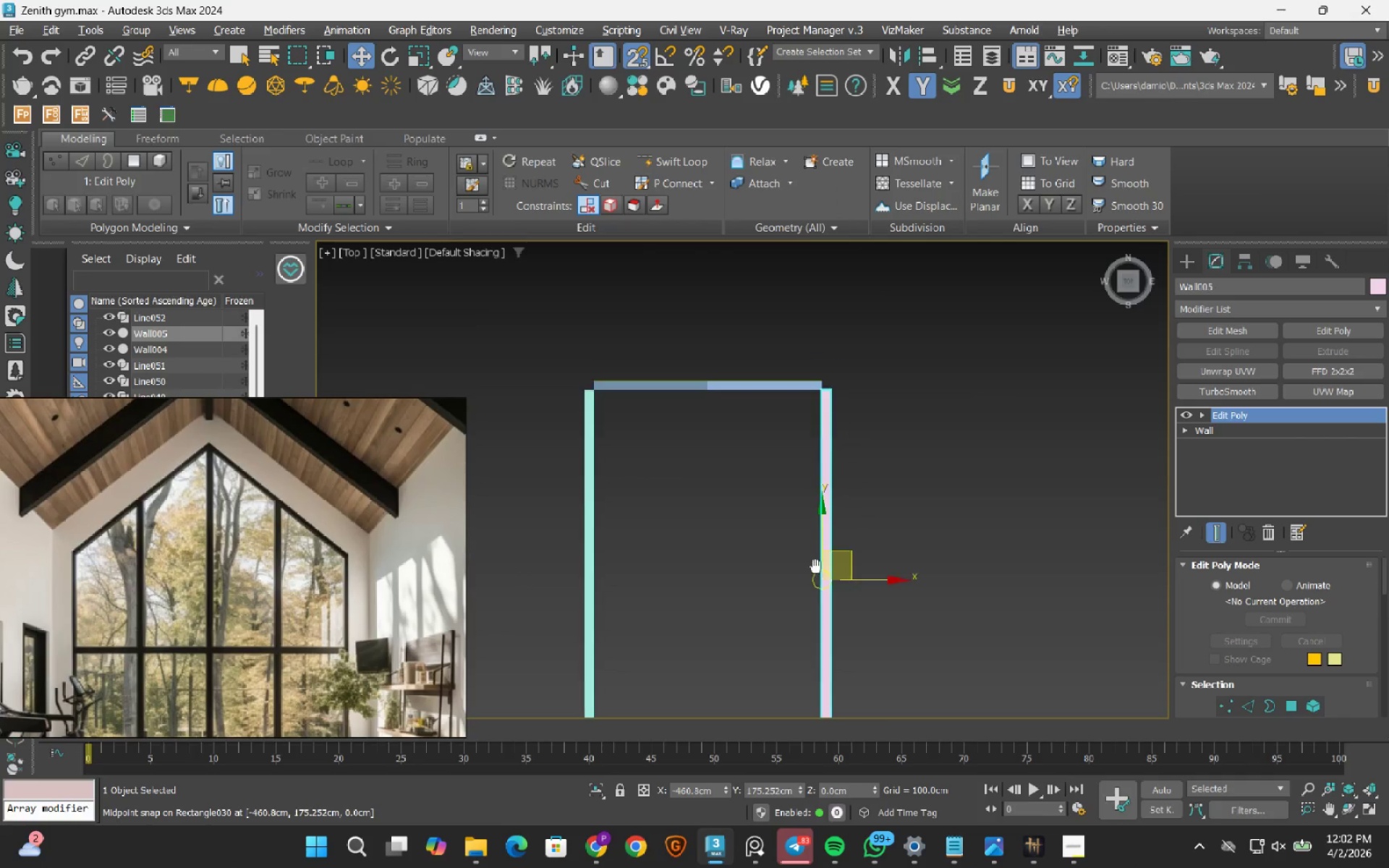 
scroll: coordinate [846, 643], scroll_direction: down, amount: 9.0
 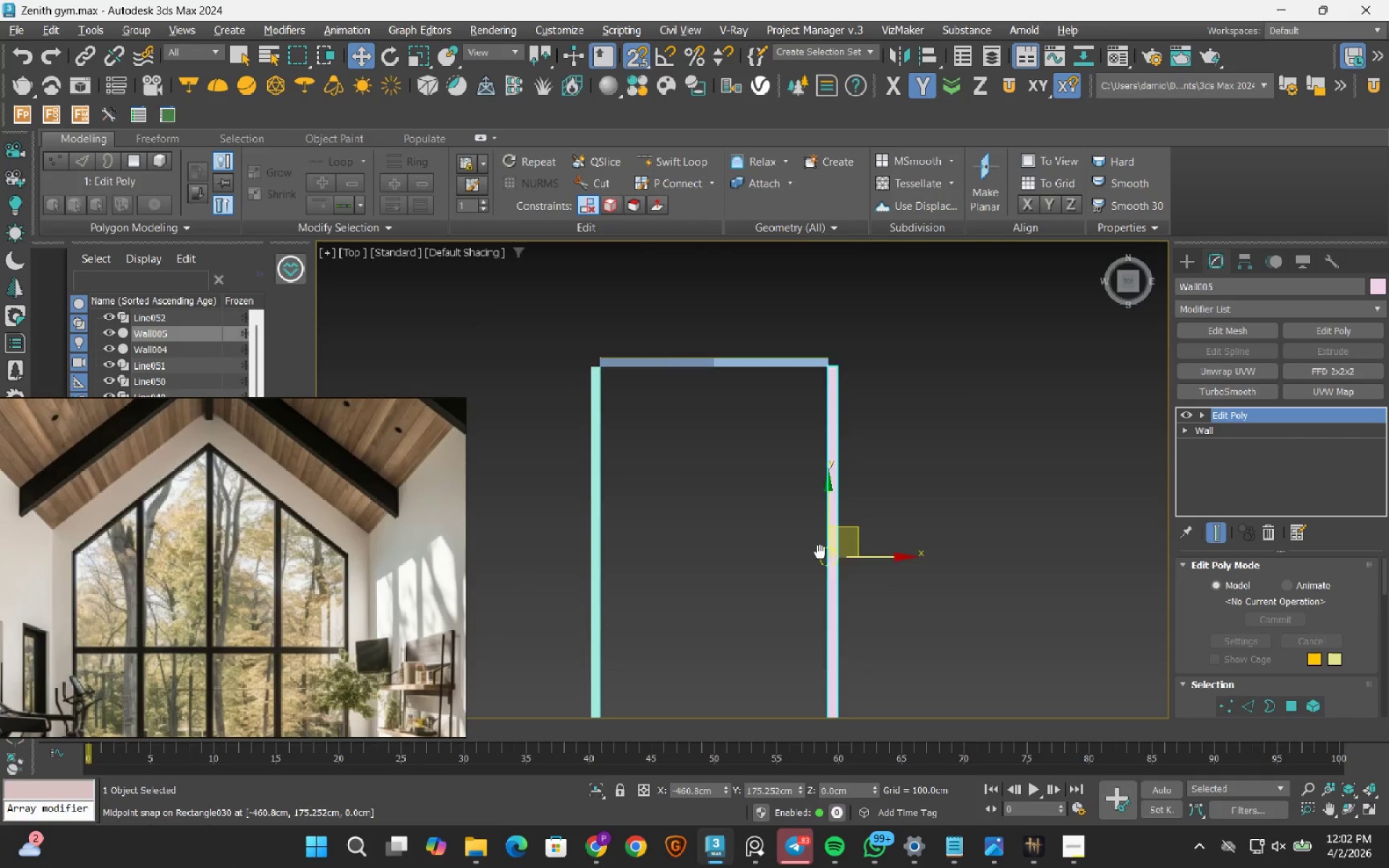 
key(1)
 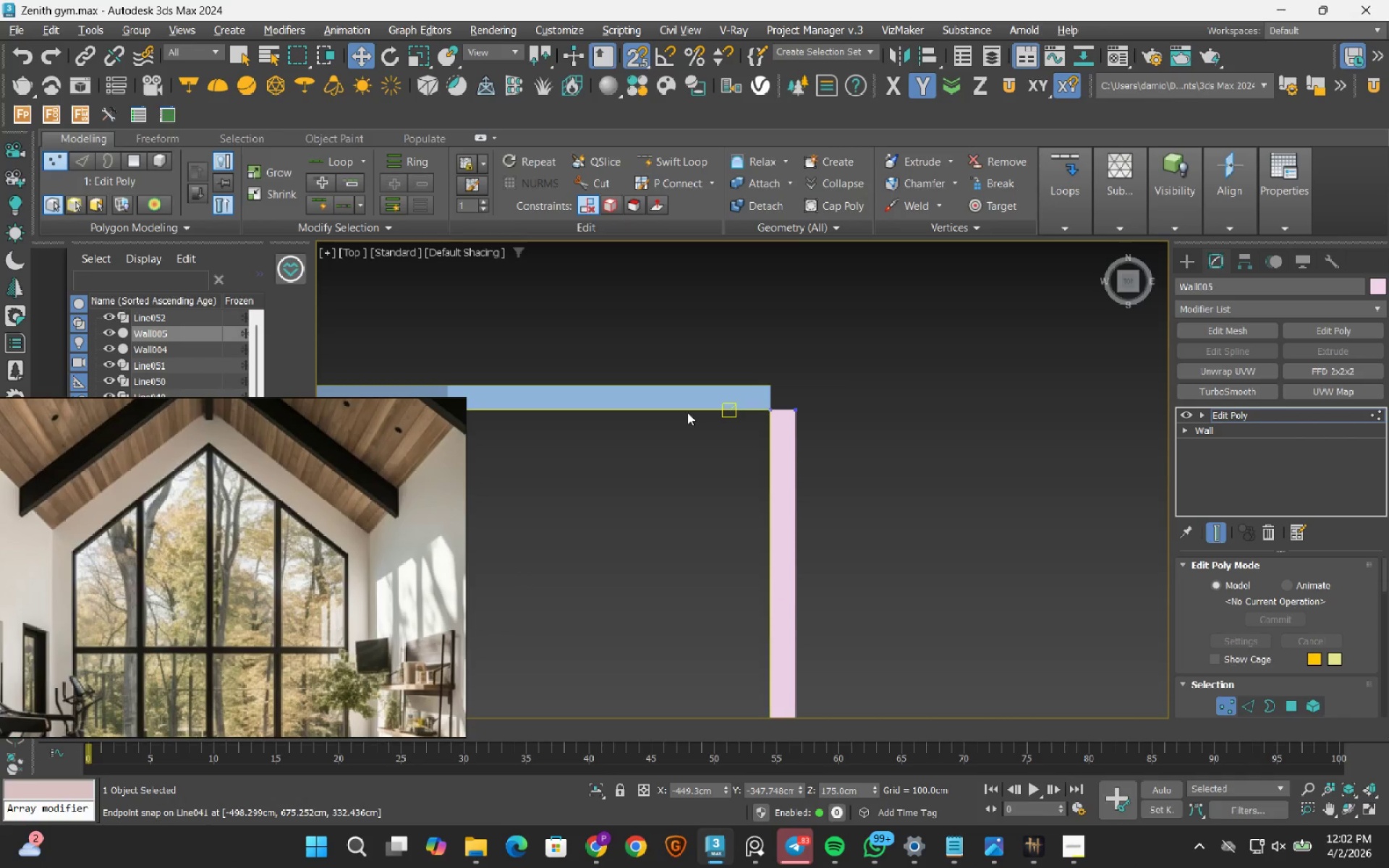 
scroll: coordinate [850, 378], scroll_direction: up, amount: 3.0
 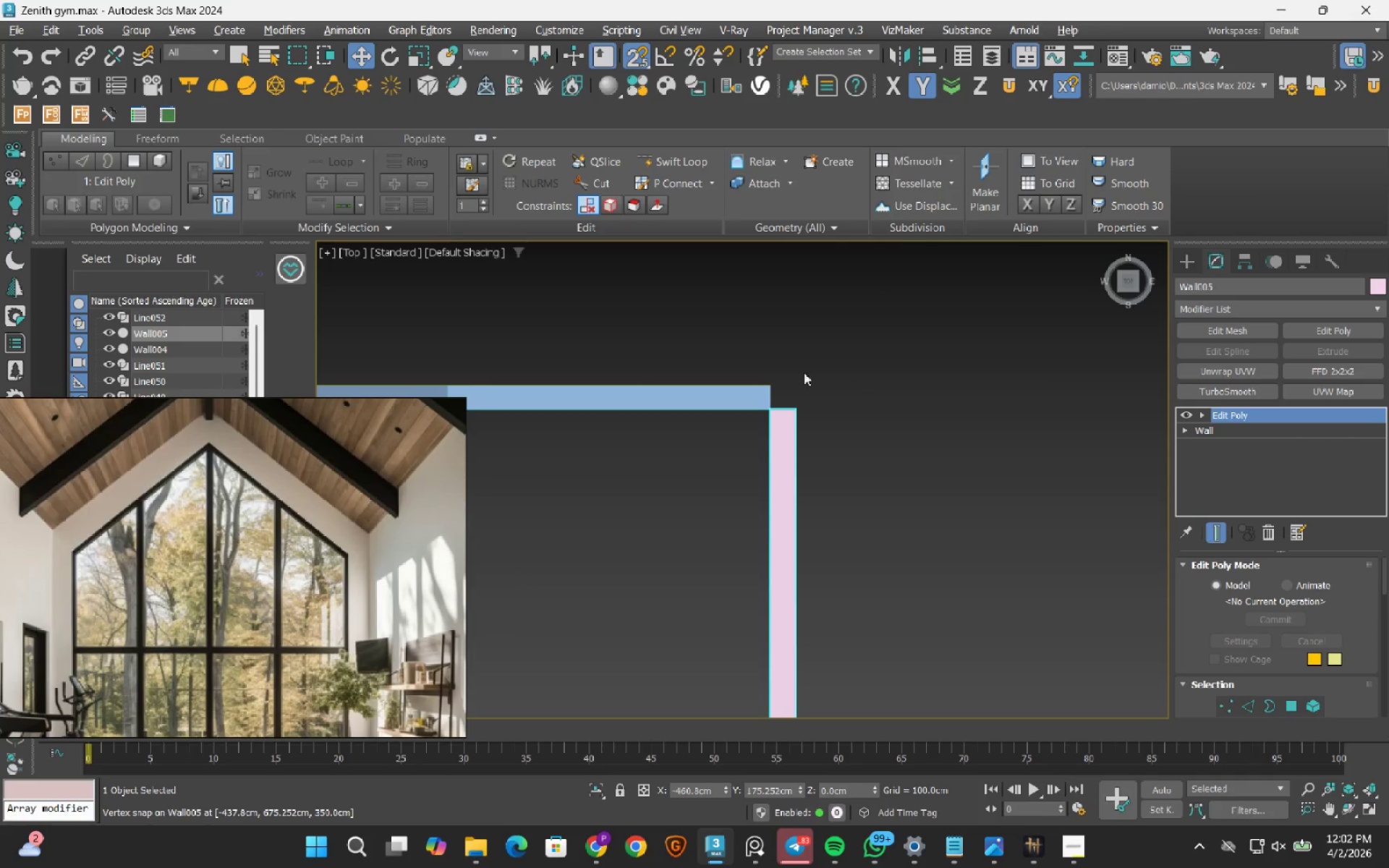 
key(1)
 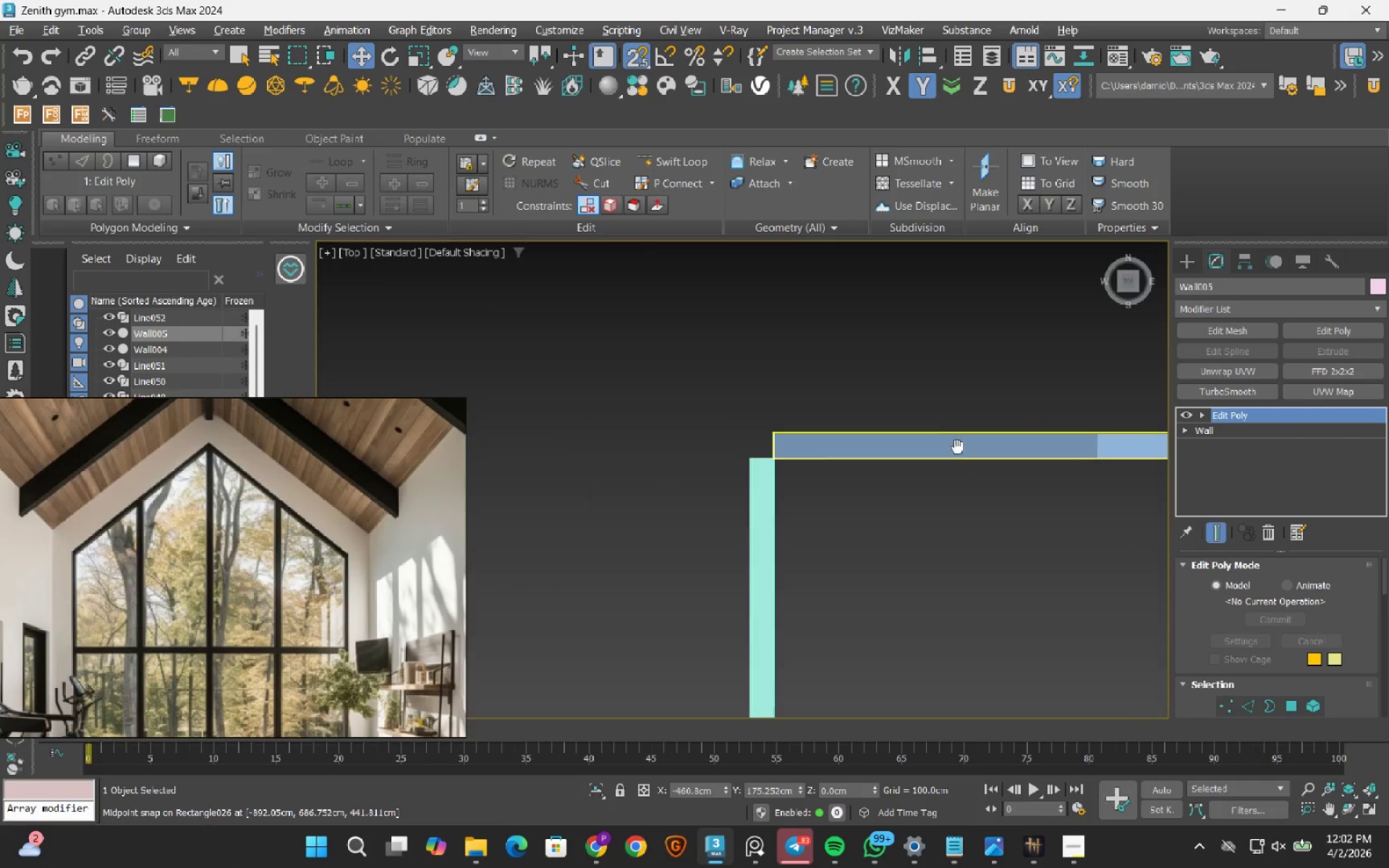 
scroll: coordinate [800, 469], scroll_direction: up, amount: 3.0
 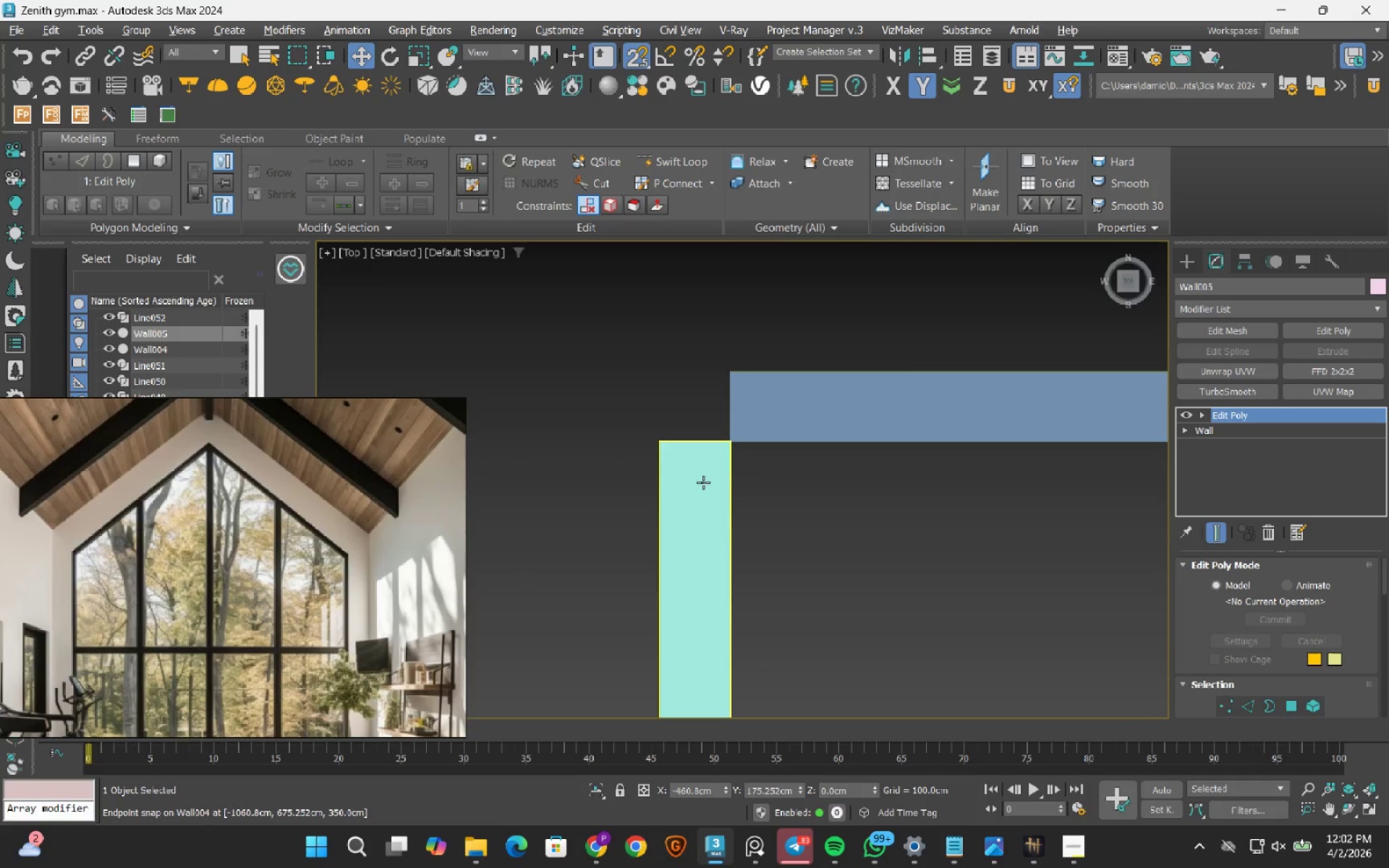 
left_click([702, 482])
 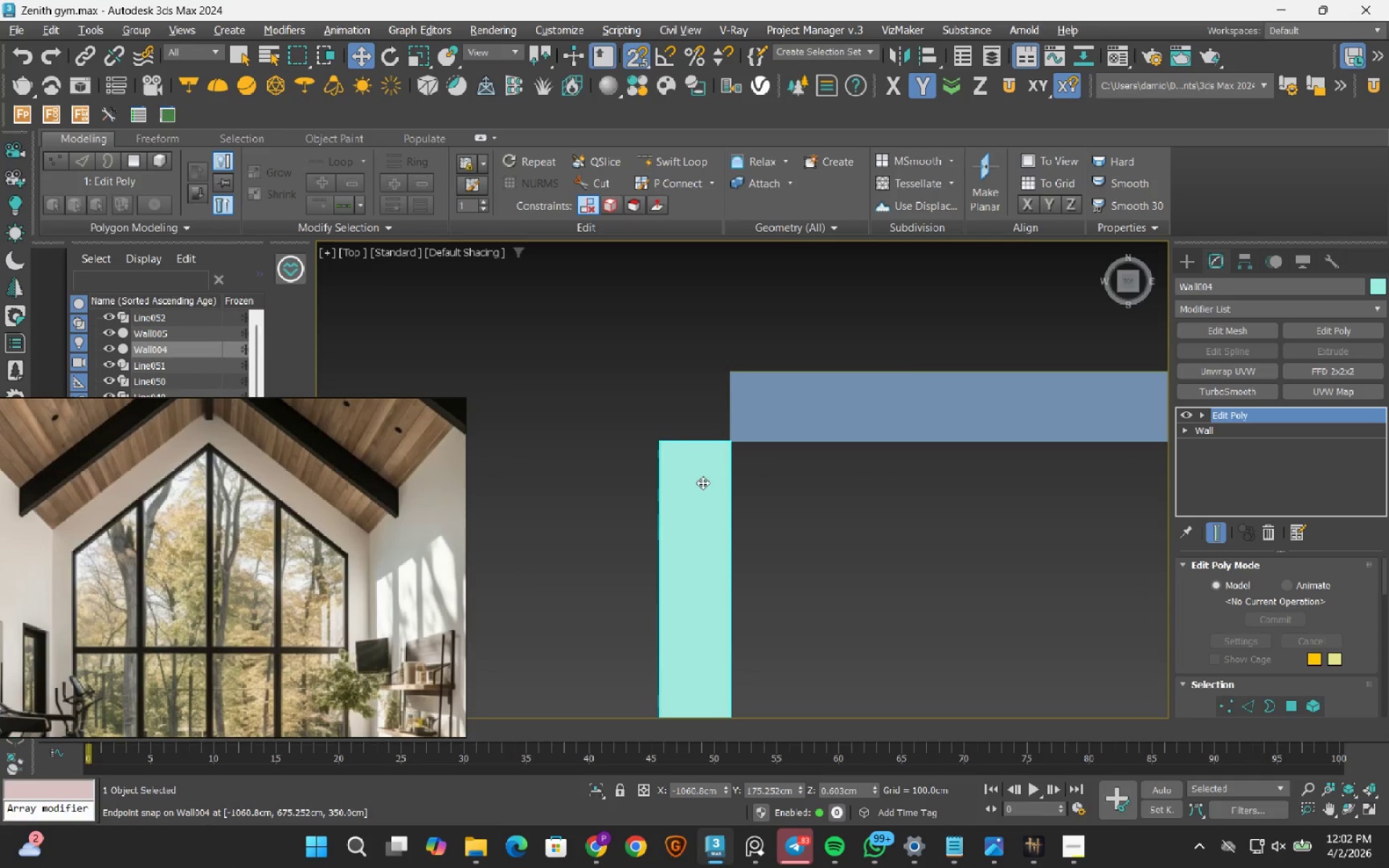 
key(1)
 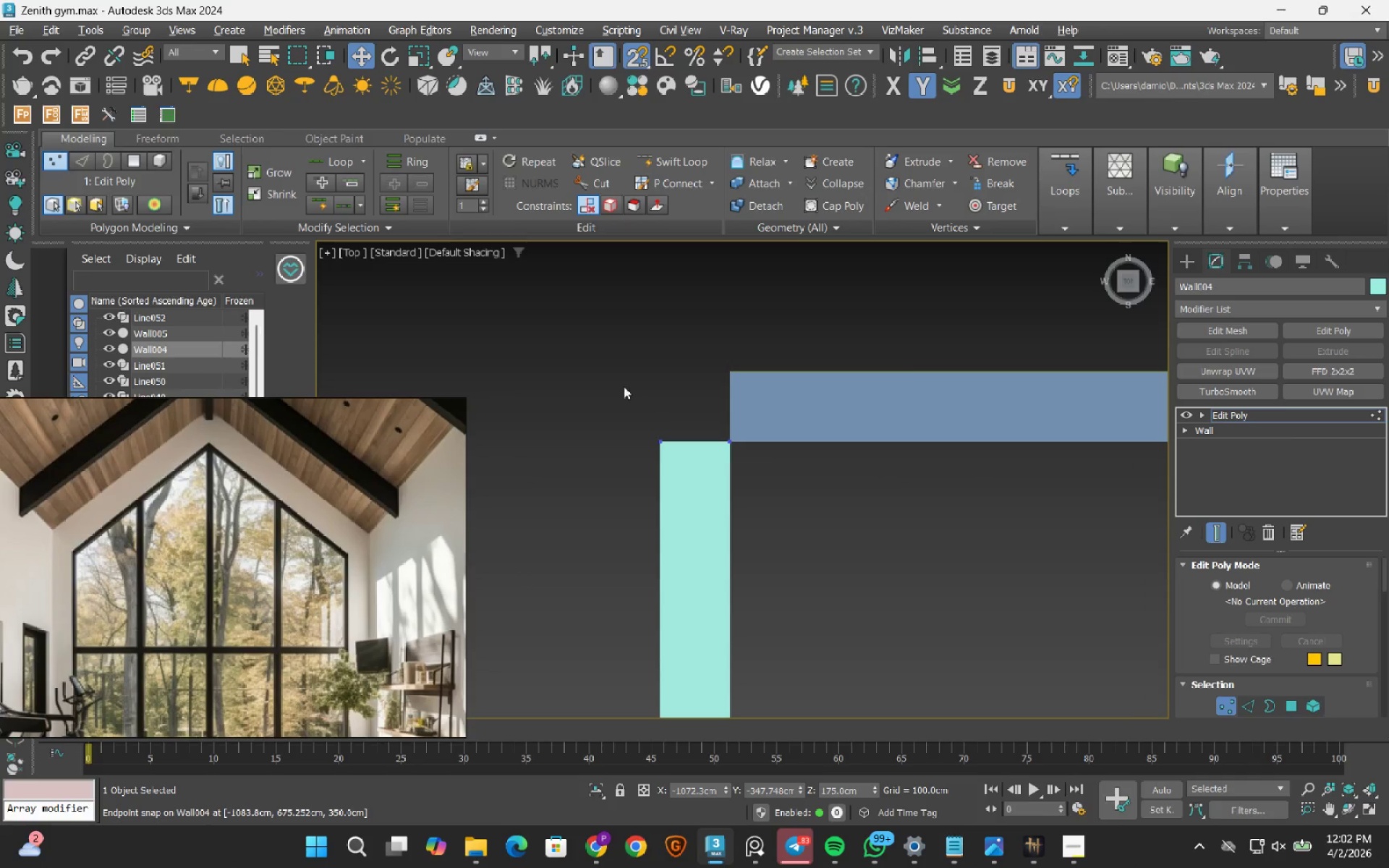 
left_click_drag(start_coordinate=[620, 381], to_coordinate=[816, 522])
 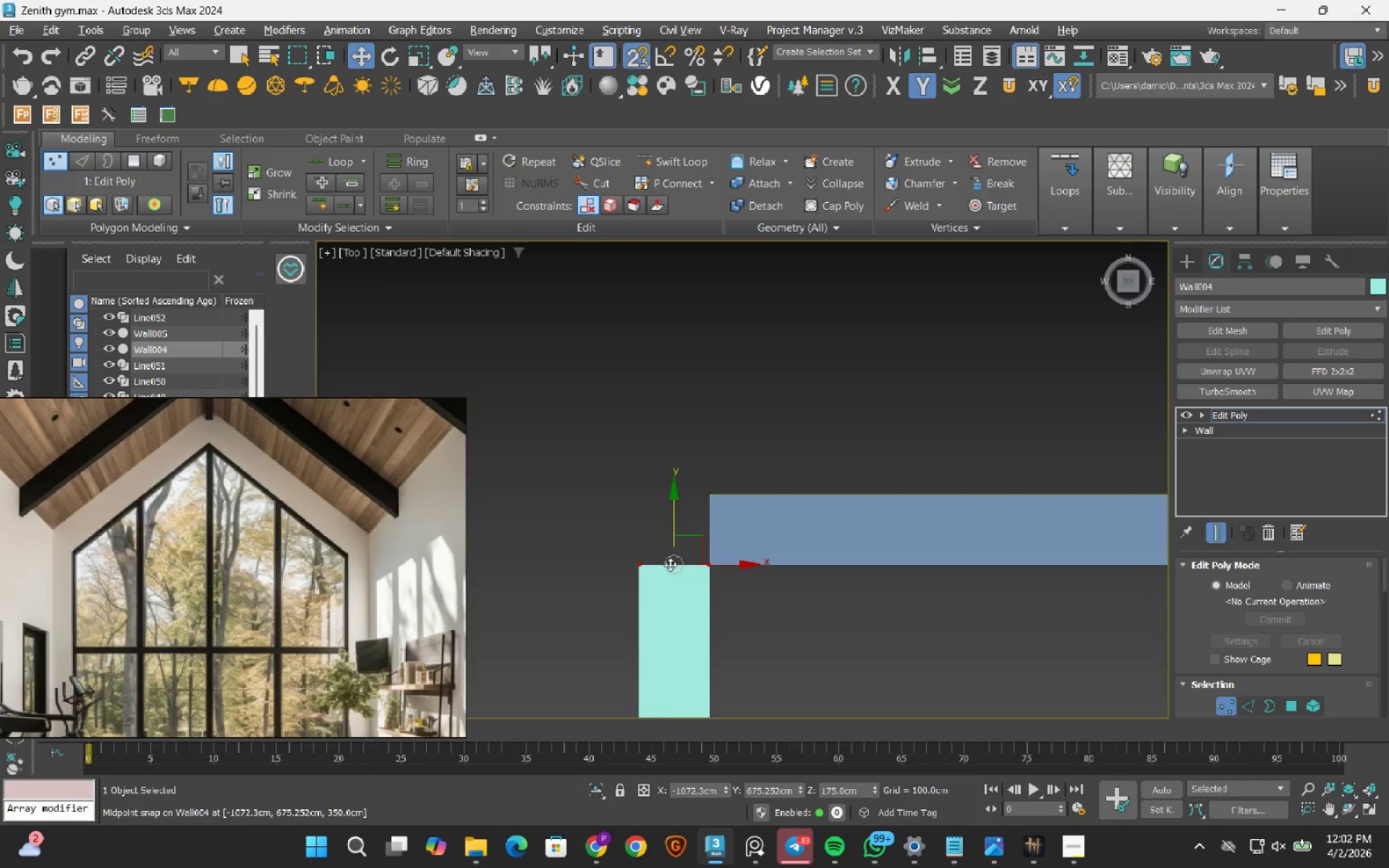 
scroll: coordinate [653, 555], scroll_direction: up, amount: 2.0
 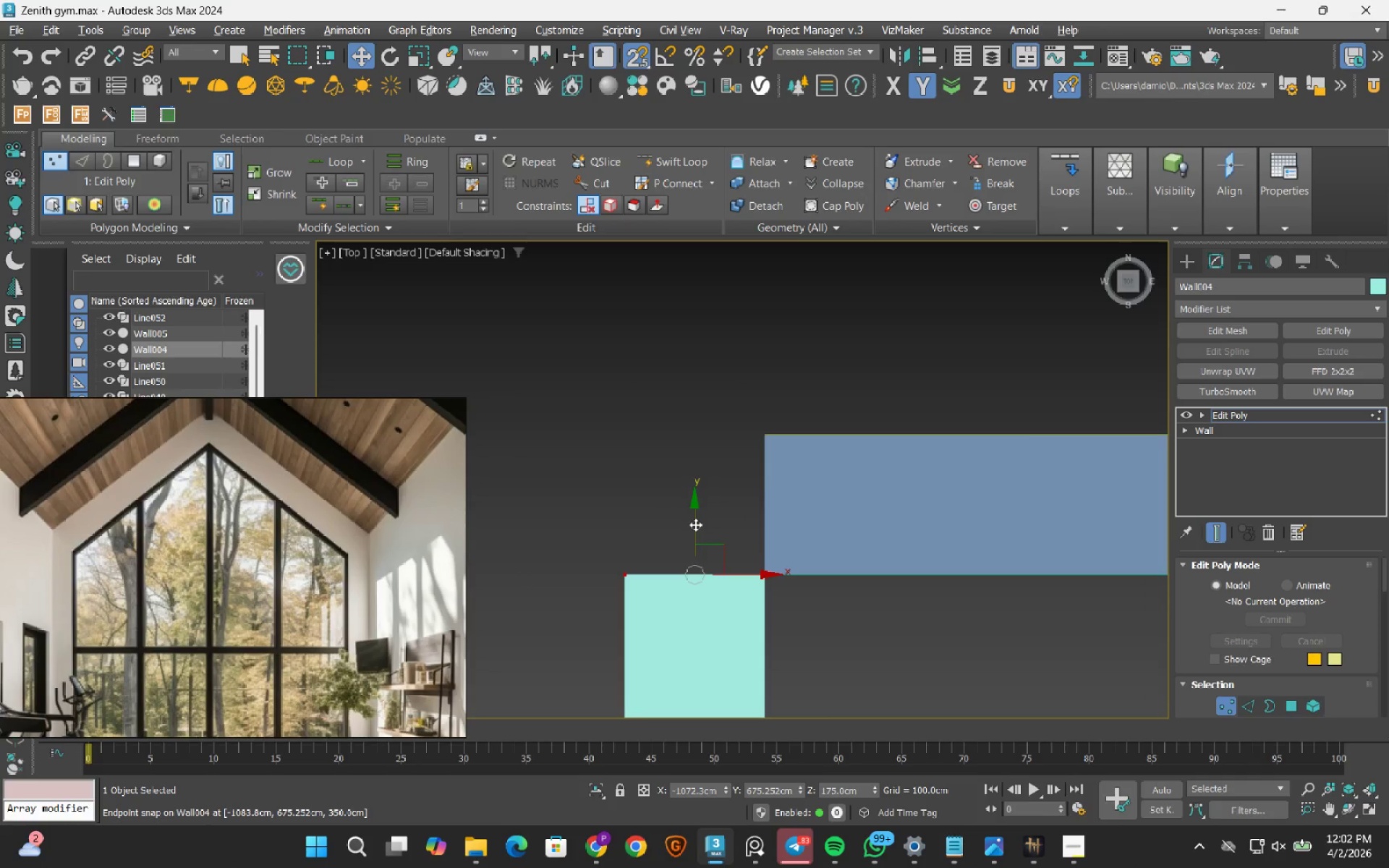 
left_click_drag(start_coordinate=[695, 524], to_coordinate=[760, 441])
 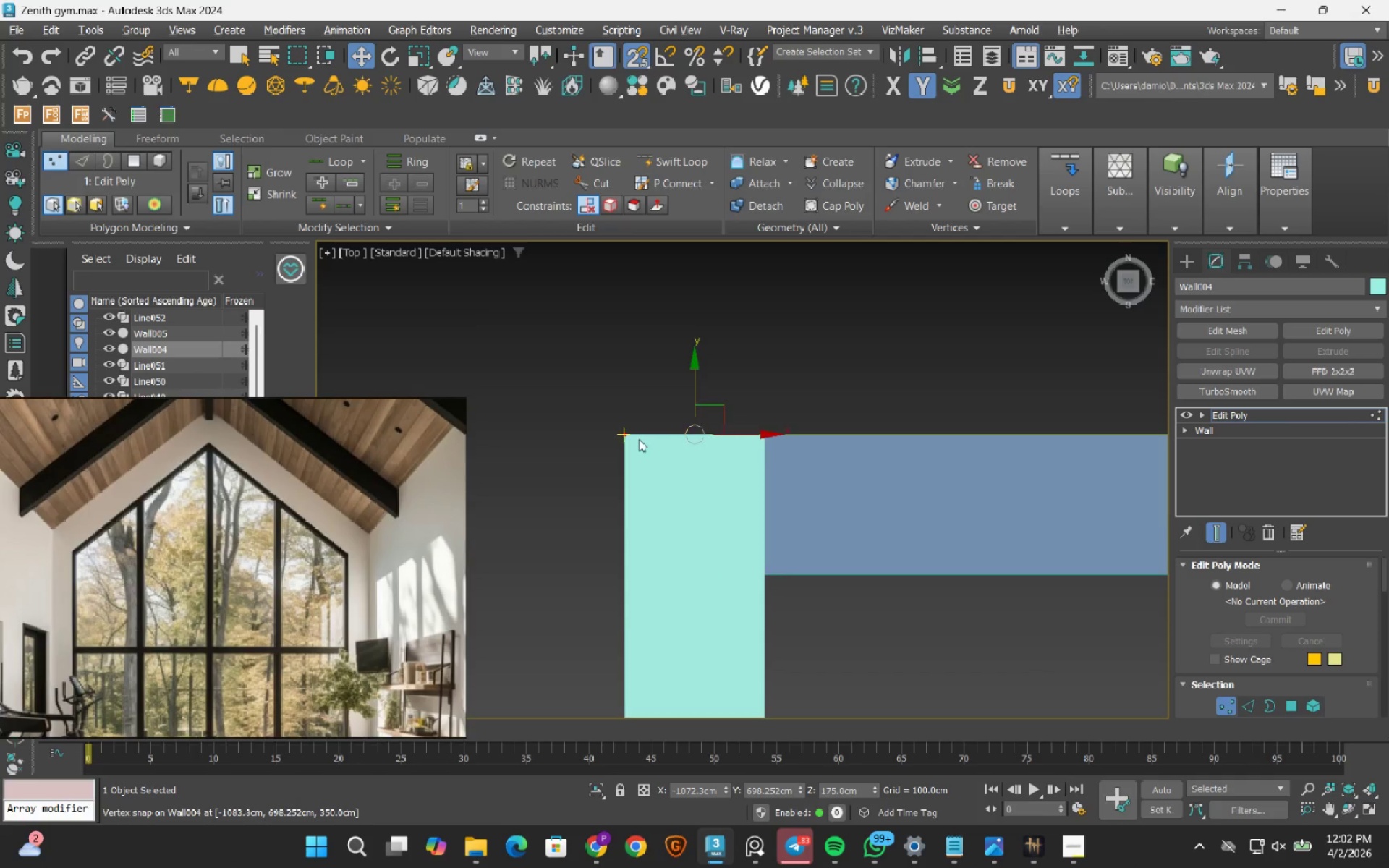 
key(1)
 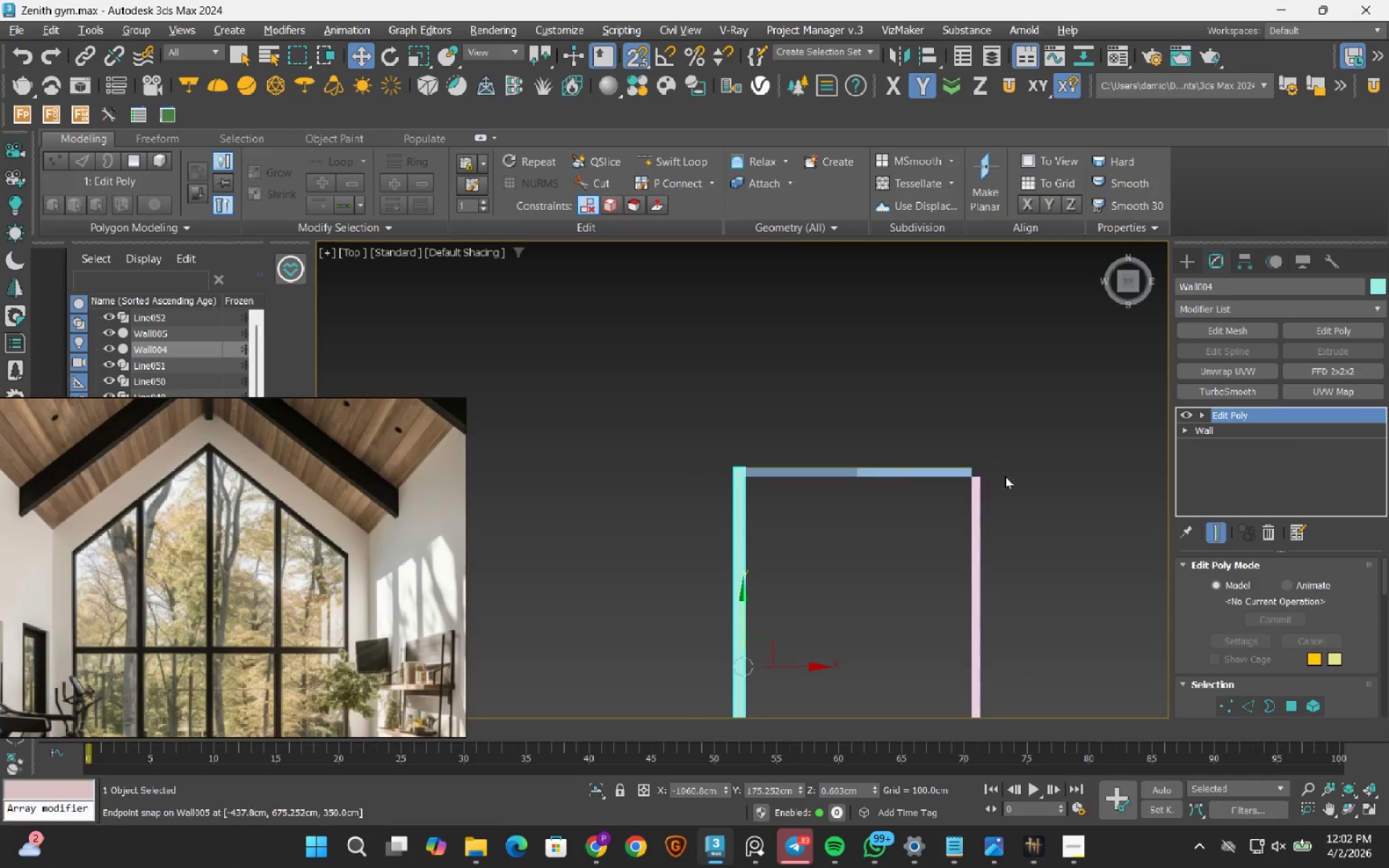 
scroll: coordinate [933, 441], scroll_direction: down, amount: 8.0
 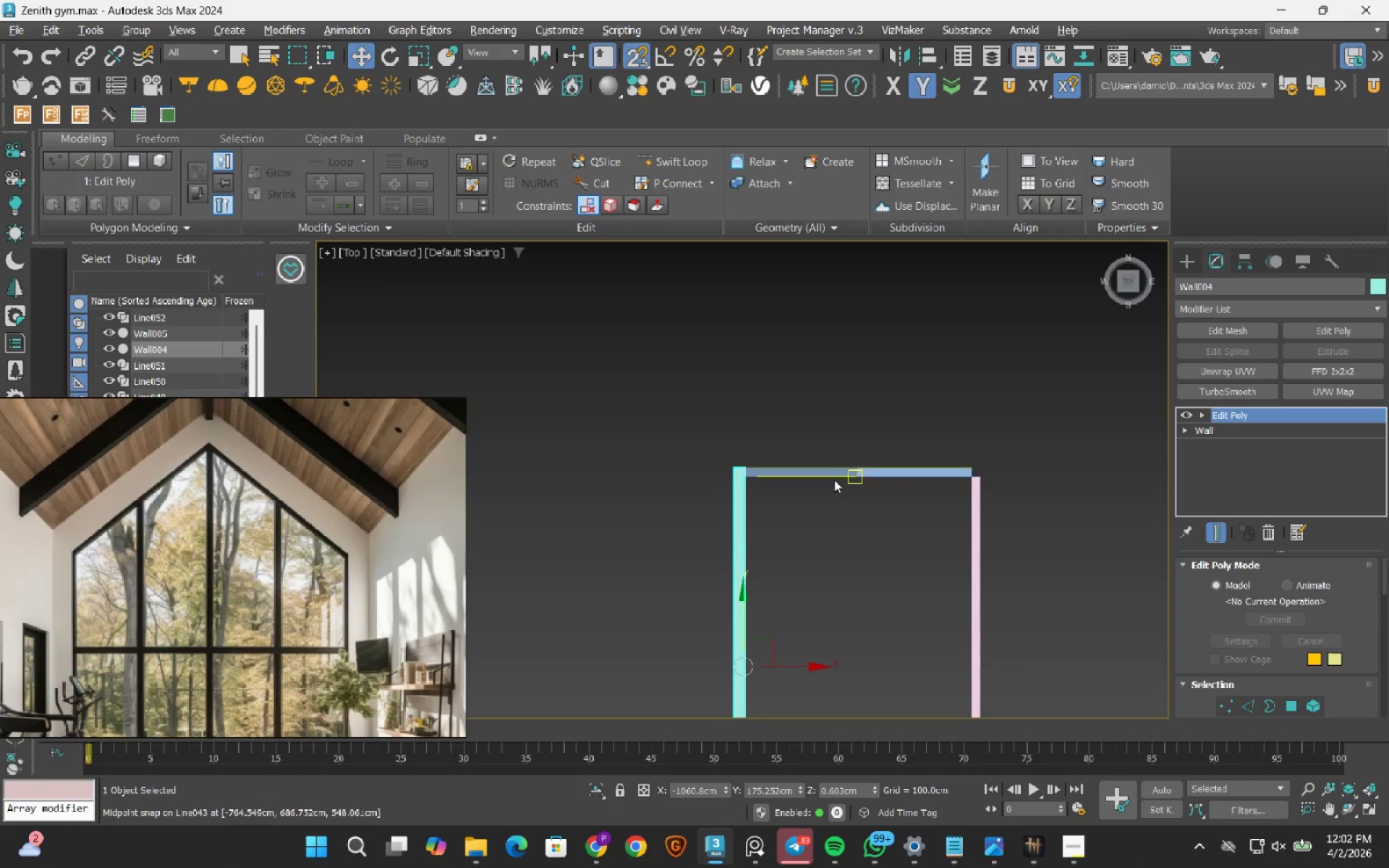 
left_click([943, 561])
 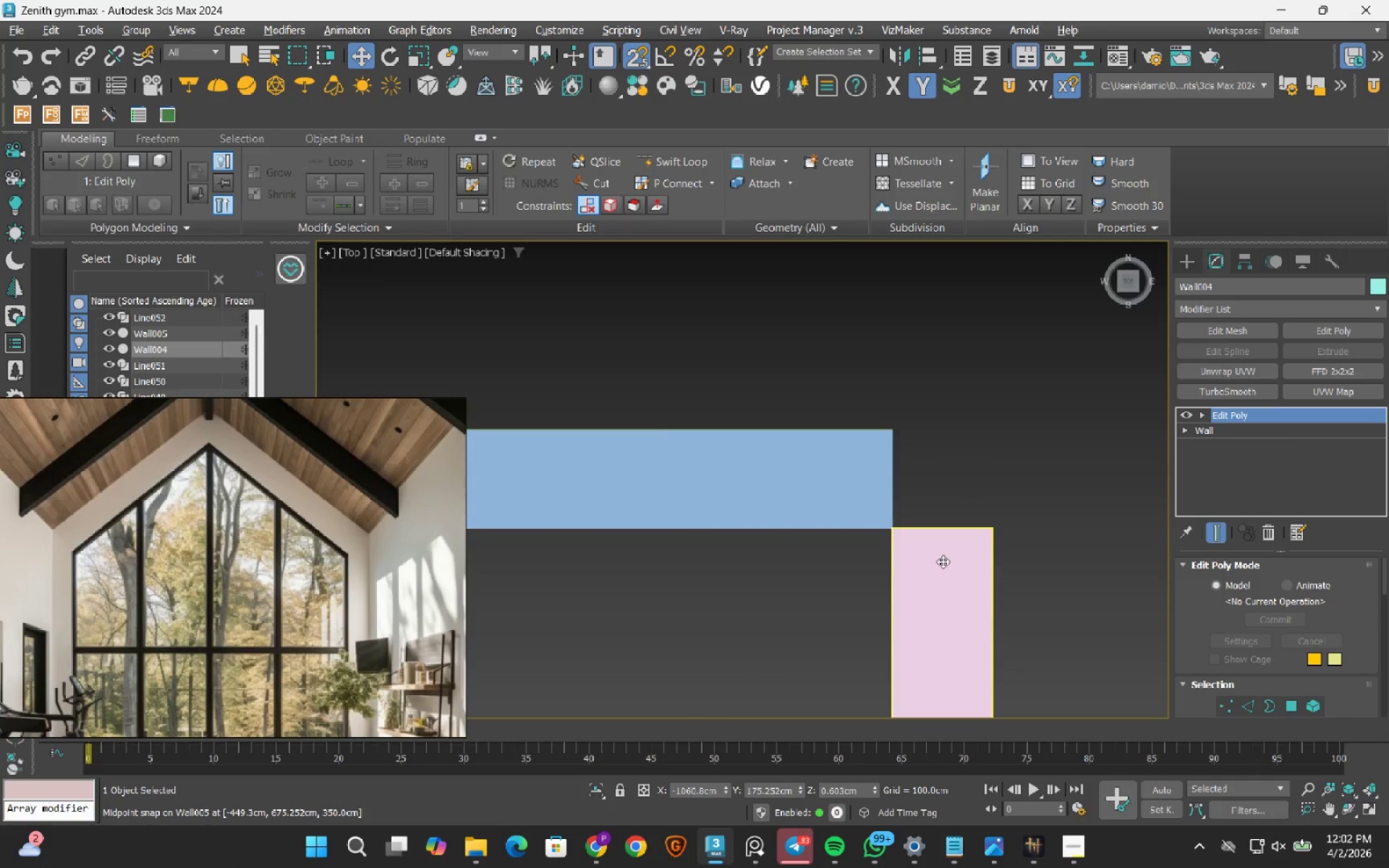 
scroll: coordinate [965, 484], scroll_direction: up, amount: 7.0
 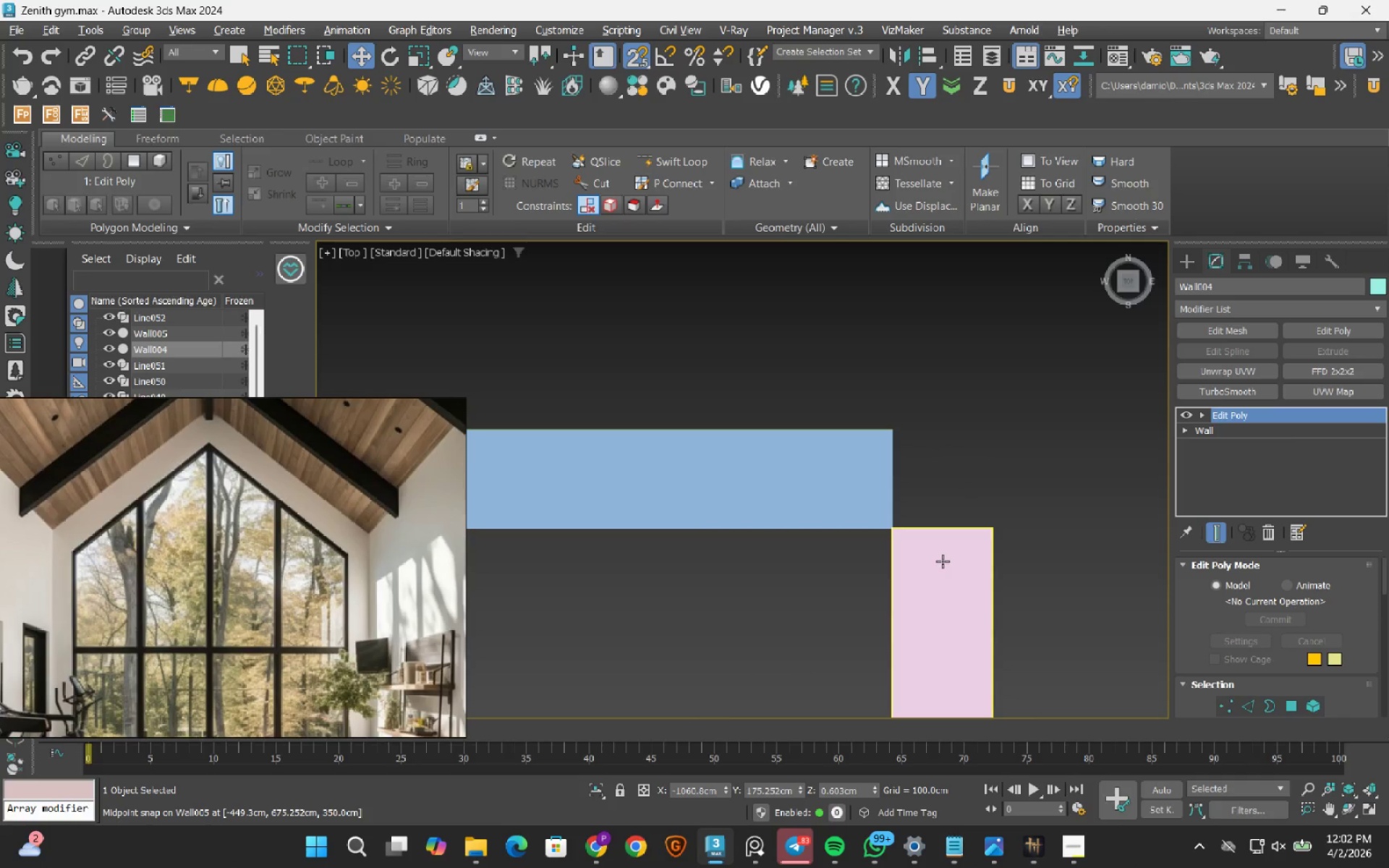 
key(1)
 